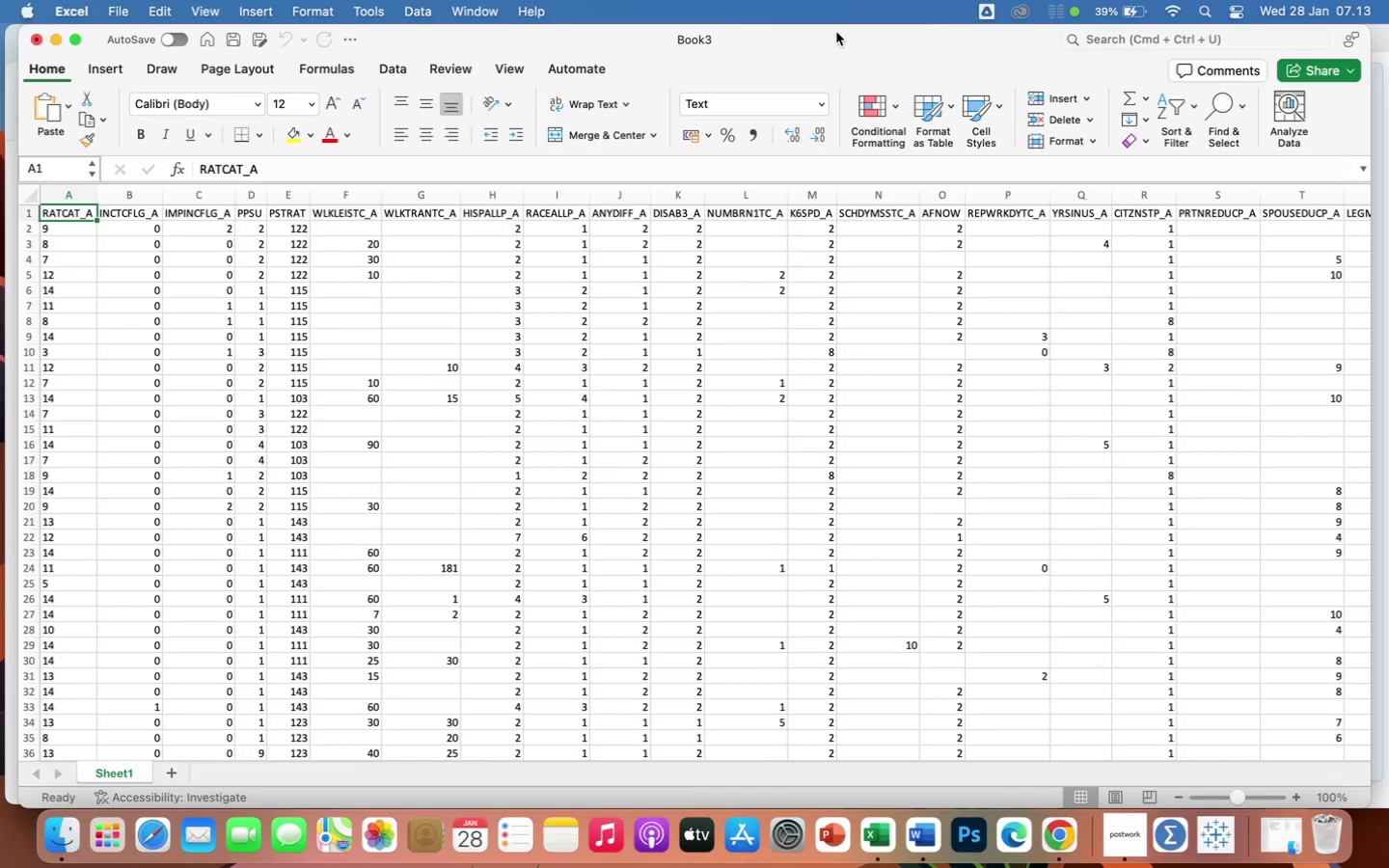 
wait(18.32)
 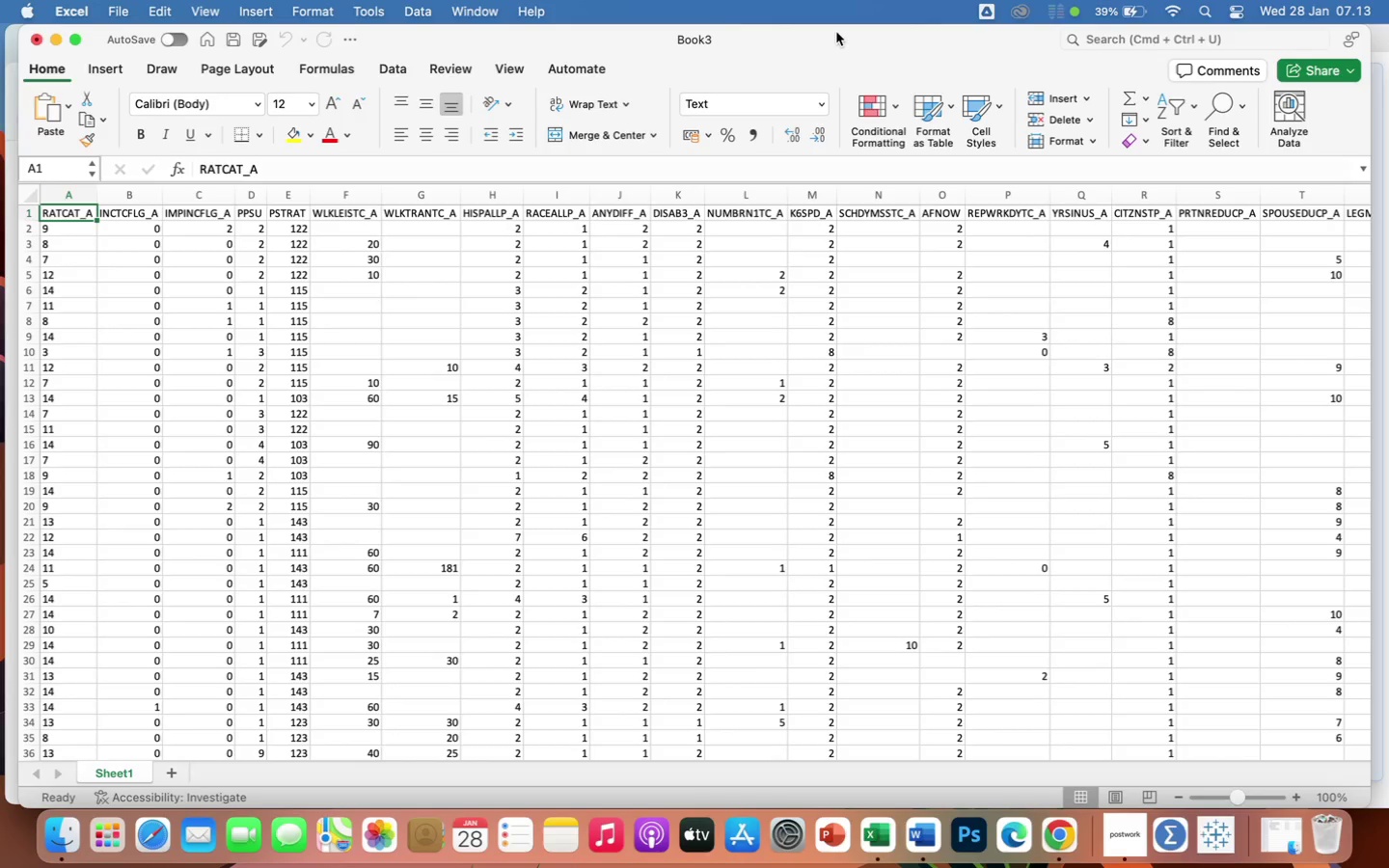 
left_click([1233, 267])
 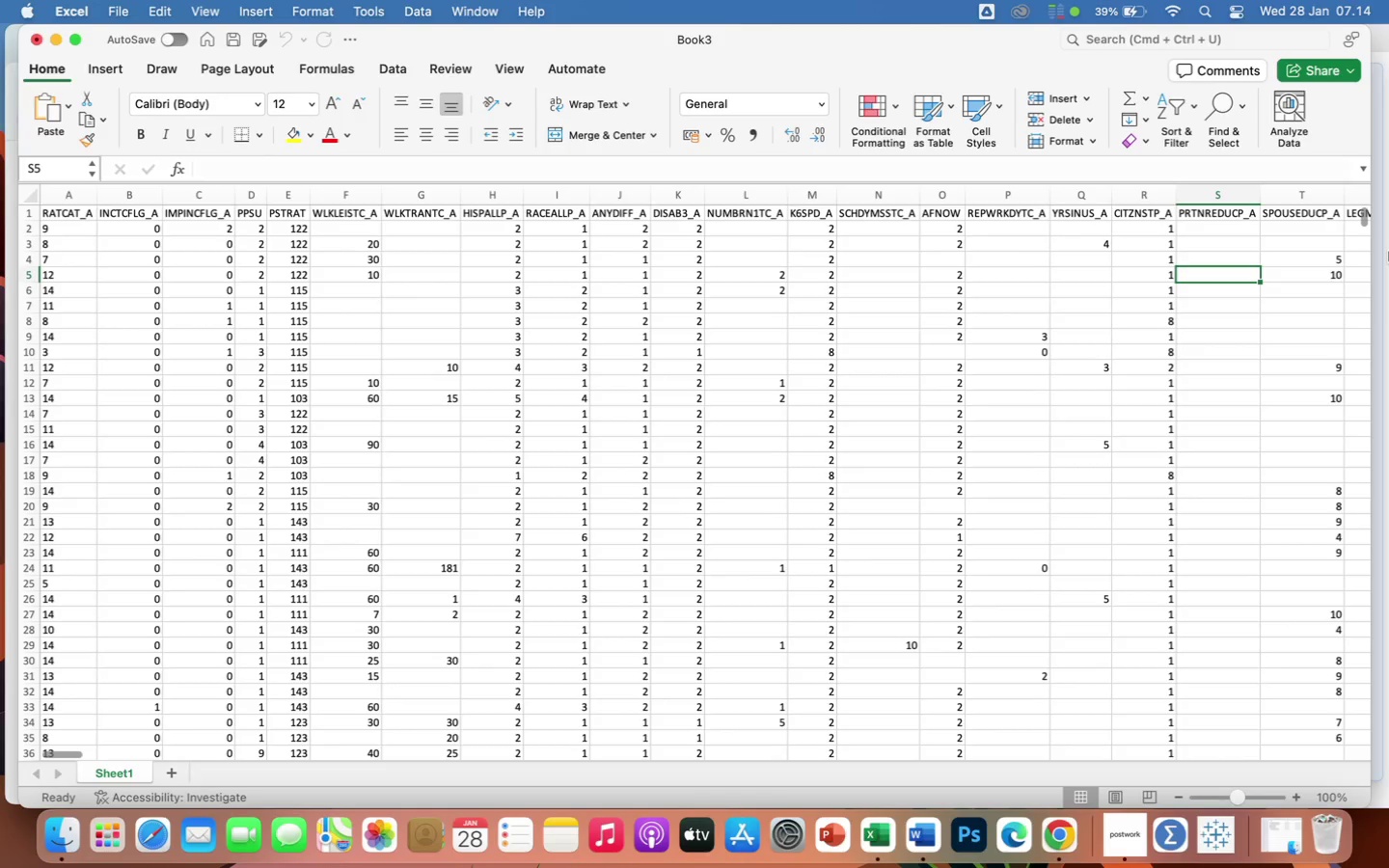 
hold_key(key=ArrowRight, duration=1.22)
 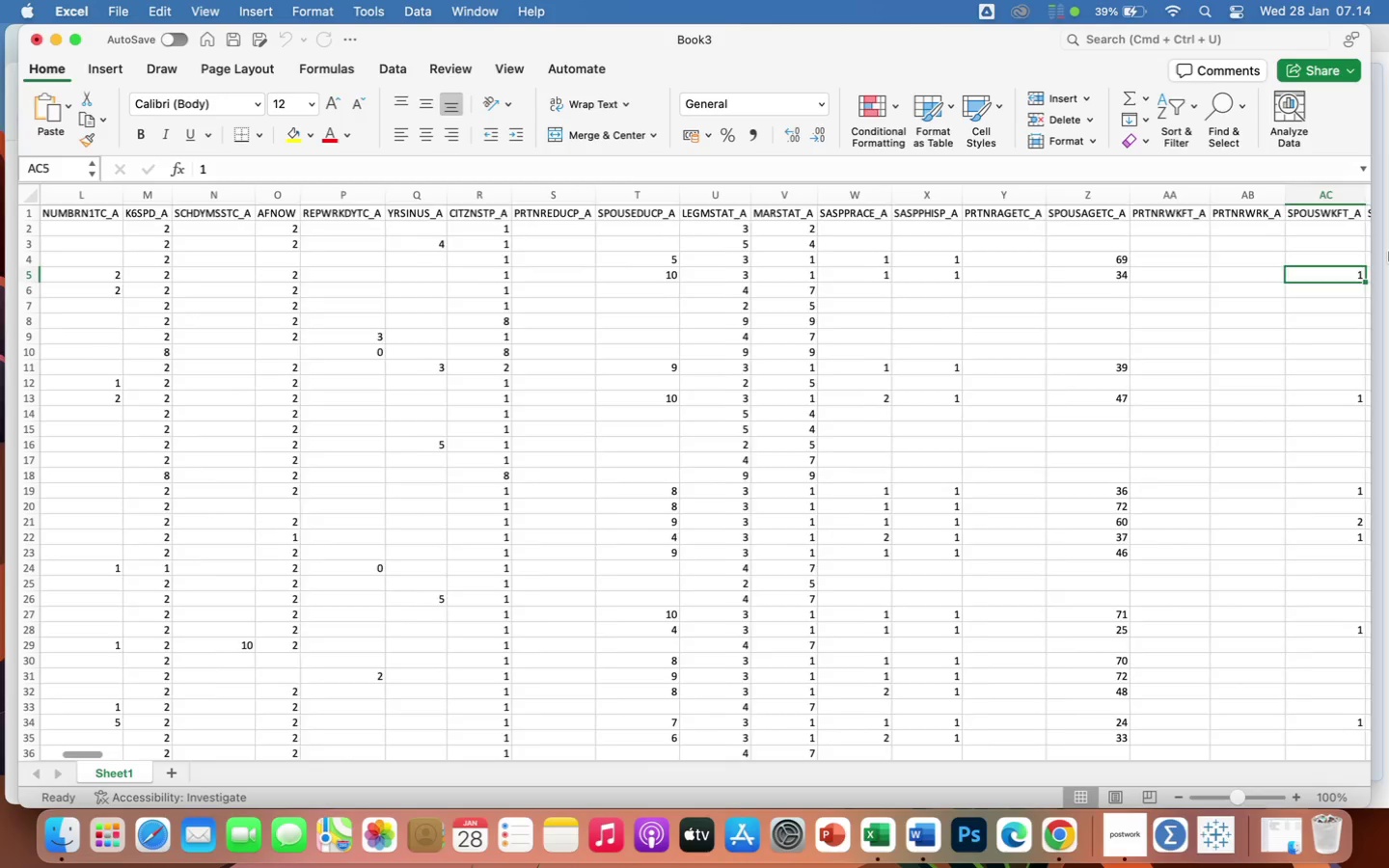 
key(ArrowRight)
 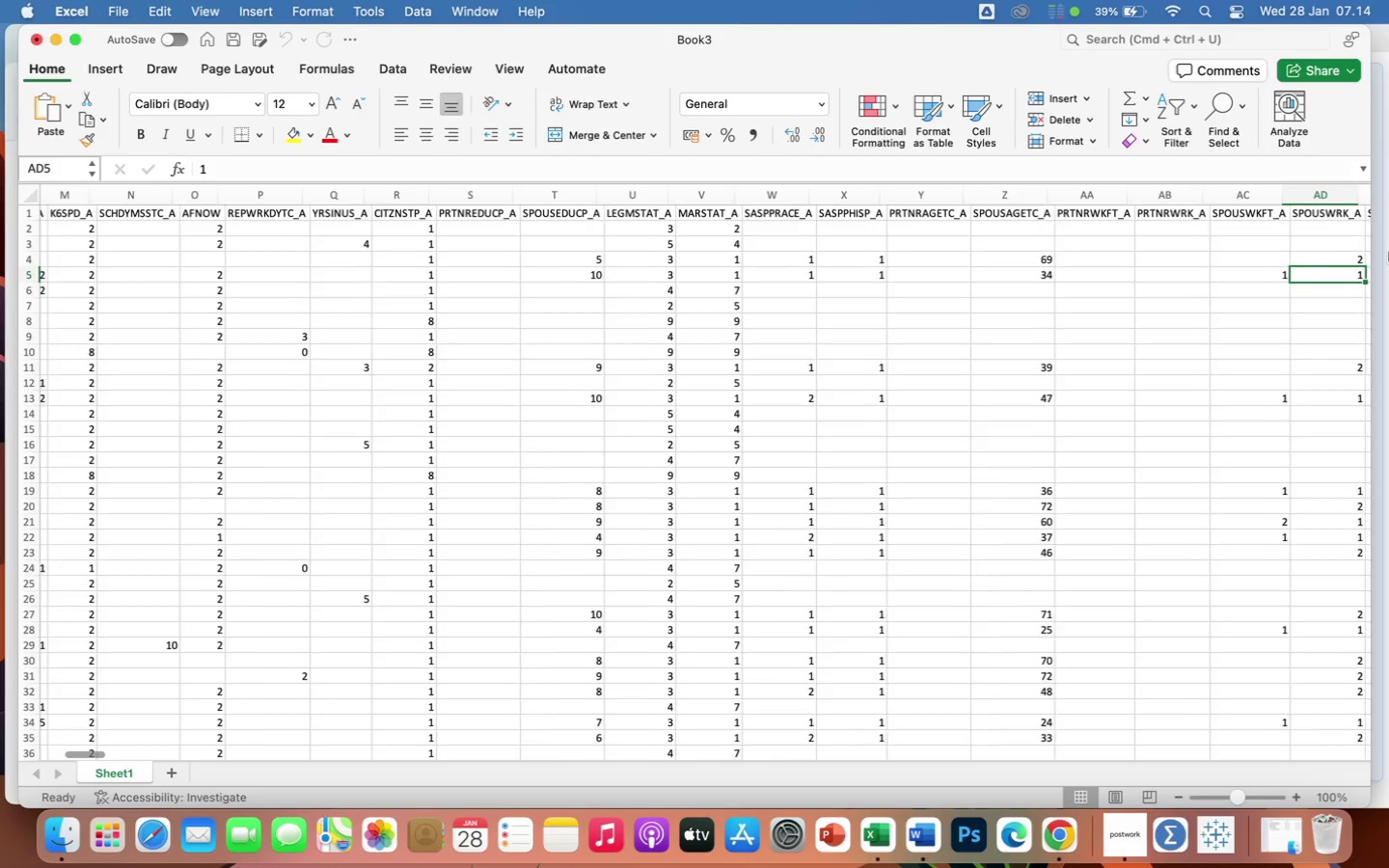 
key(ArrowRight)
 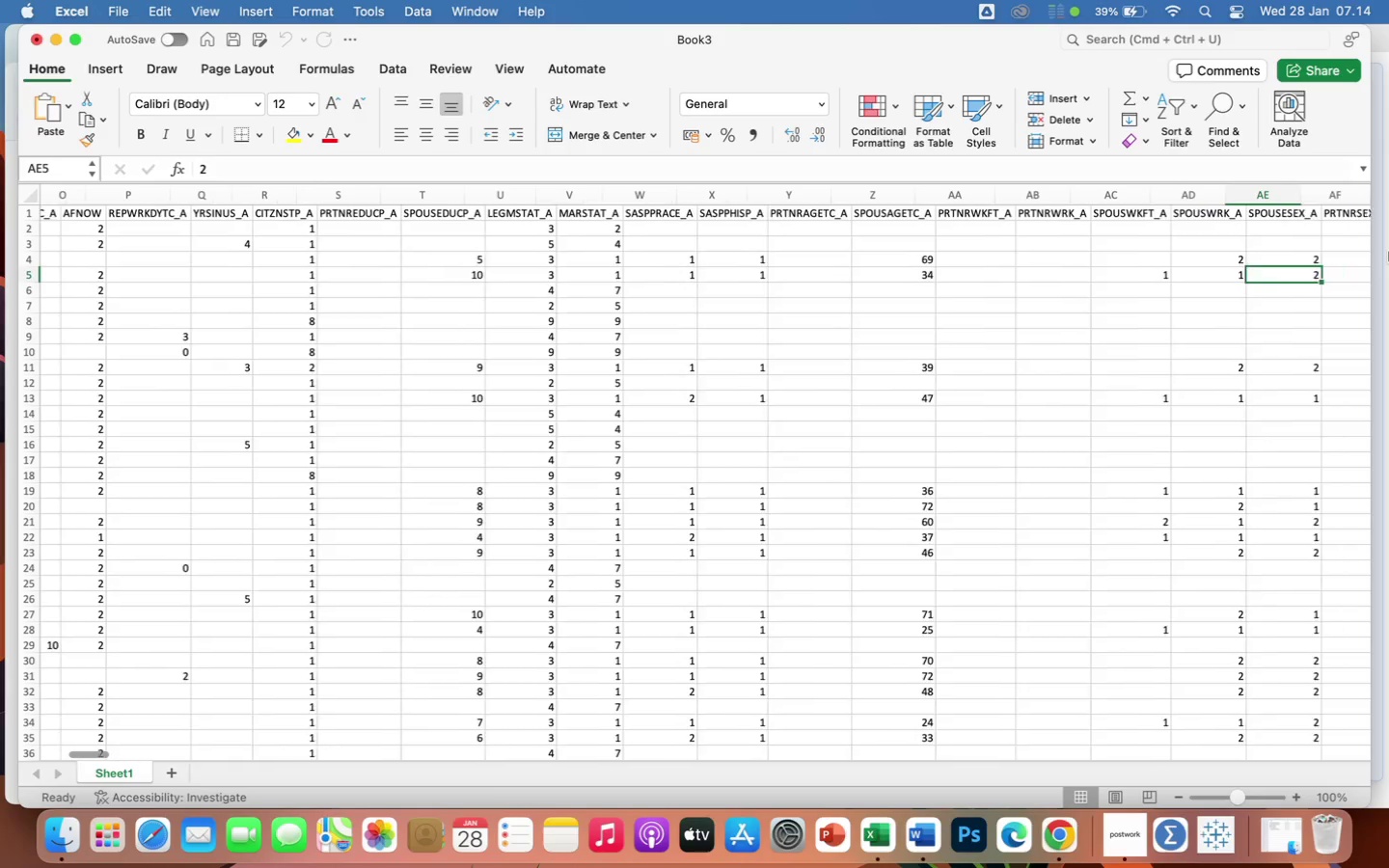 
key(ArrowRight)
 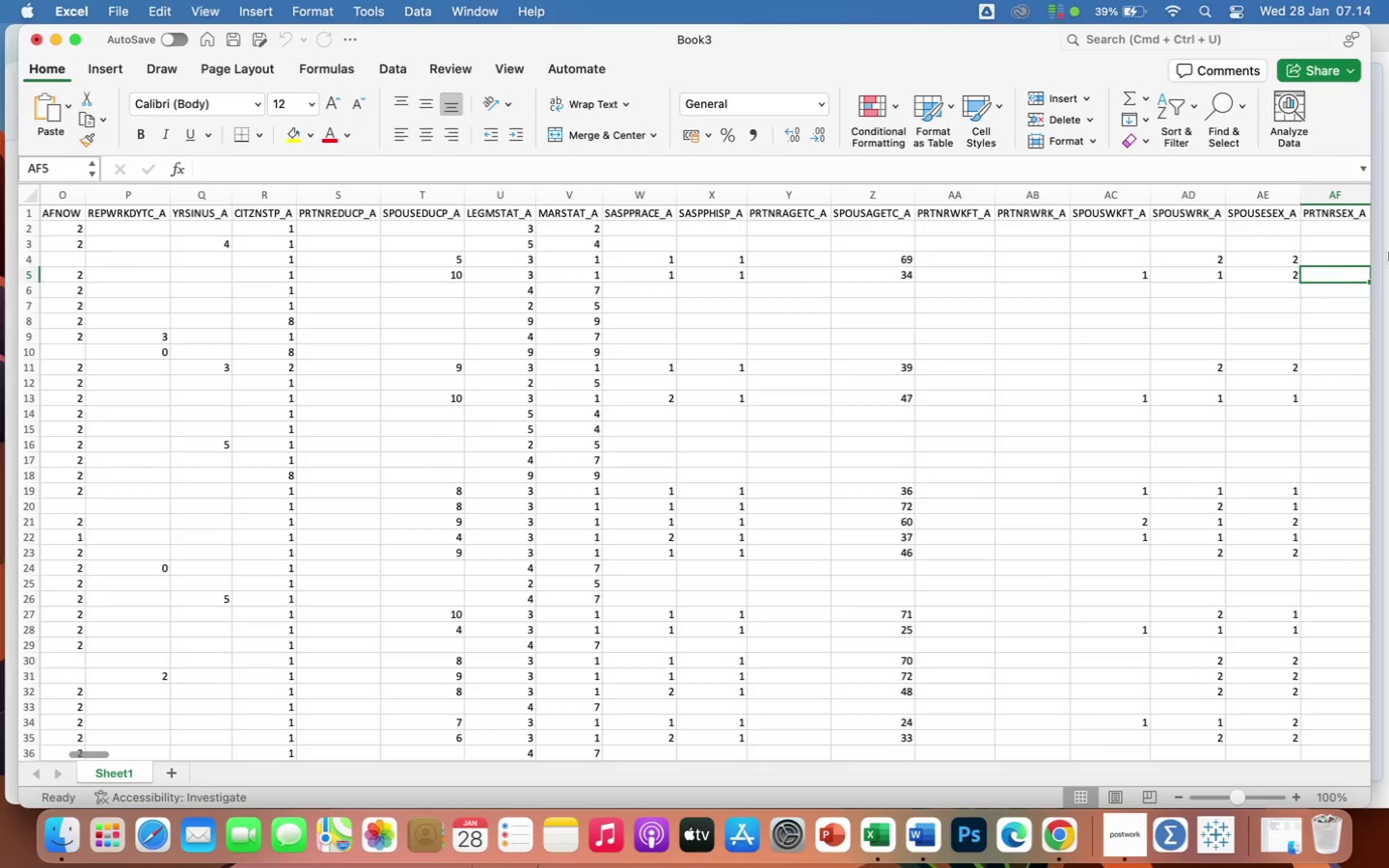 
key(ArrowRight)
 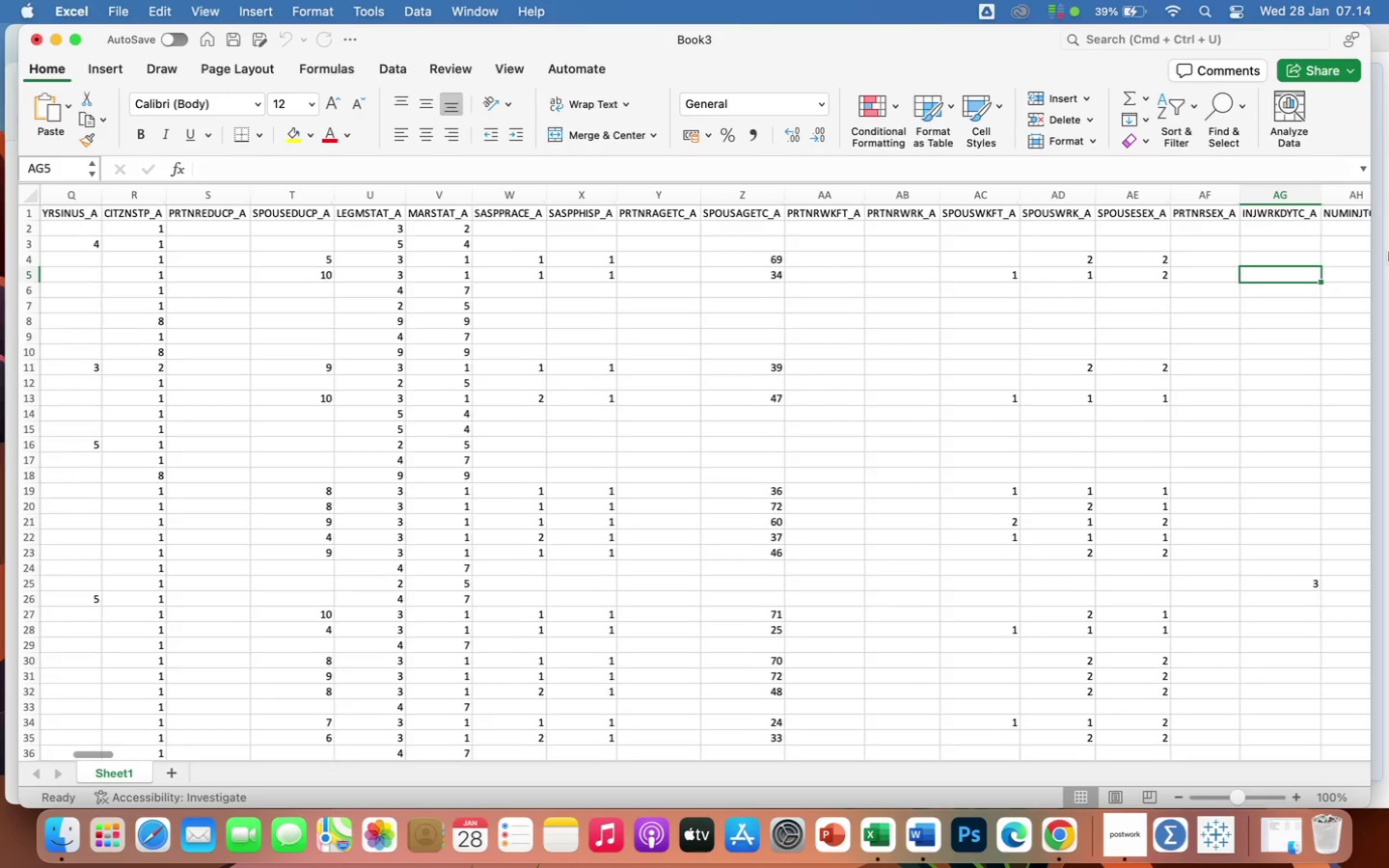 
key(ArrowRight)
 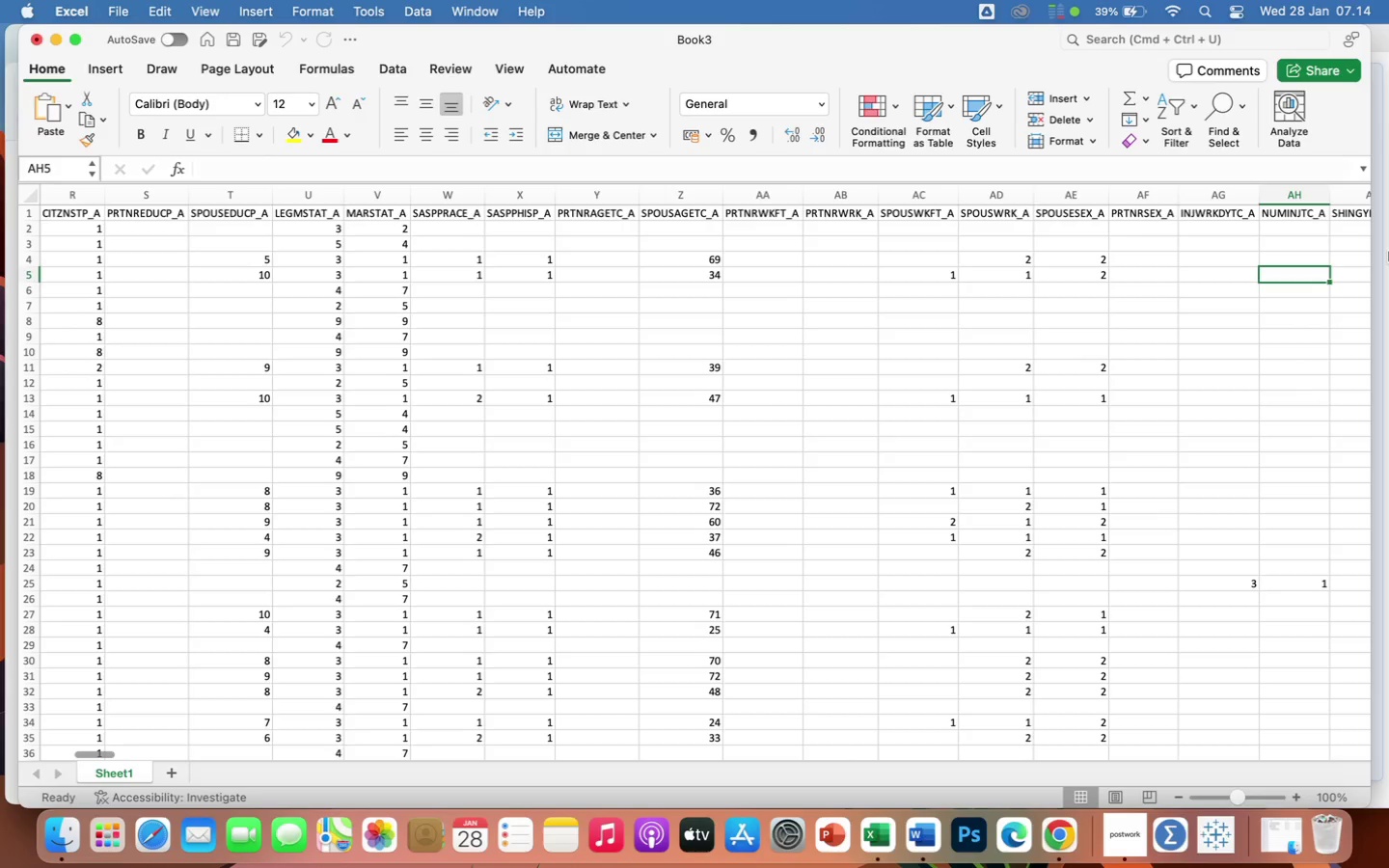 
key(ArrowRight)
 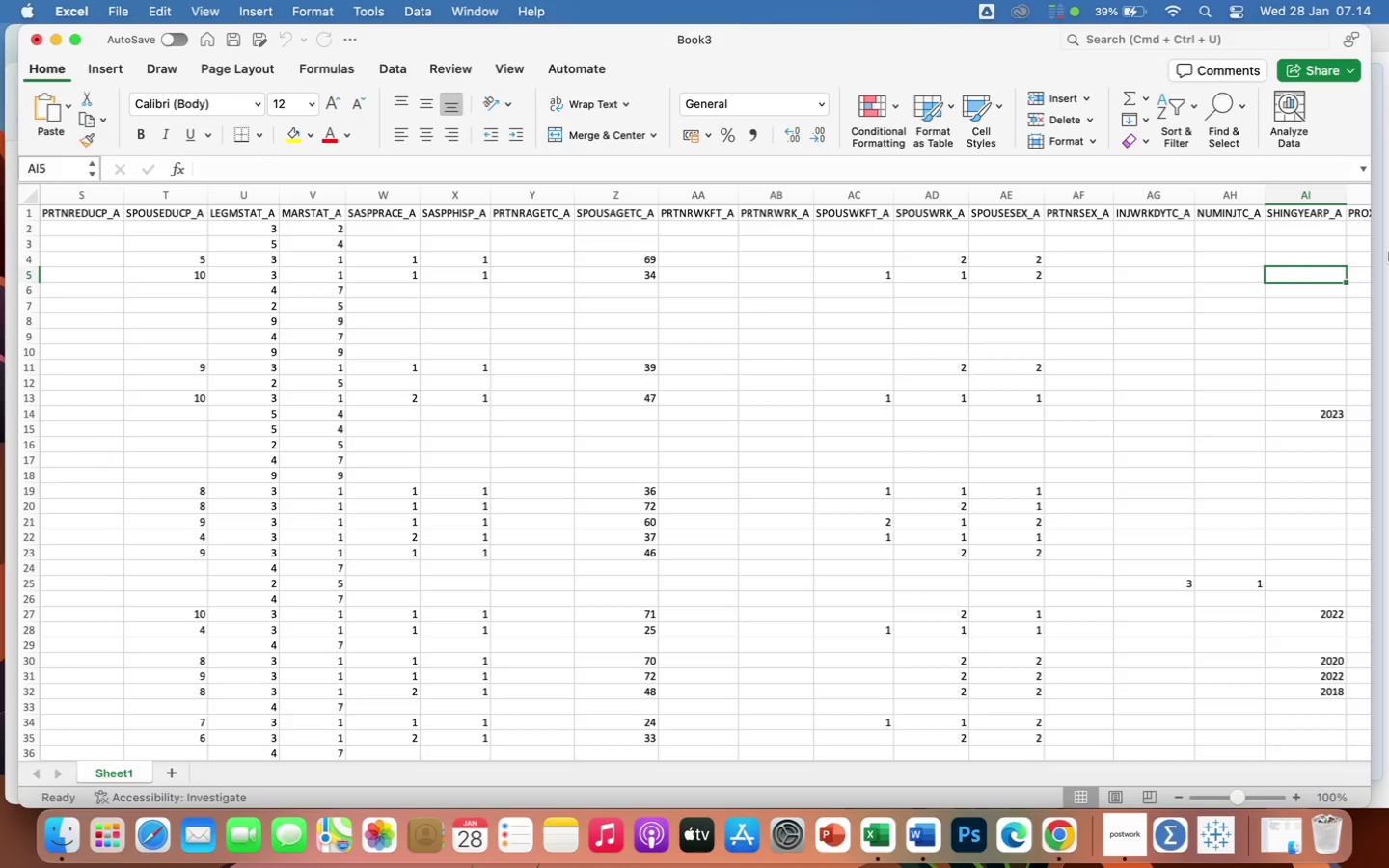 
key(ArrowRight)
 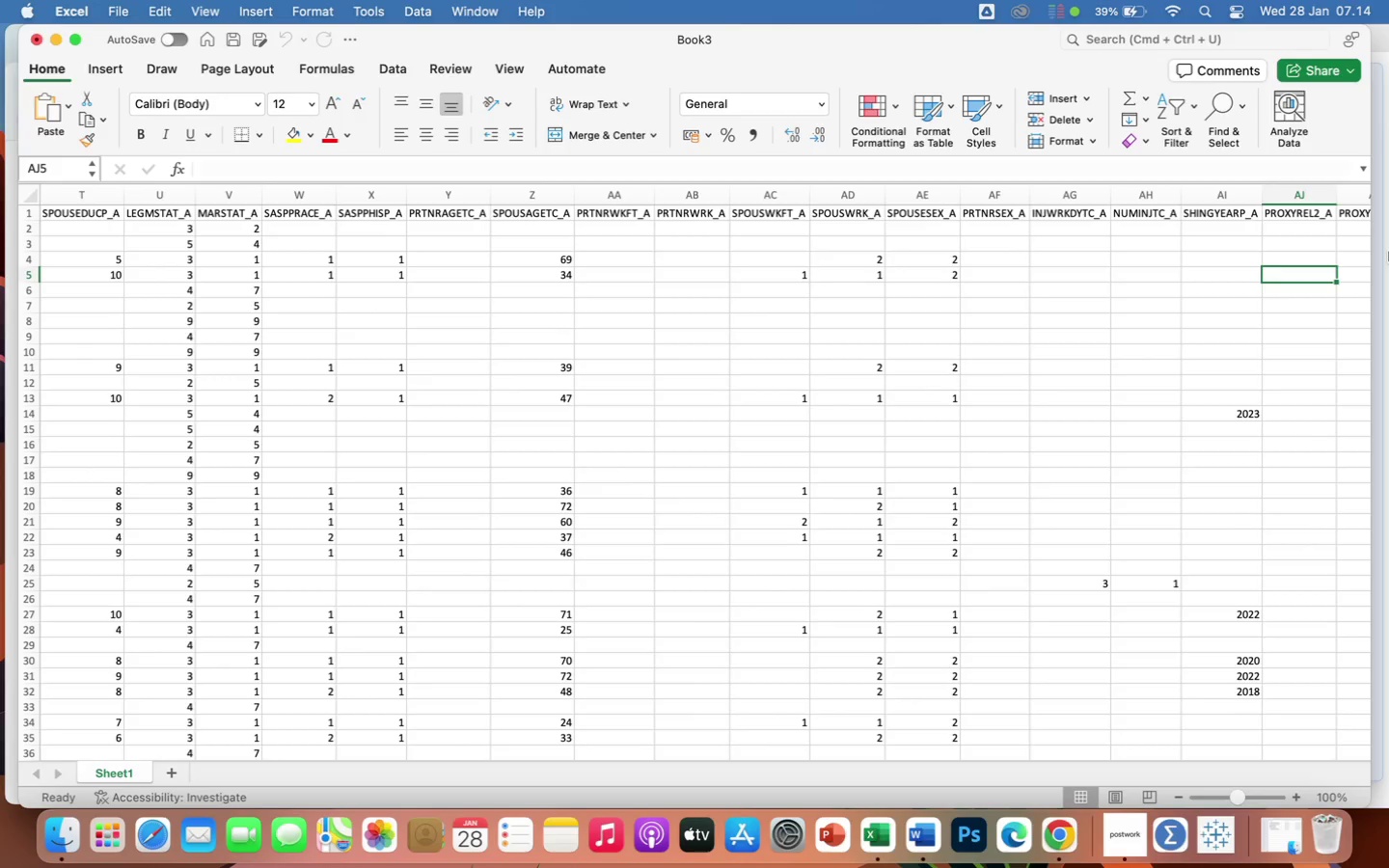 
wait(12.14)
 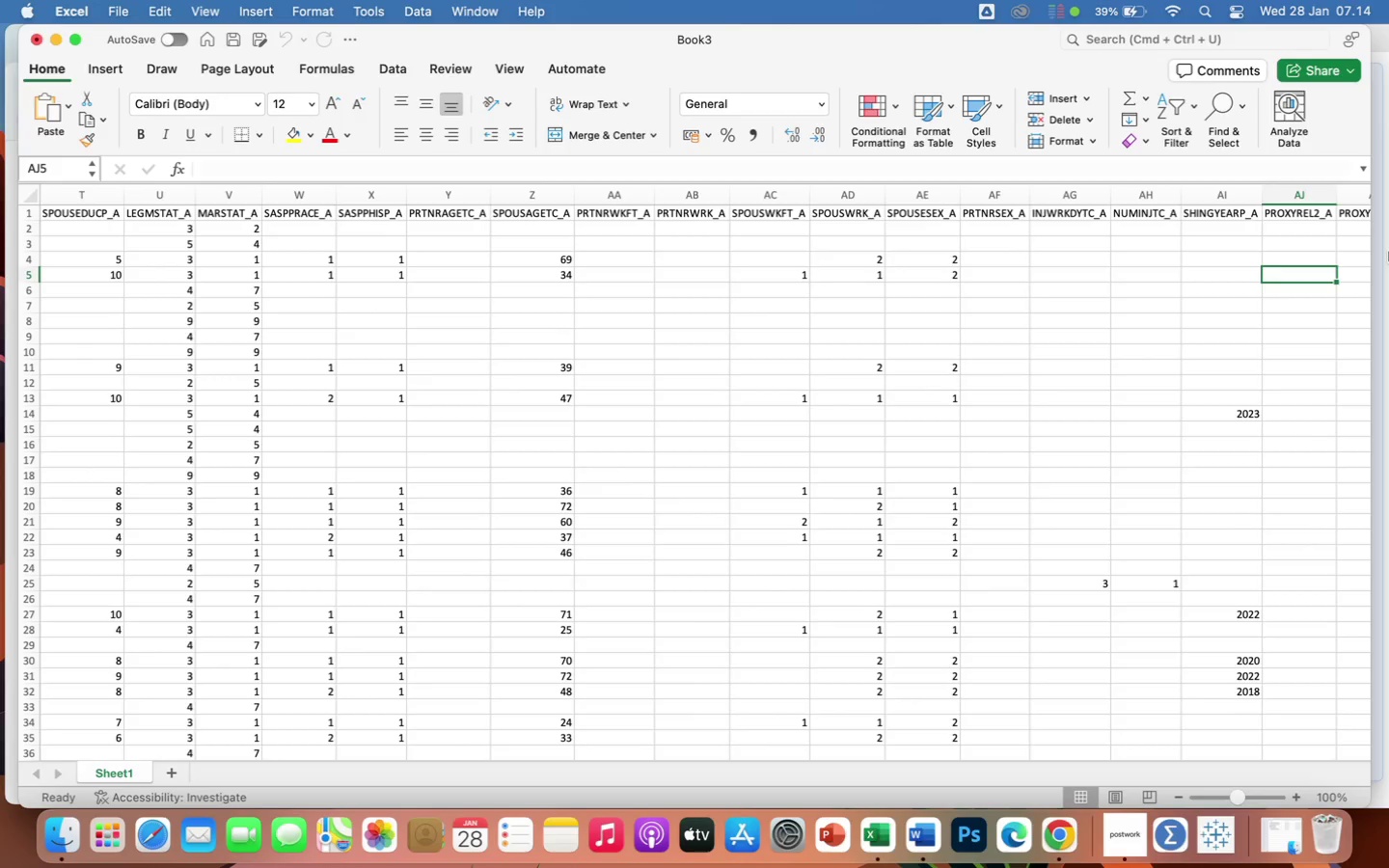 
key(ArrowRight)
 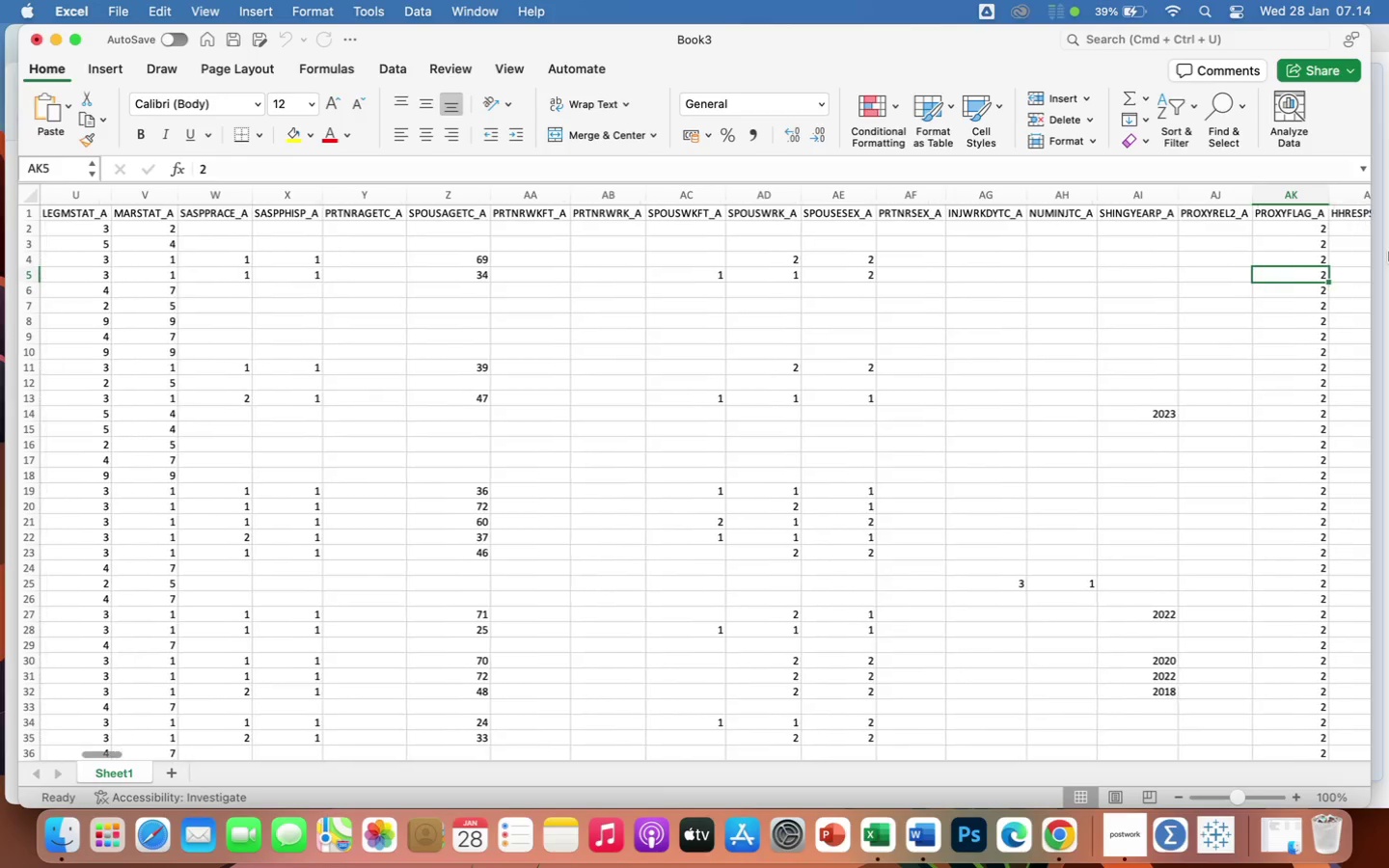 
key(ArrowRight)
 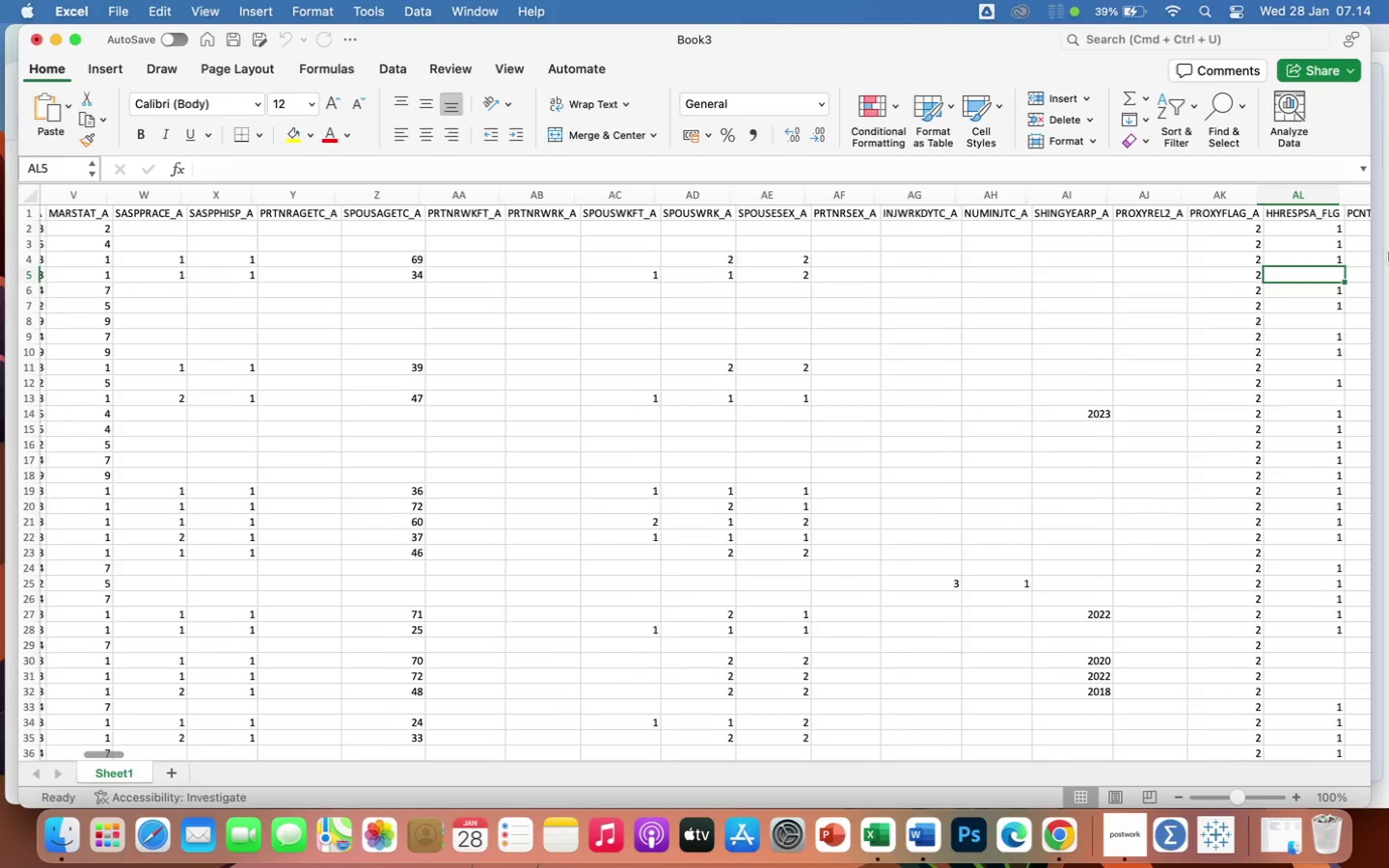 
key(ArrowRight)
 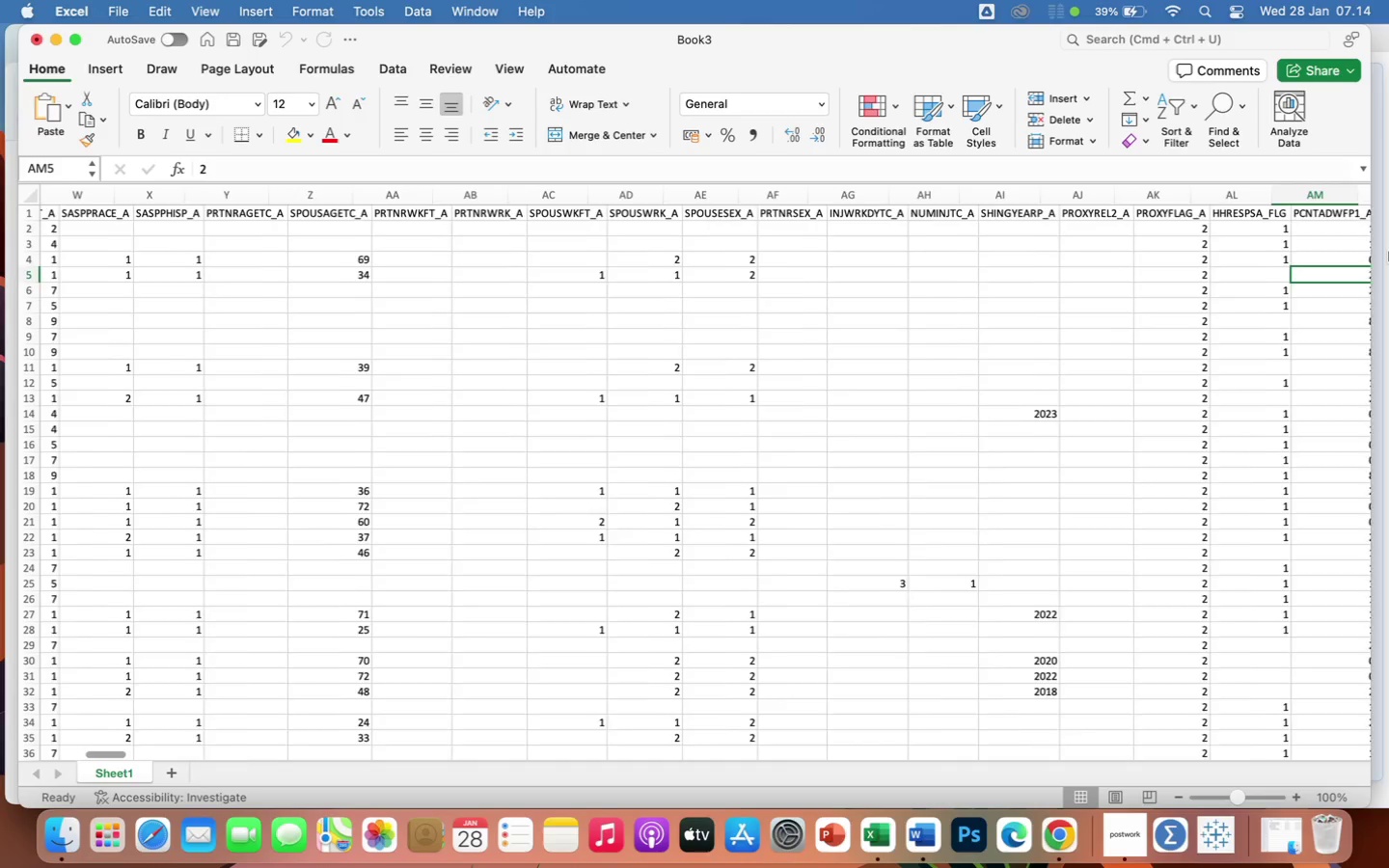 
key(ArrowRight)
 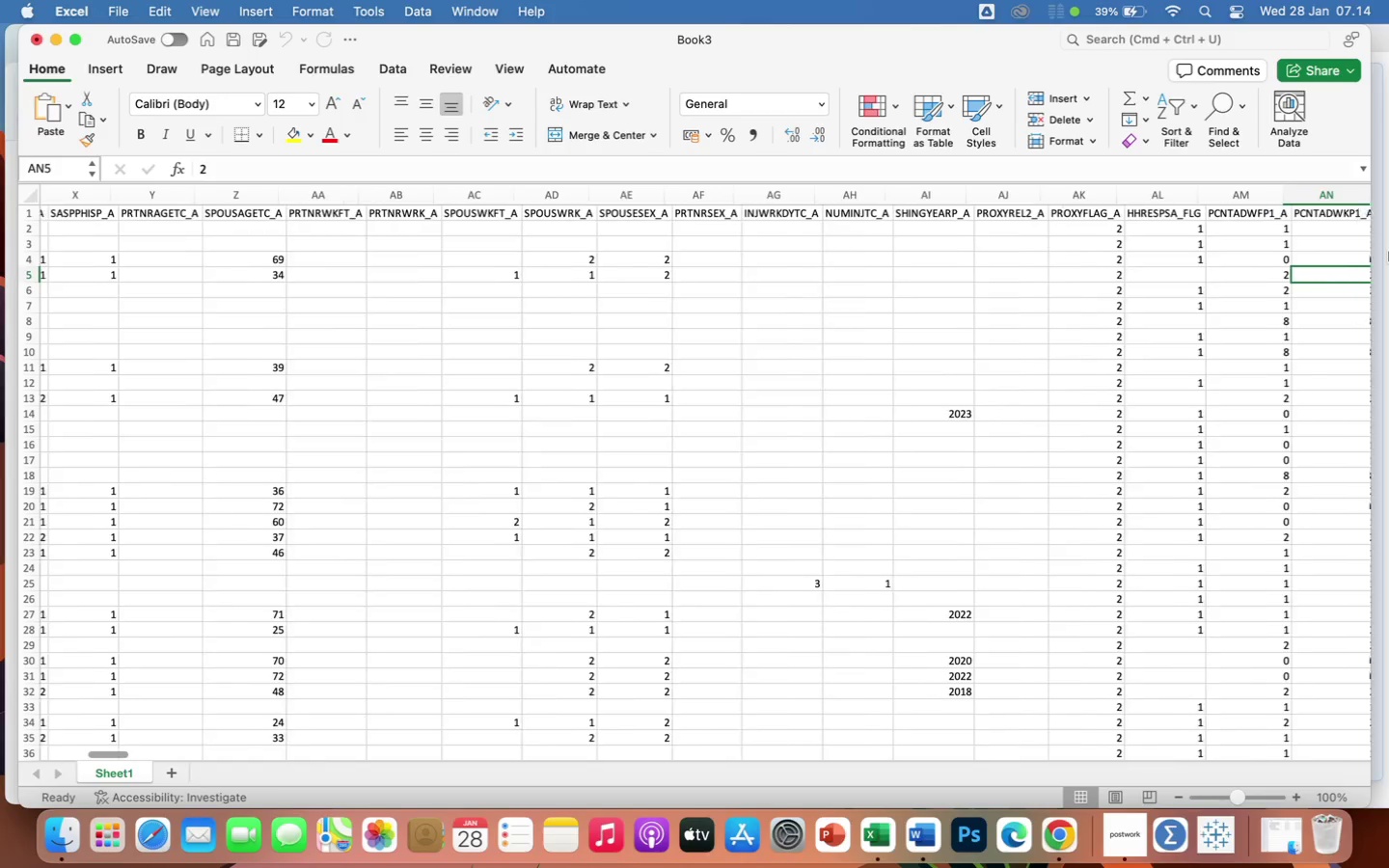 
key(ArrowRight)
 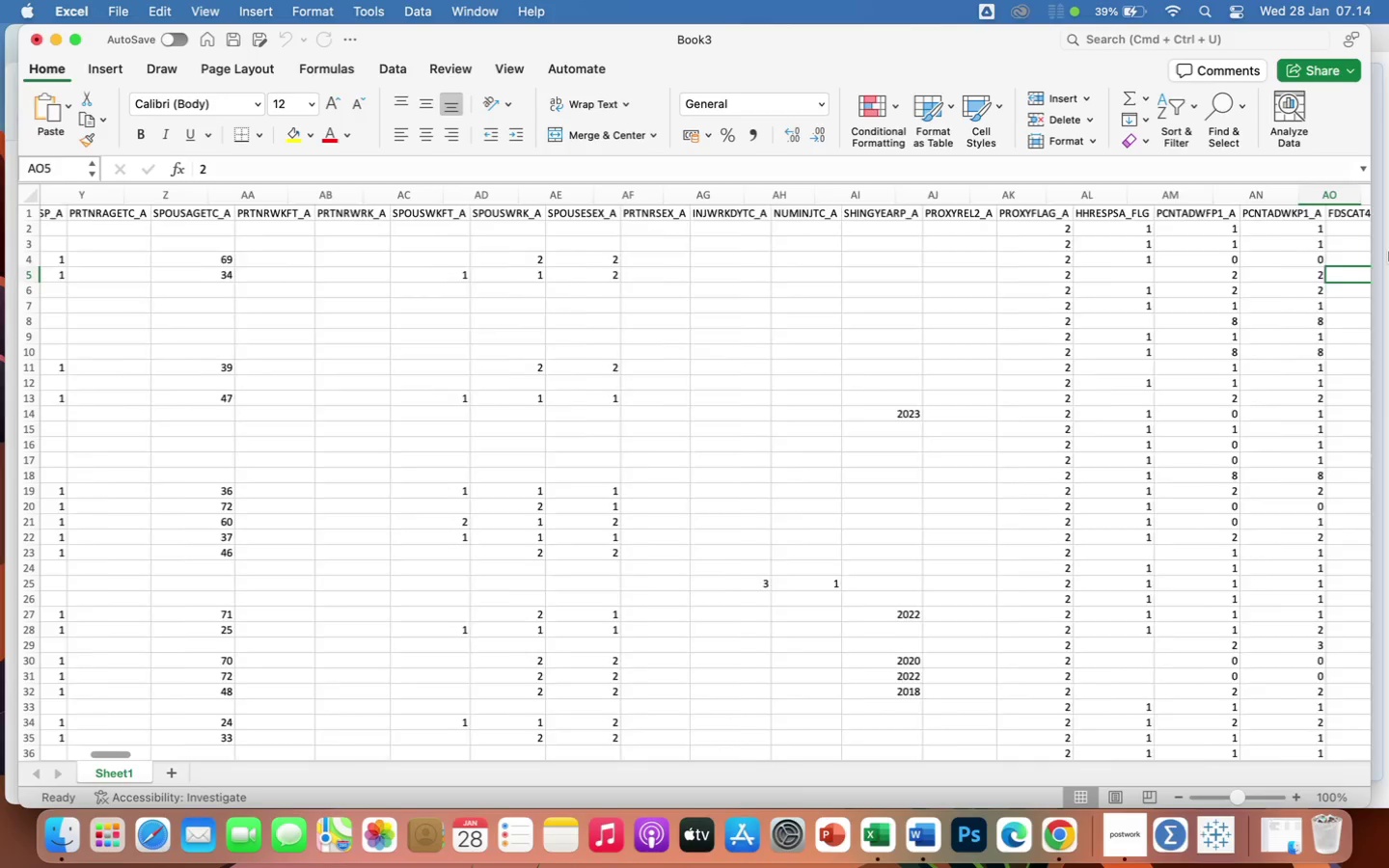 
key(ArrowRight)
 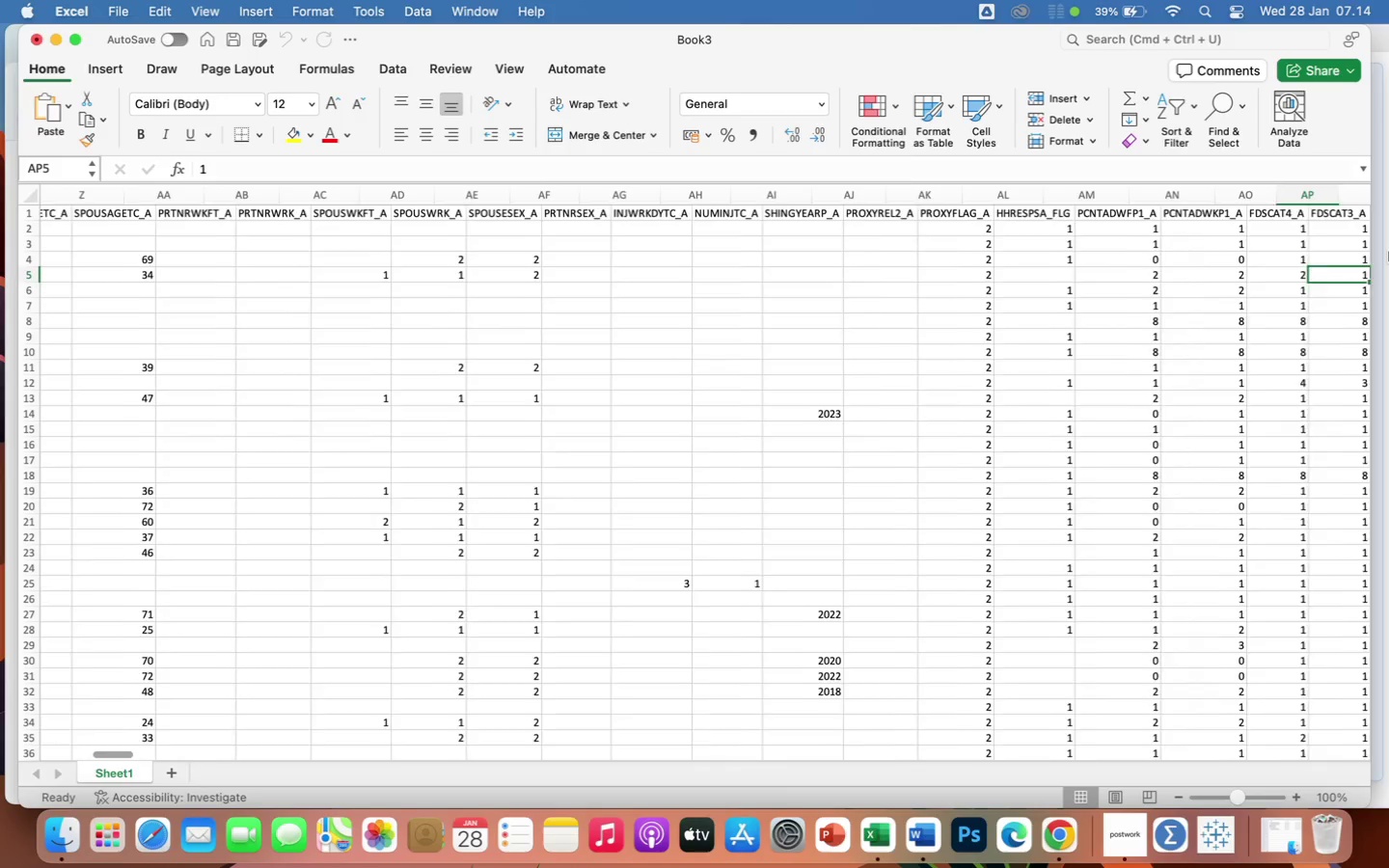 
key(ArrowRight)
 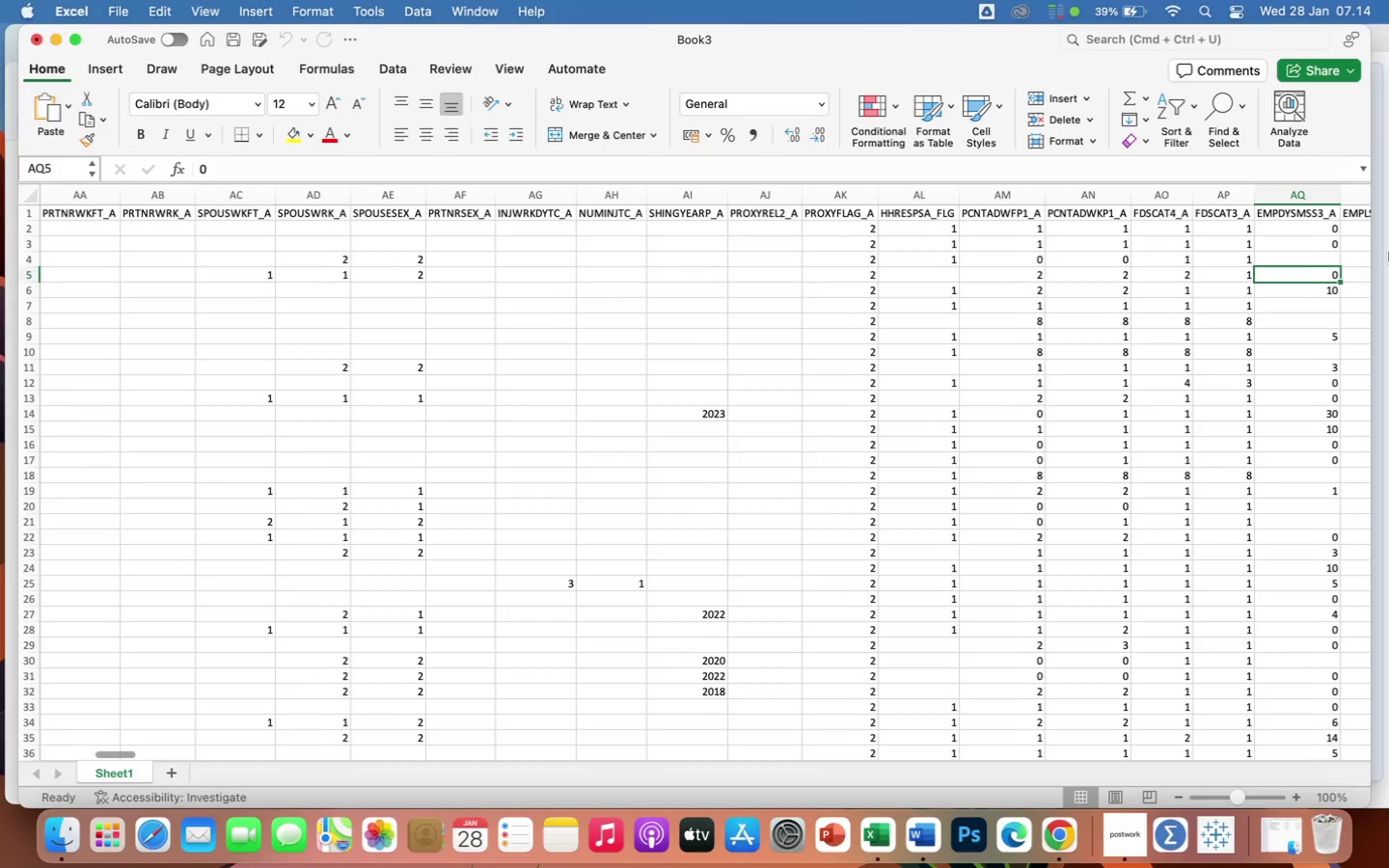 
key(ArrowRight)
 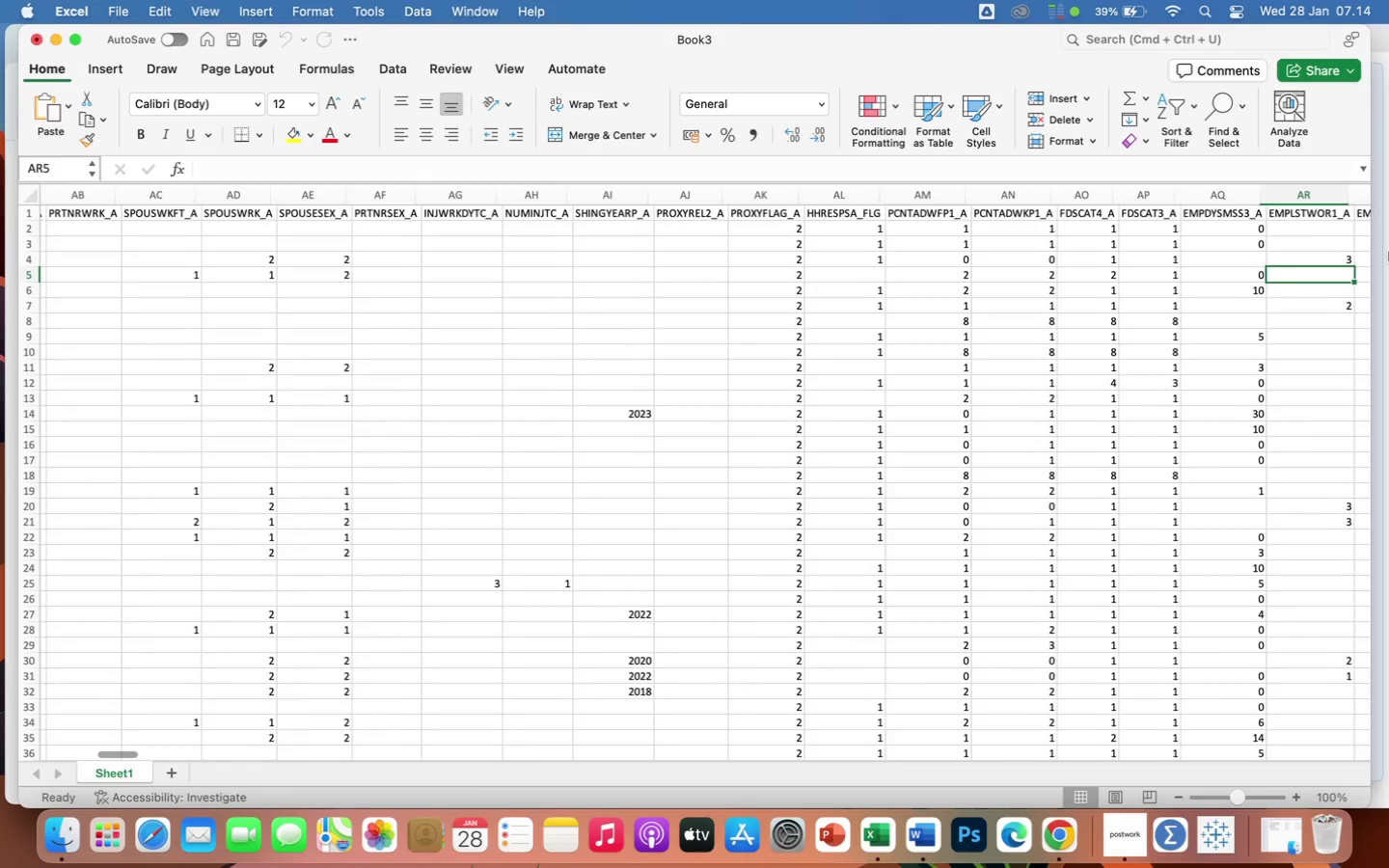 
key(ArrowRight)
 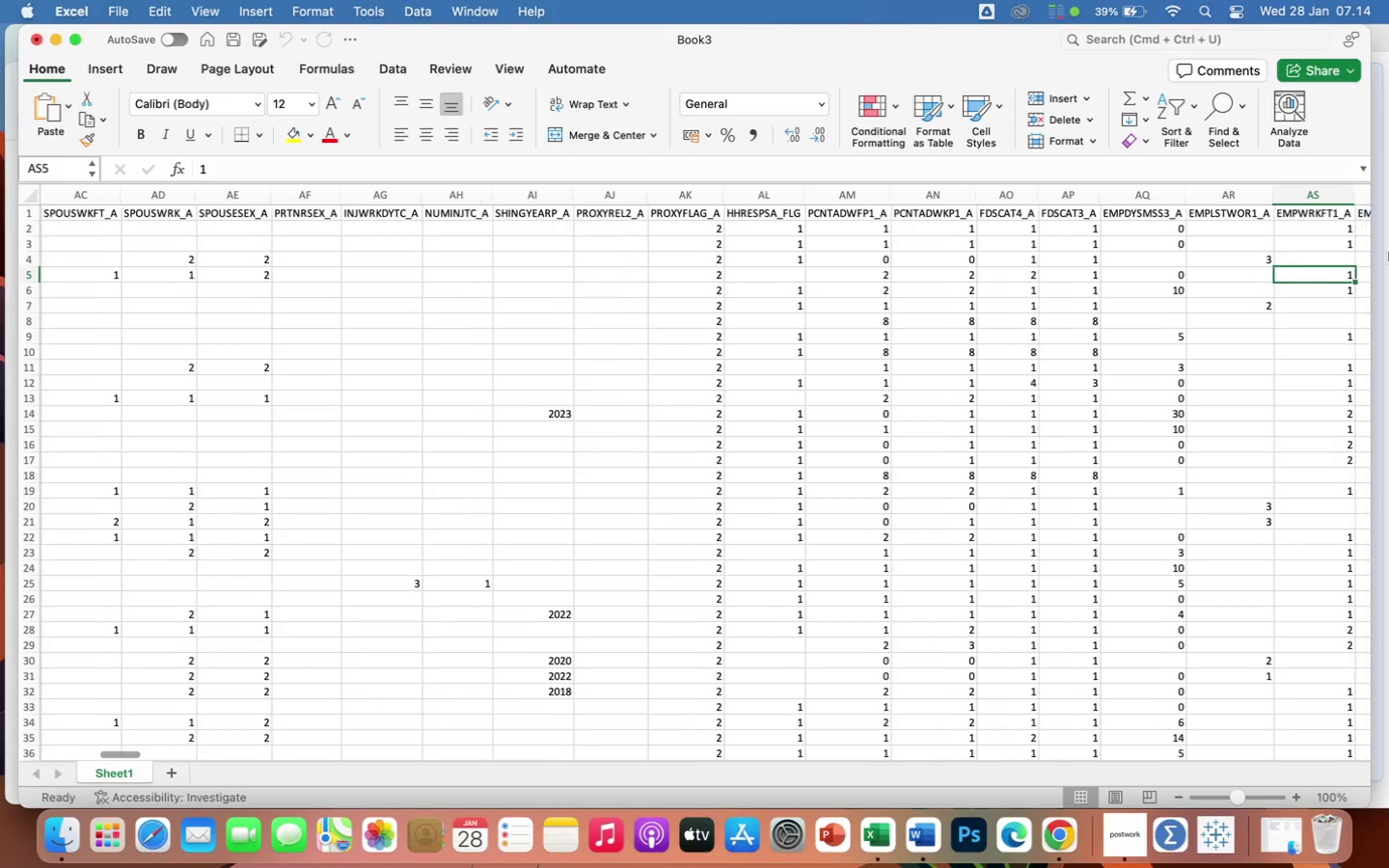 
key(ArrowRight)
 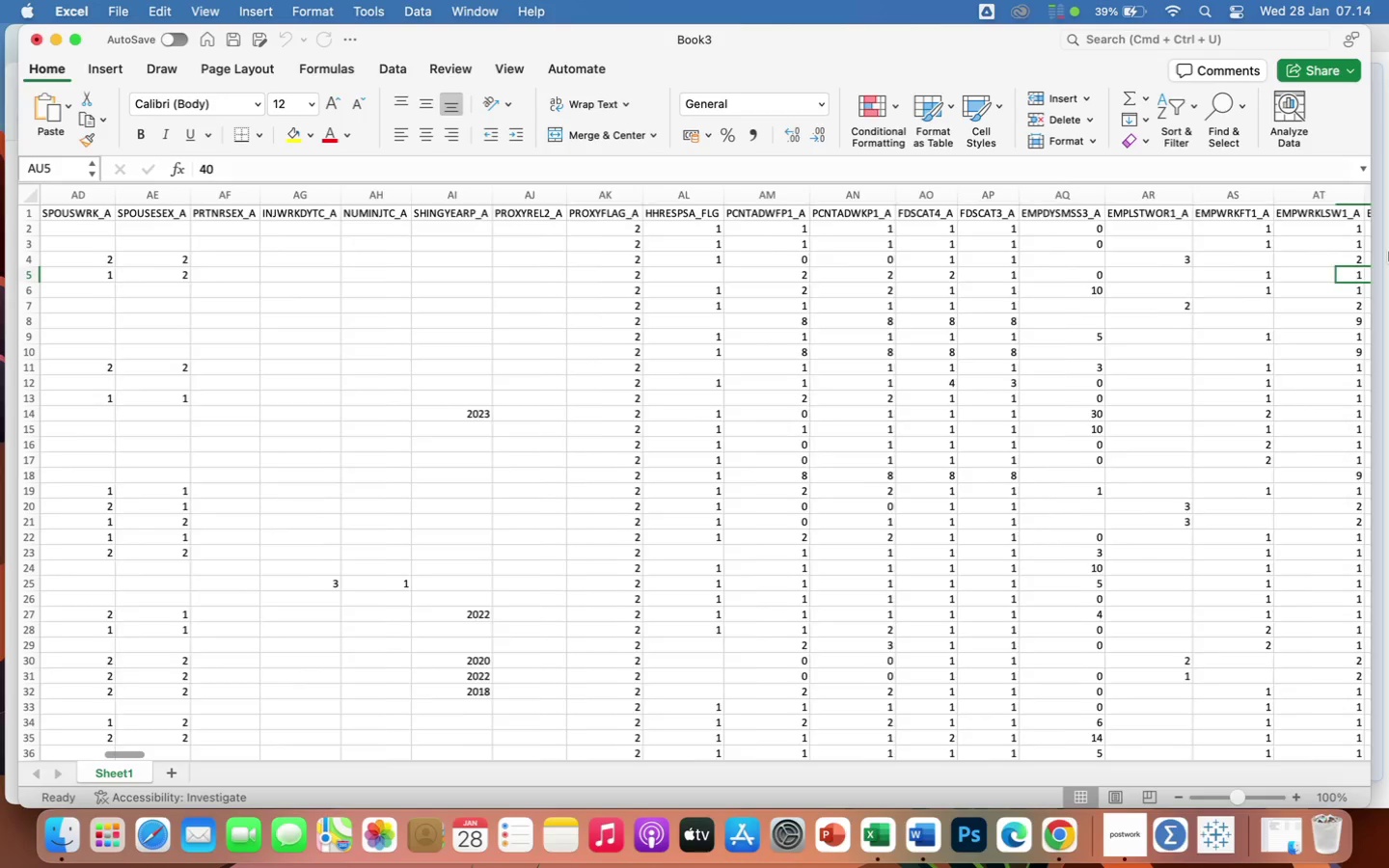 
key(ArrowRight)
 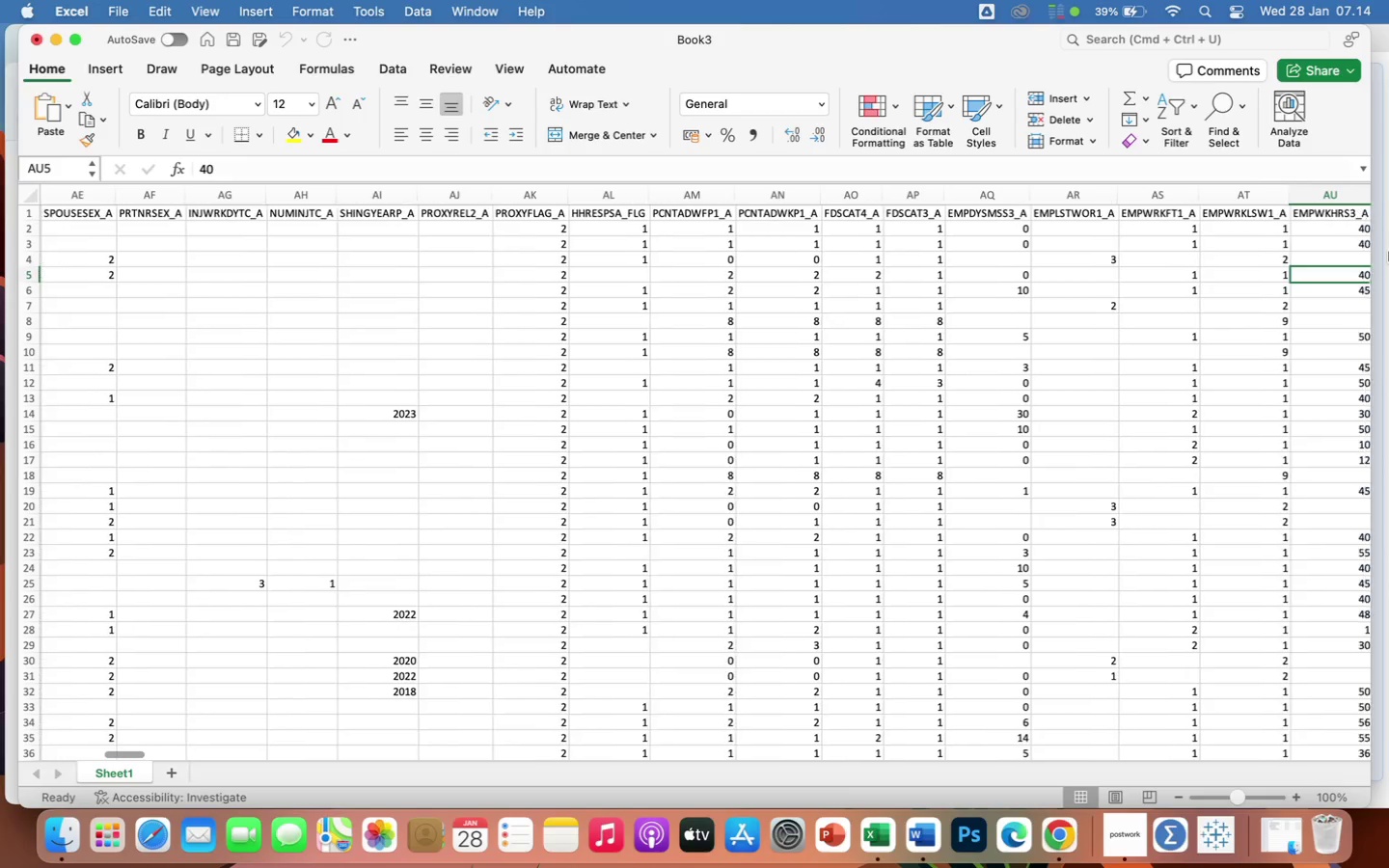 
key(ArrowRight)
 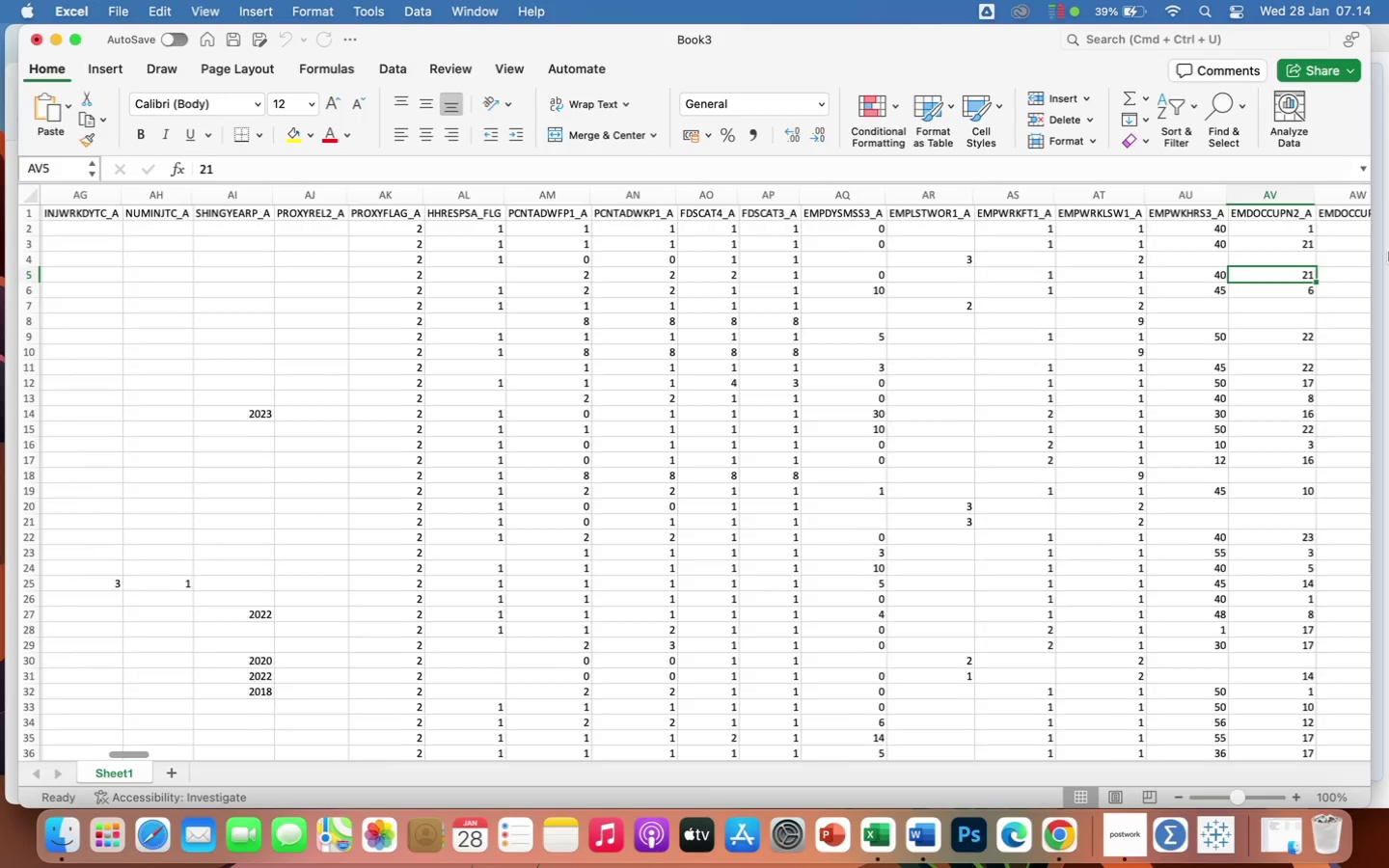 
key(ArrowRight)
 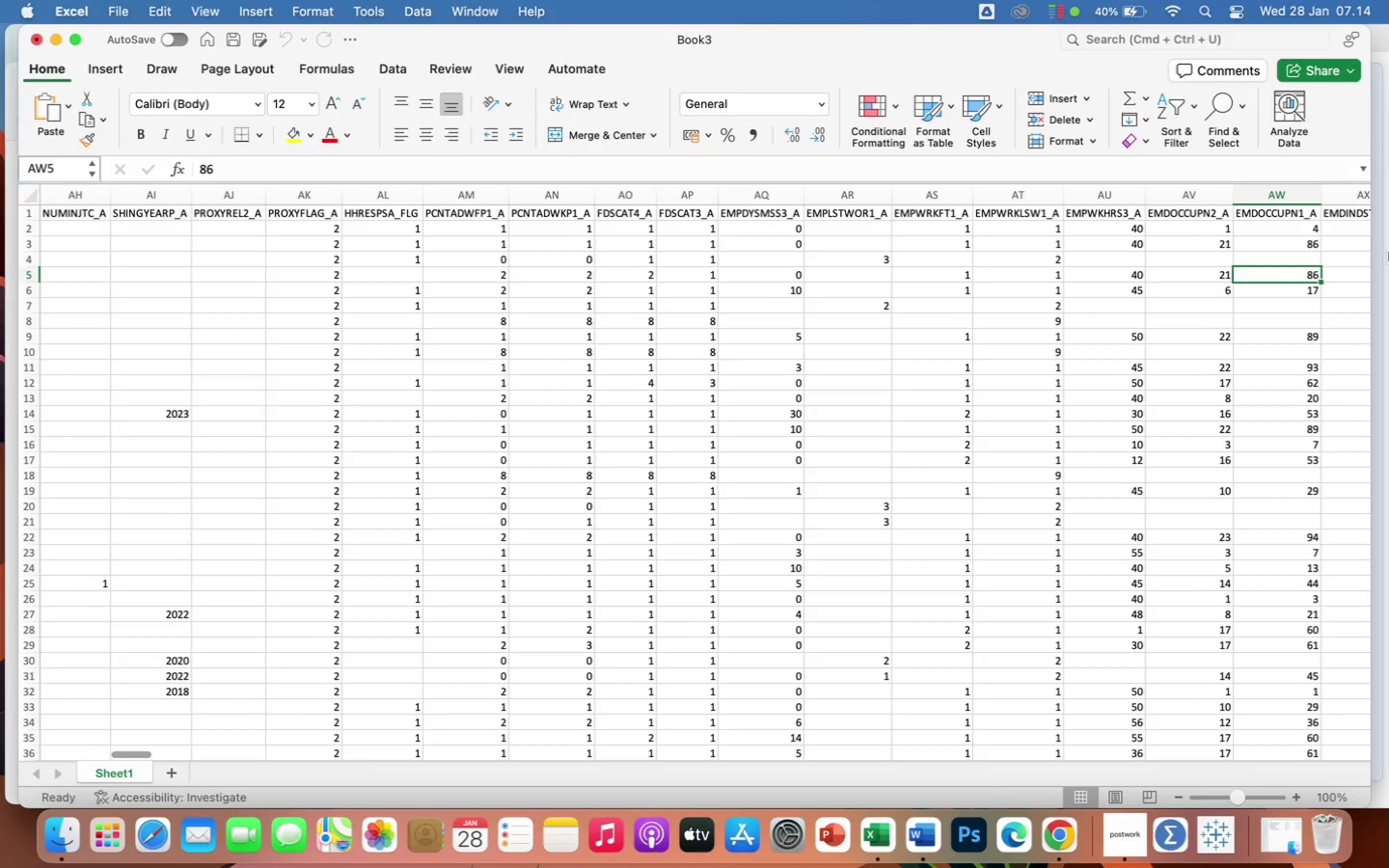 
key(ArrowRight)
 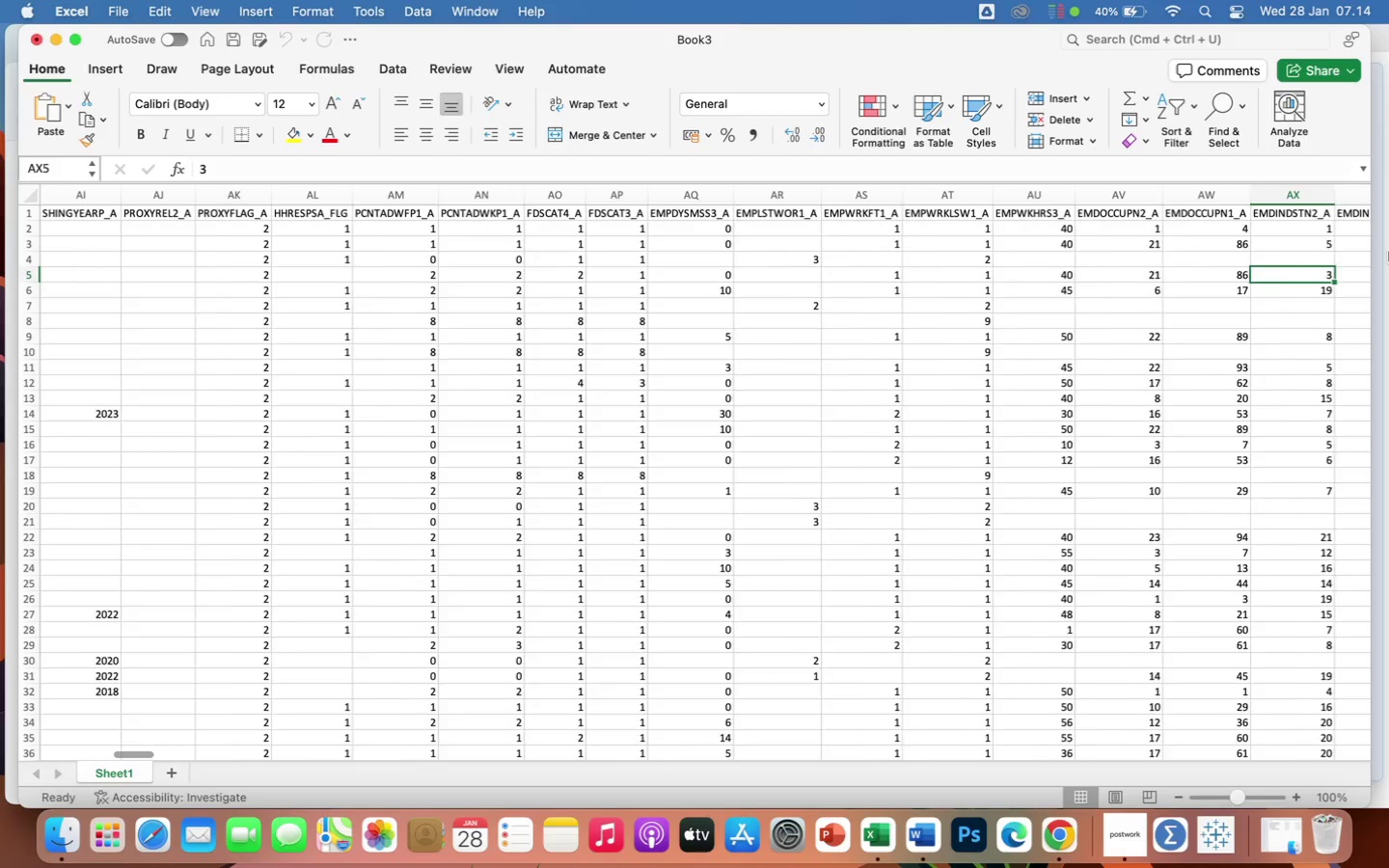 
key(ArrowRight)
 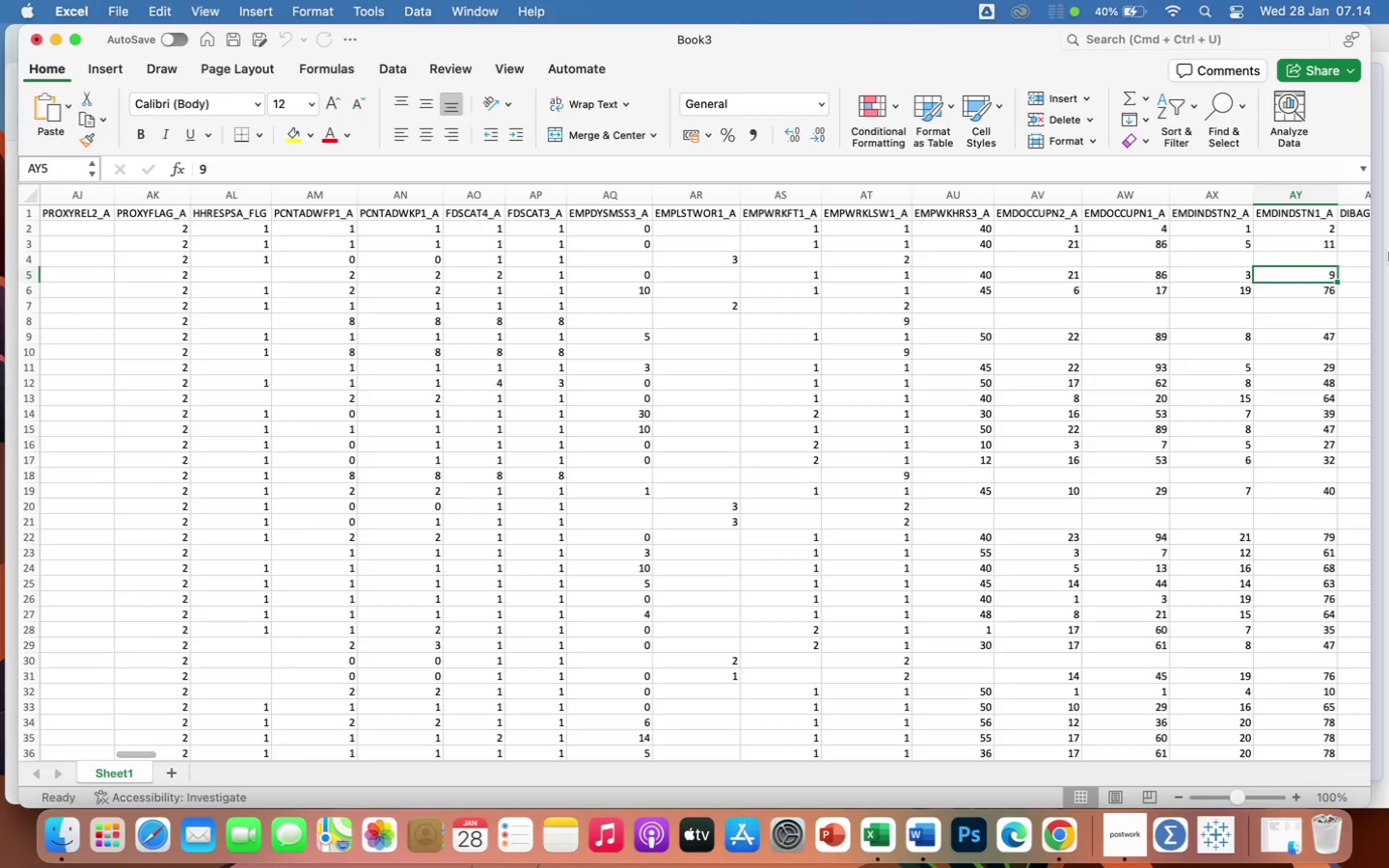 
key(ArrowRight)
 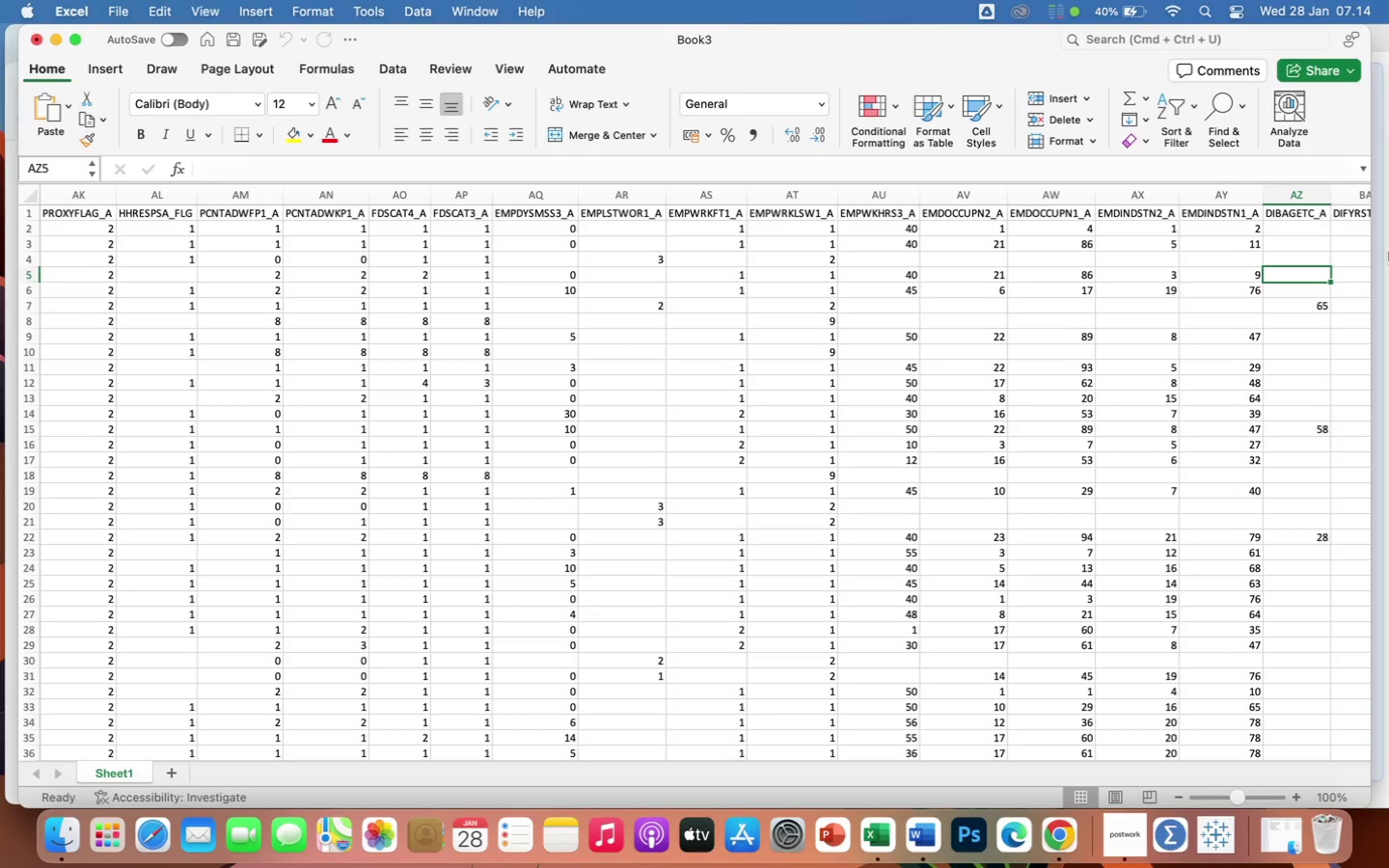 
hold_key(key=ArrowLeft, duration=1.5)
 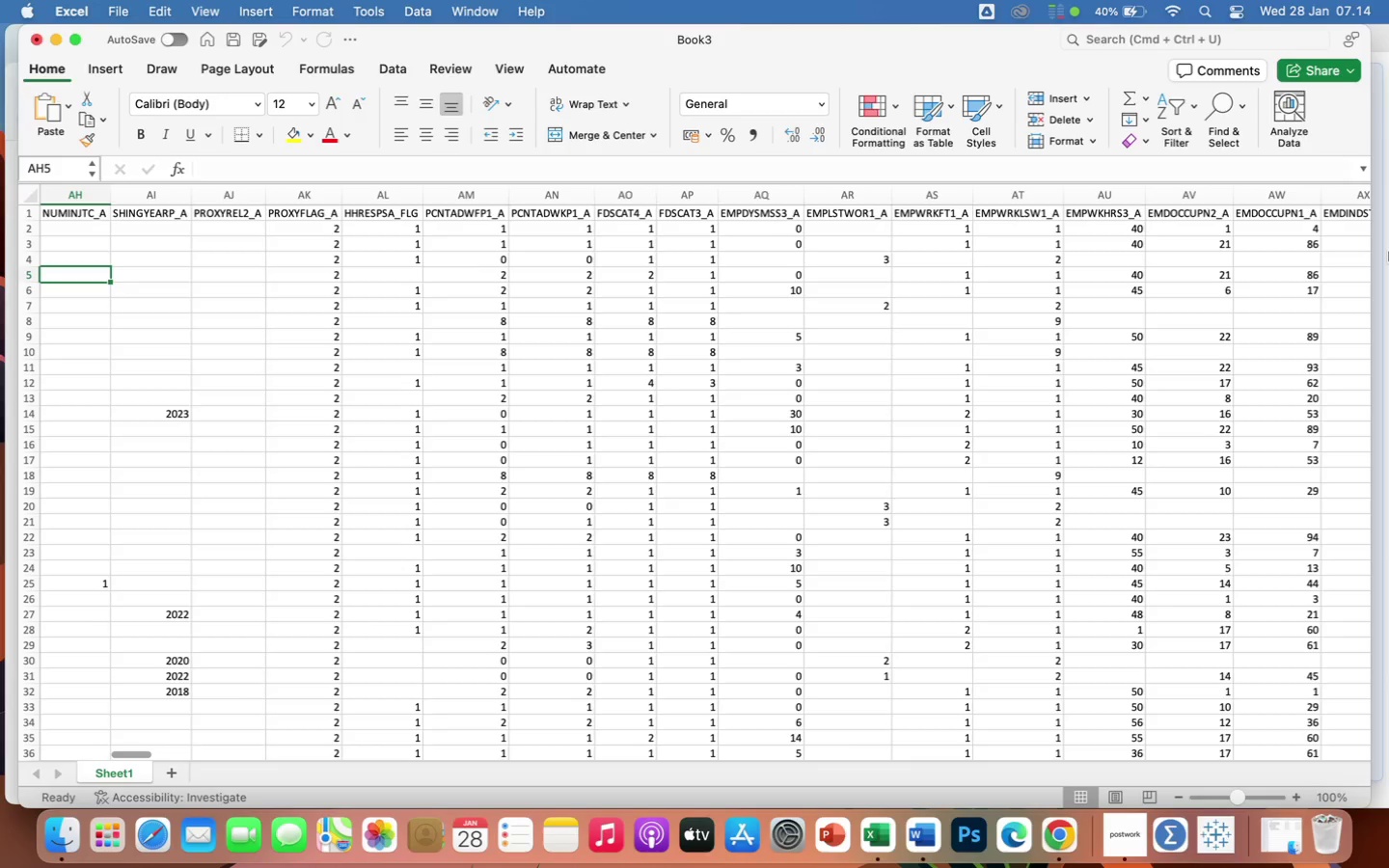 
hold_key(key=ArrowLeft, duration=0.42)
 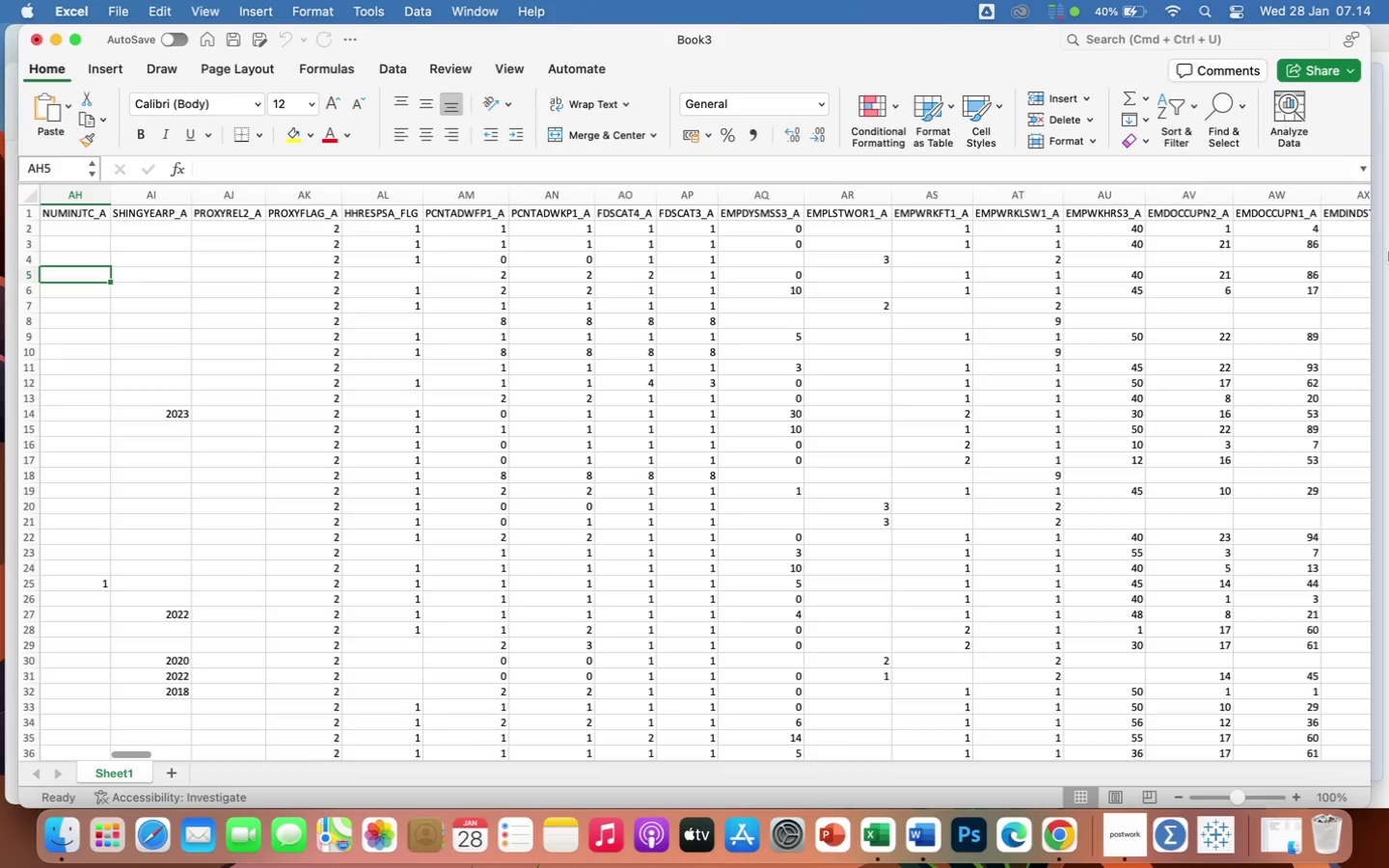 
key(ArrowRight)
 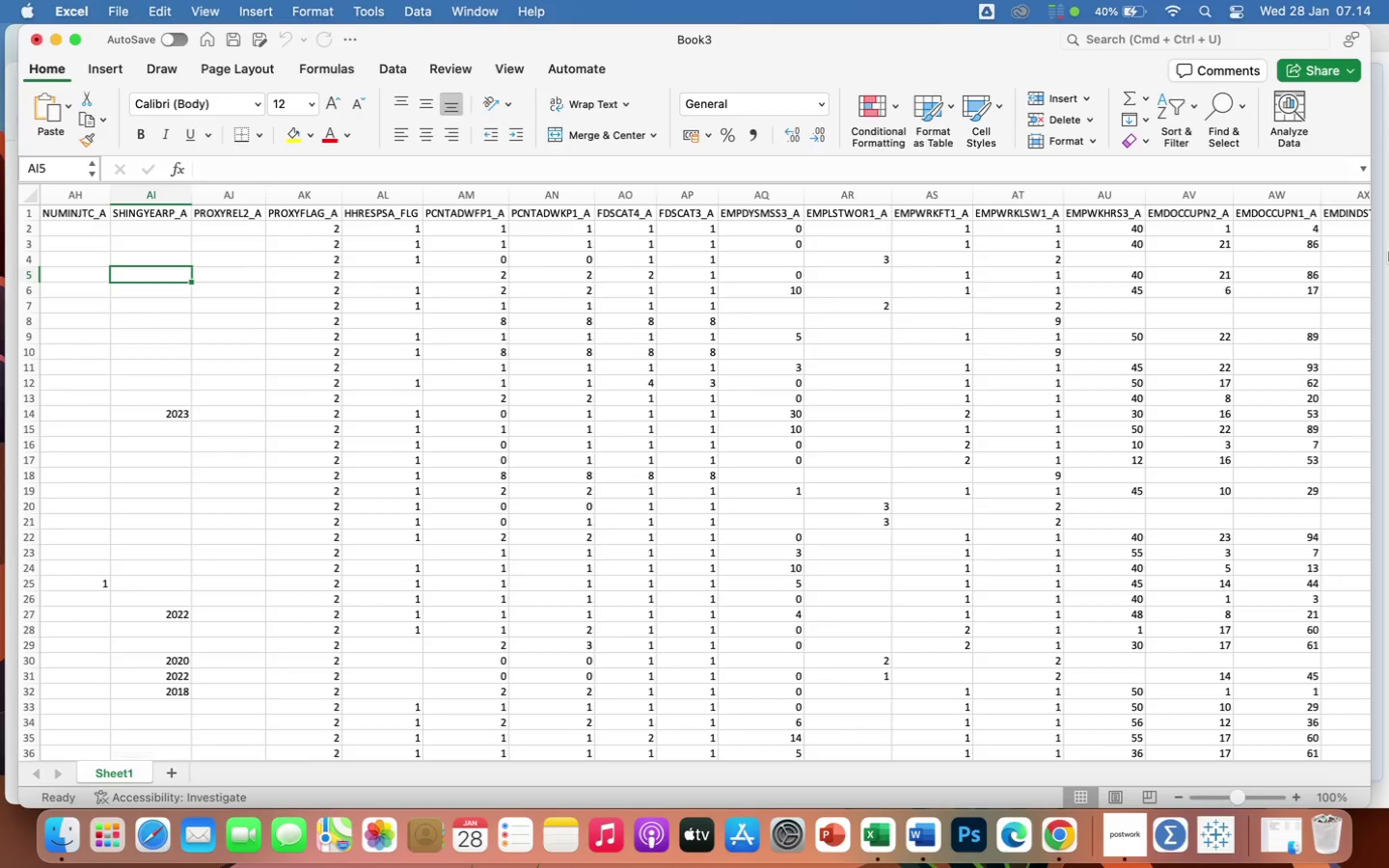 
key(ArrowRight)
 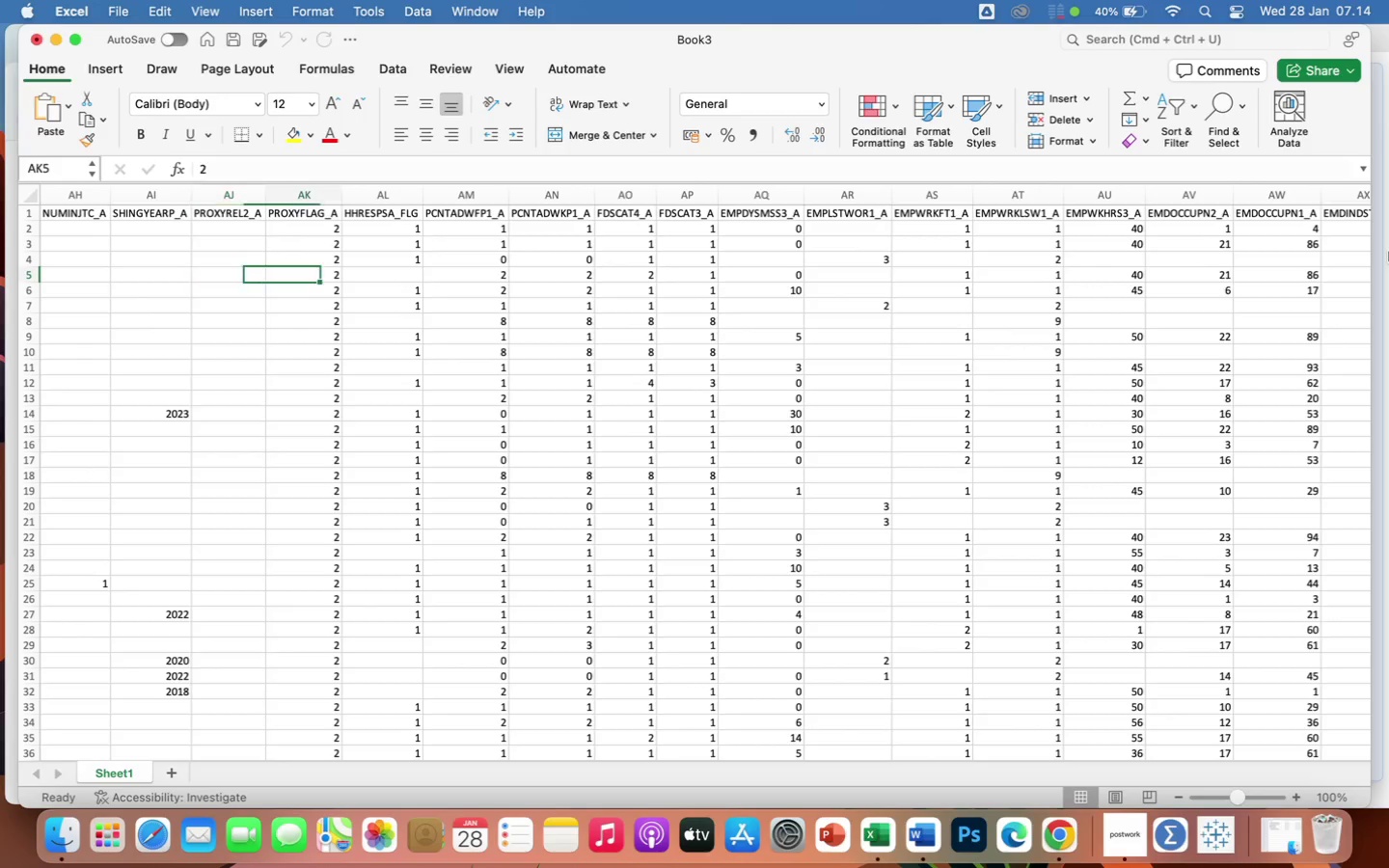 
key(ArrowRight)
 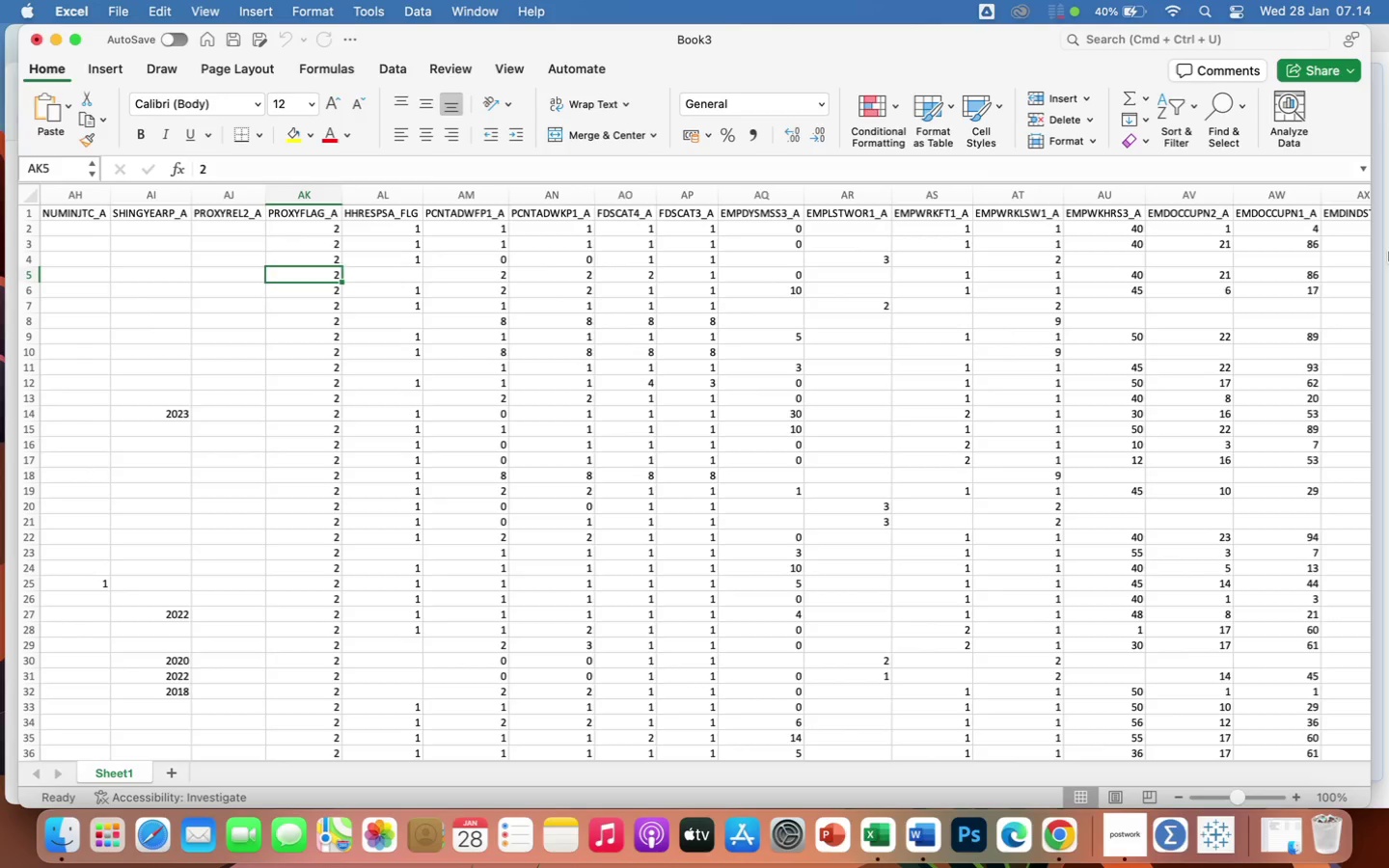 
key(ArrowRight)
 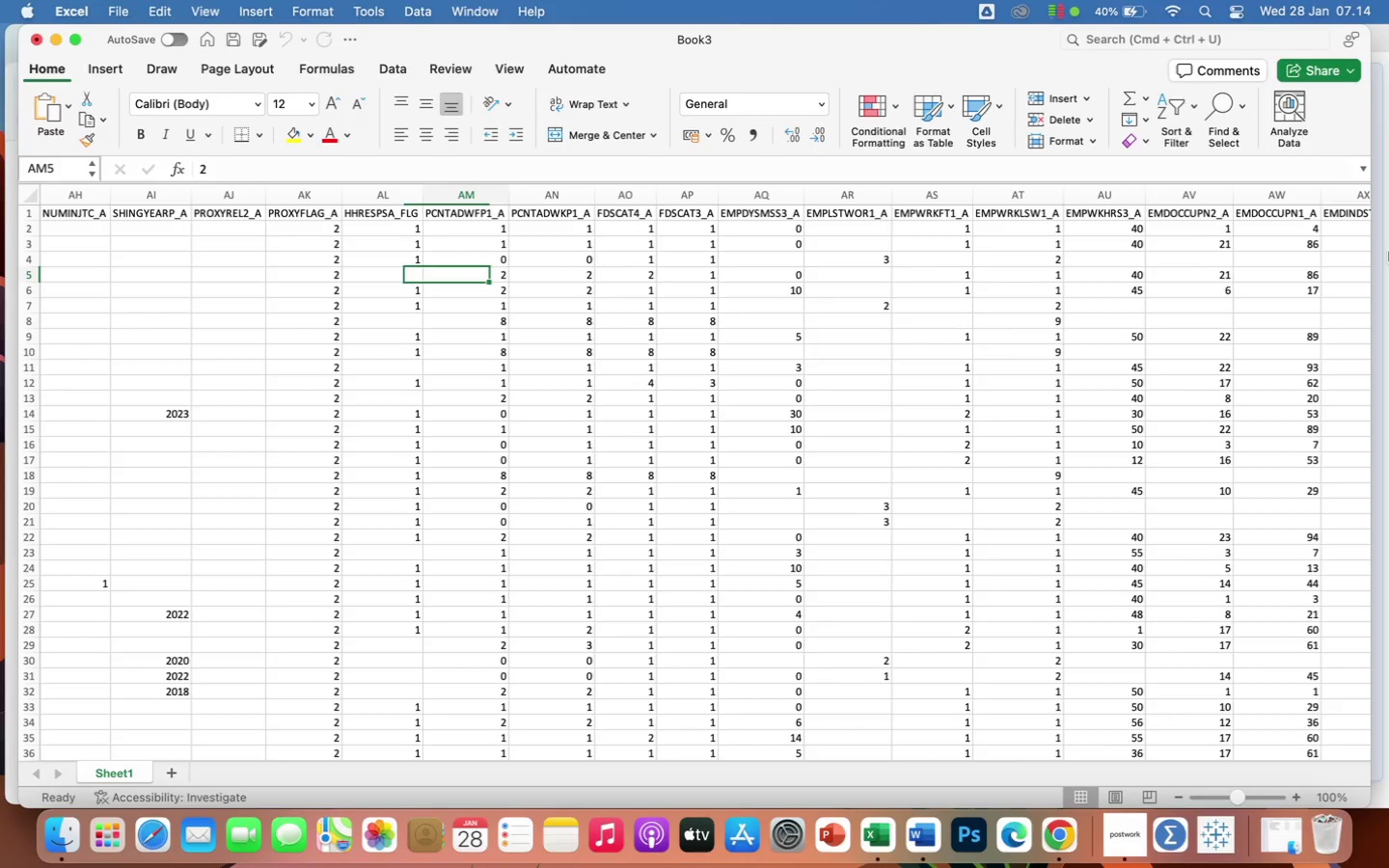 
key(ArrowRight)
 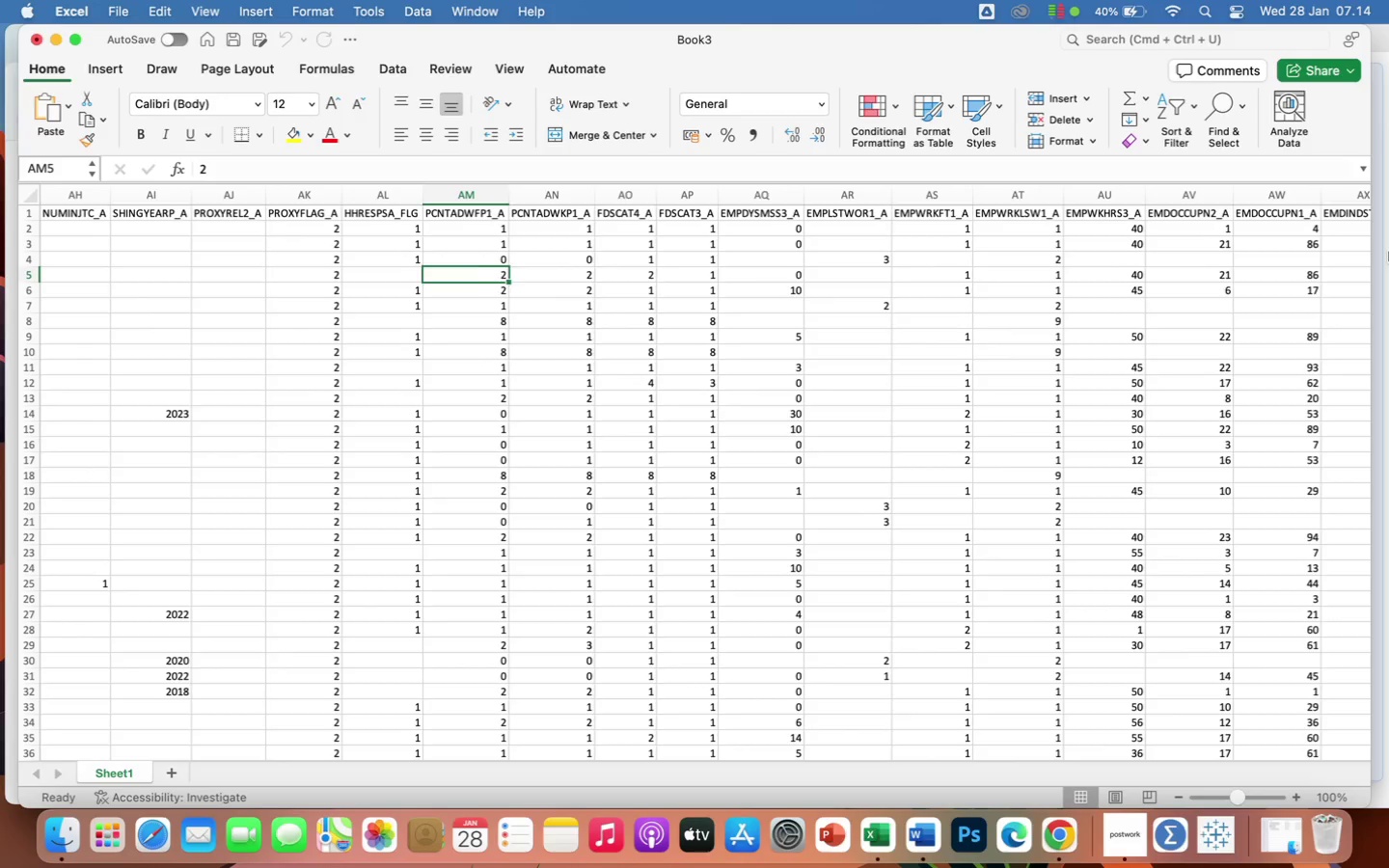 
key(ArrowRight)
 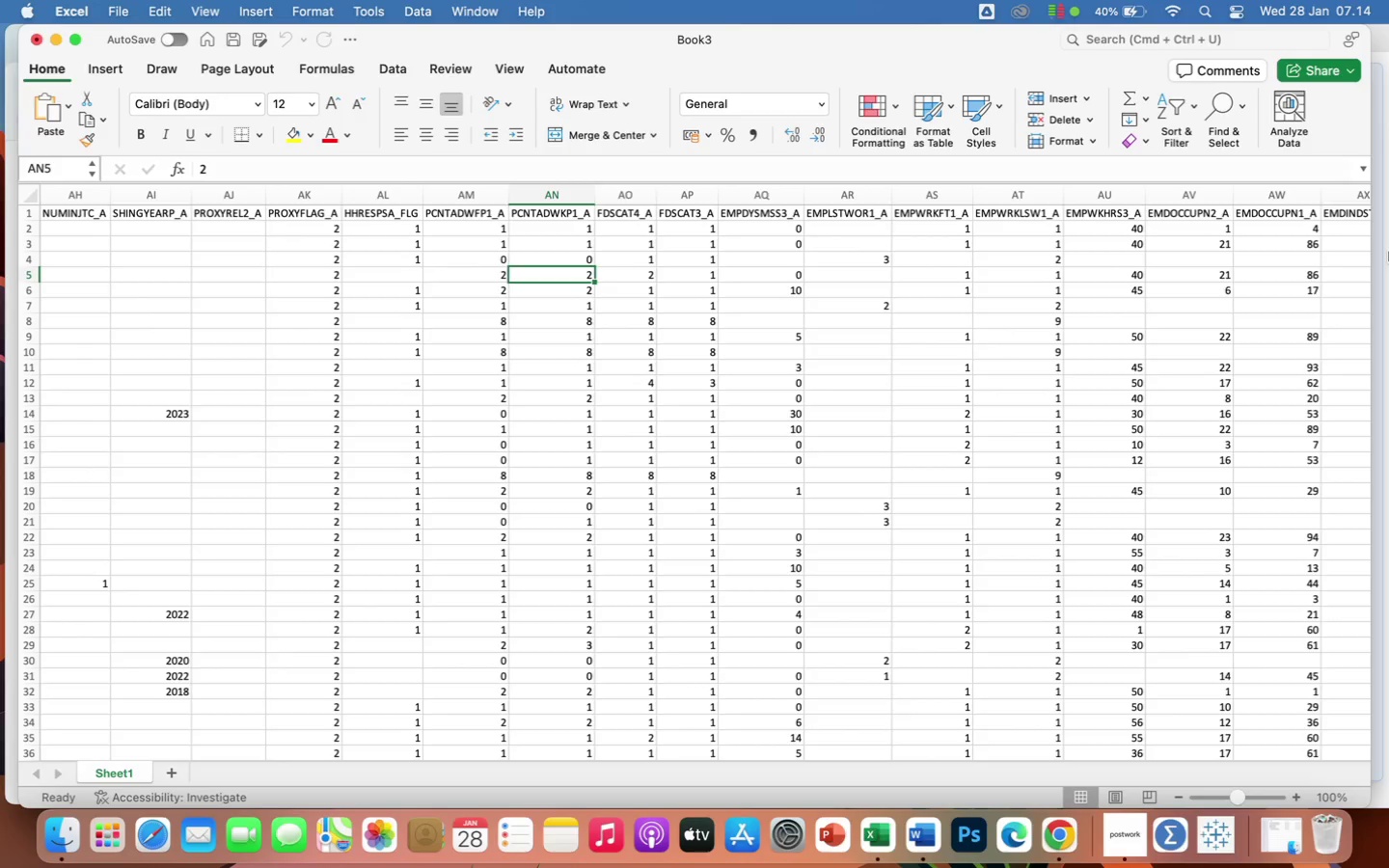 
key(ArrowRight)
 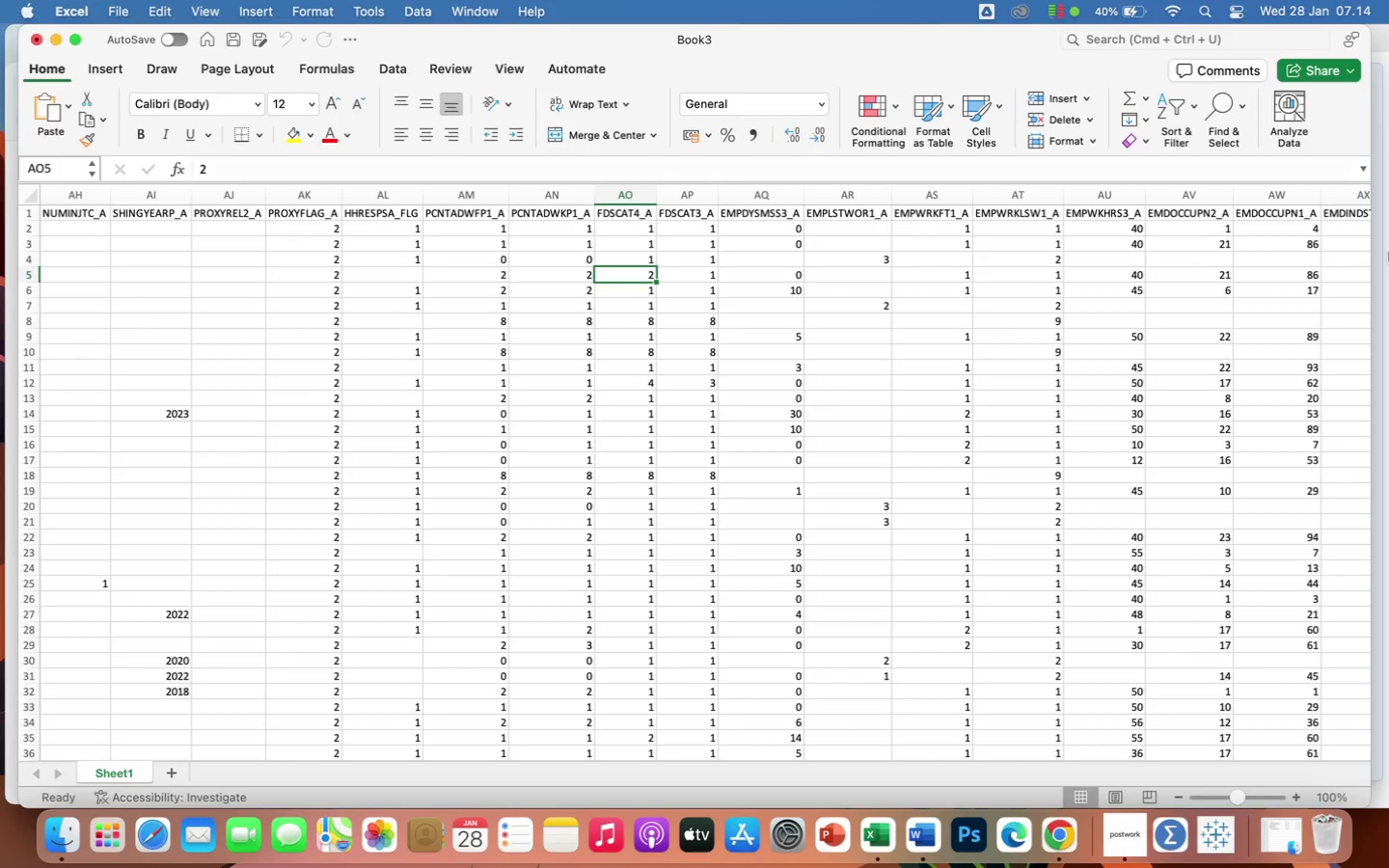 
key(ArrowRight)
 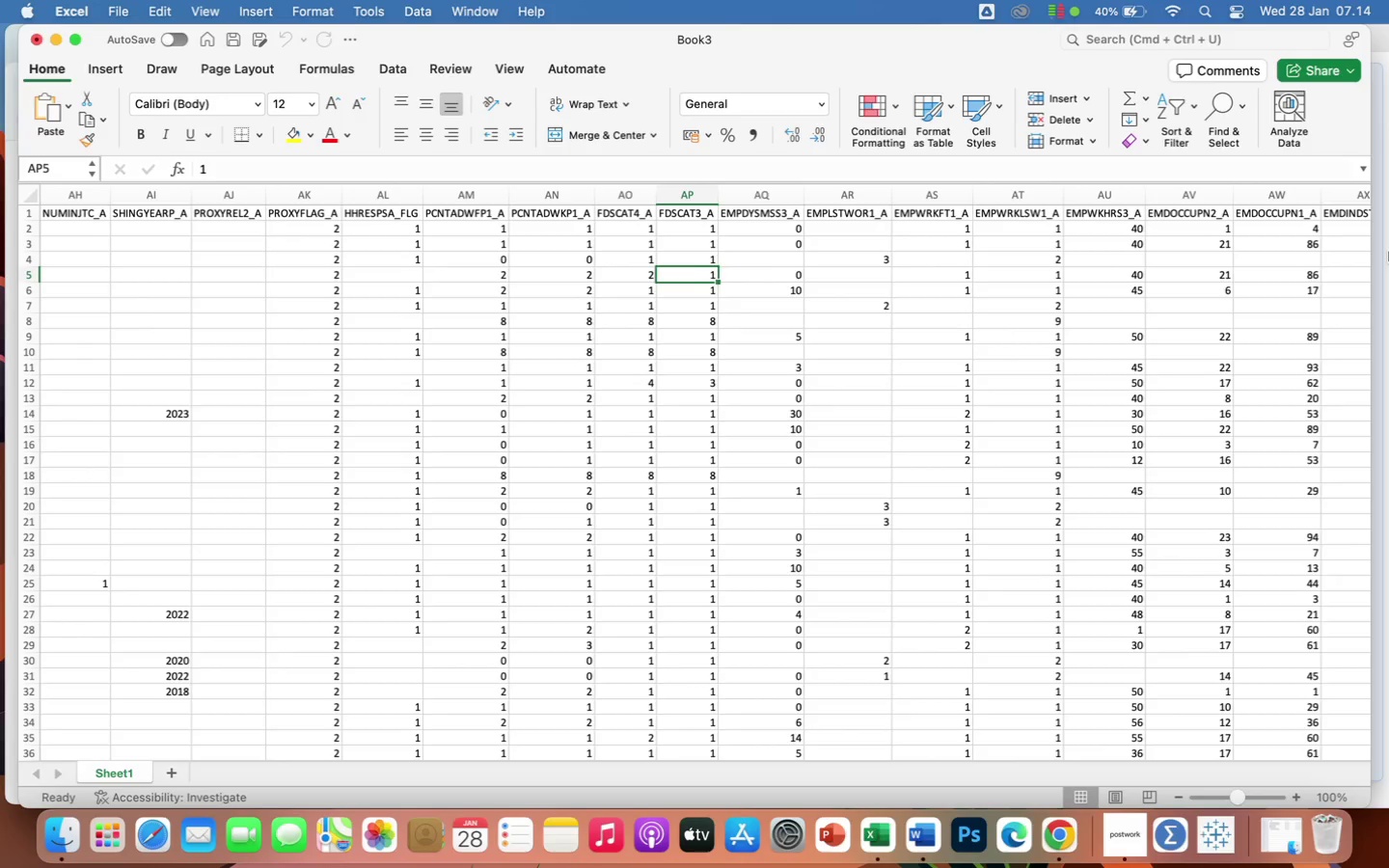 
key(ArrowRight)
 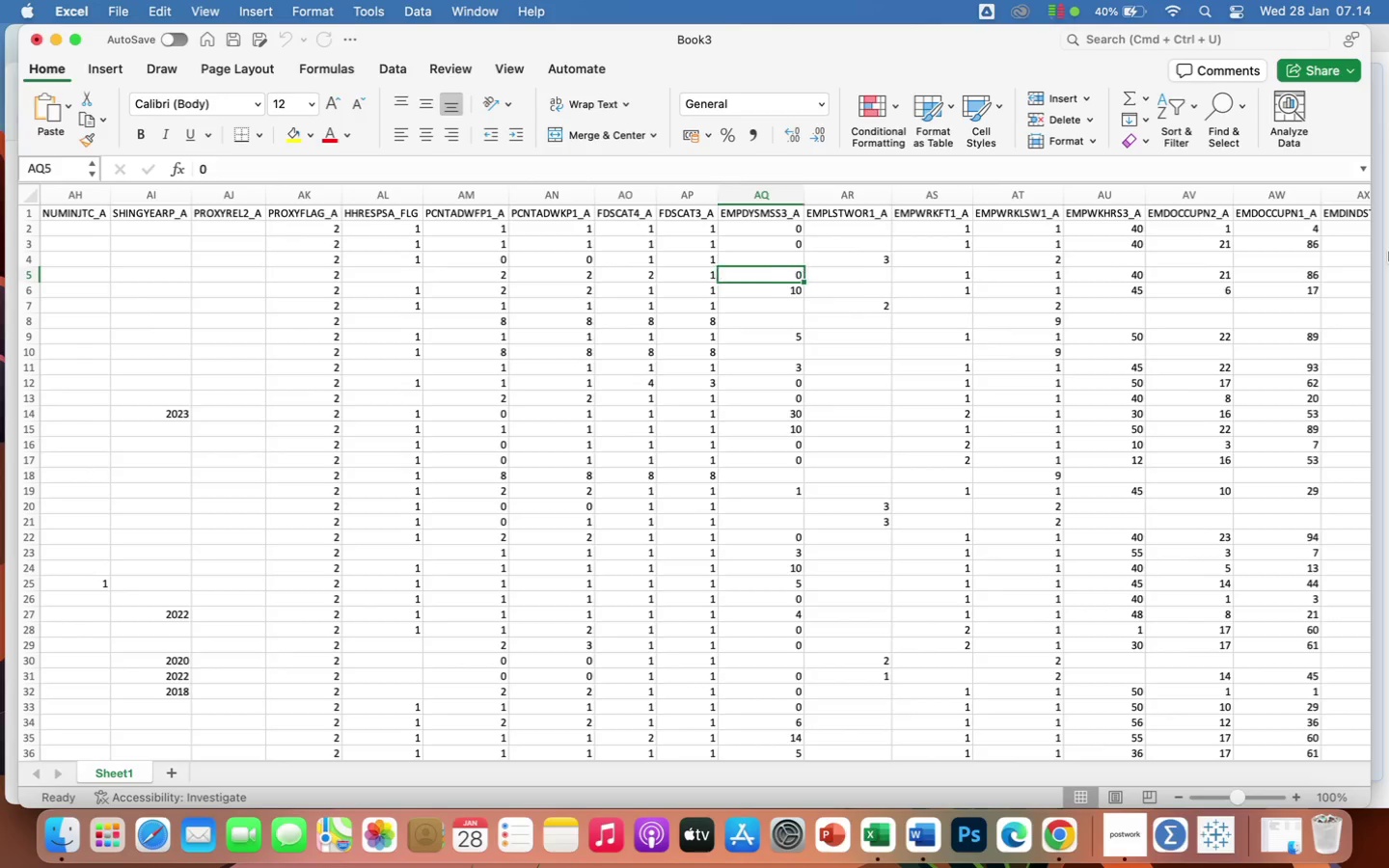 
key(ArrowRight)
 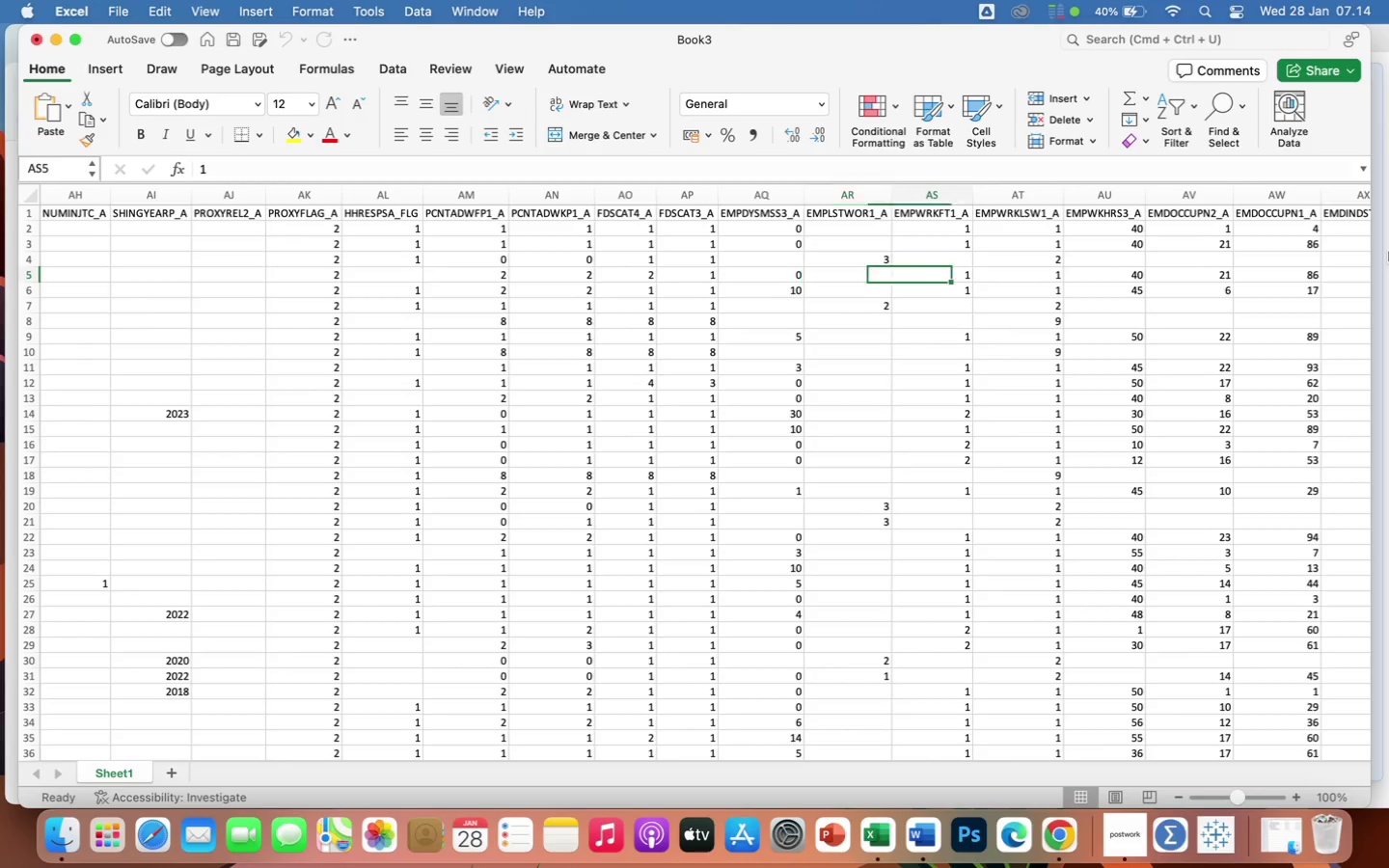 
key(ArrowRight)
 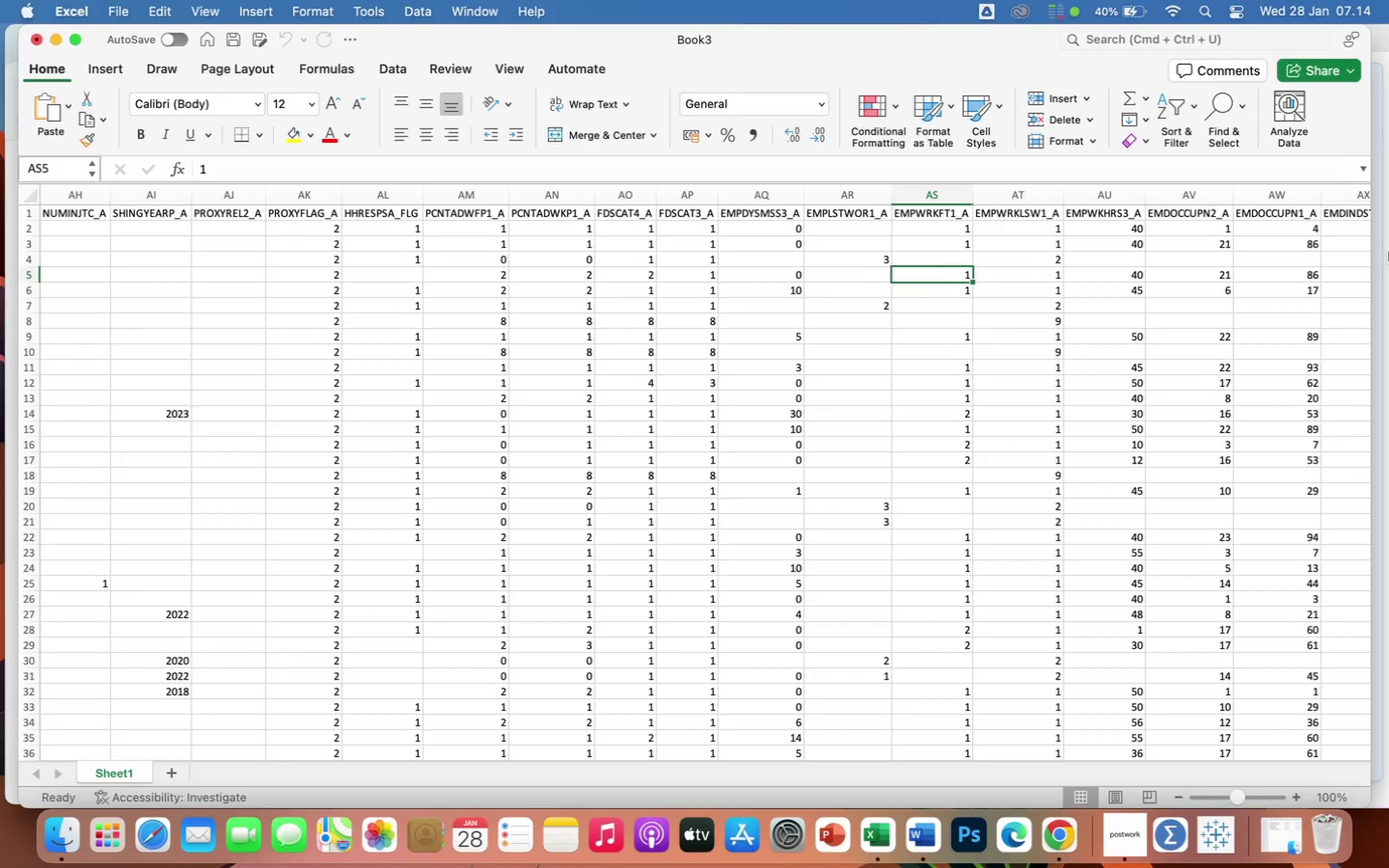 
key(ArrowRight)
 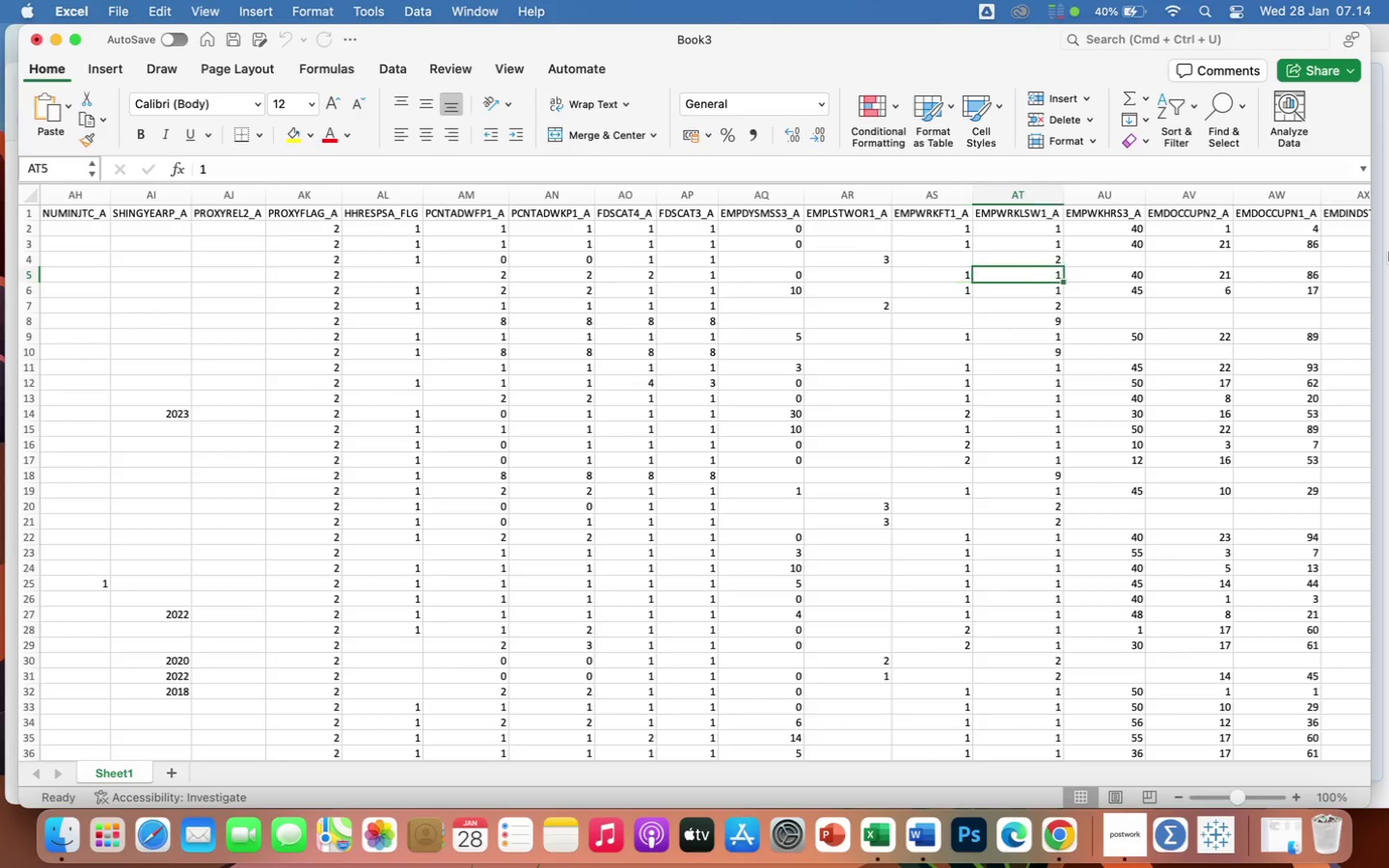 
key(ArrowRight)
 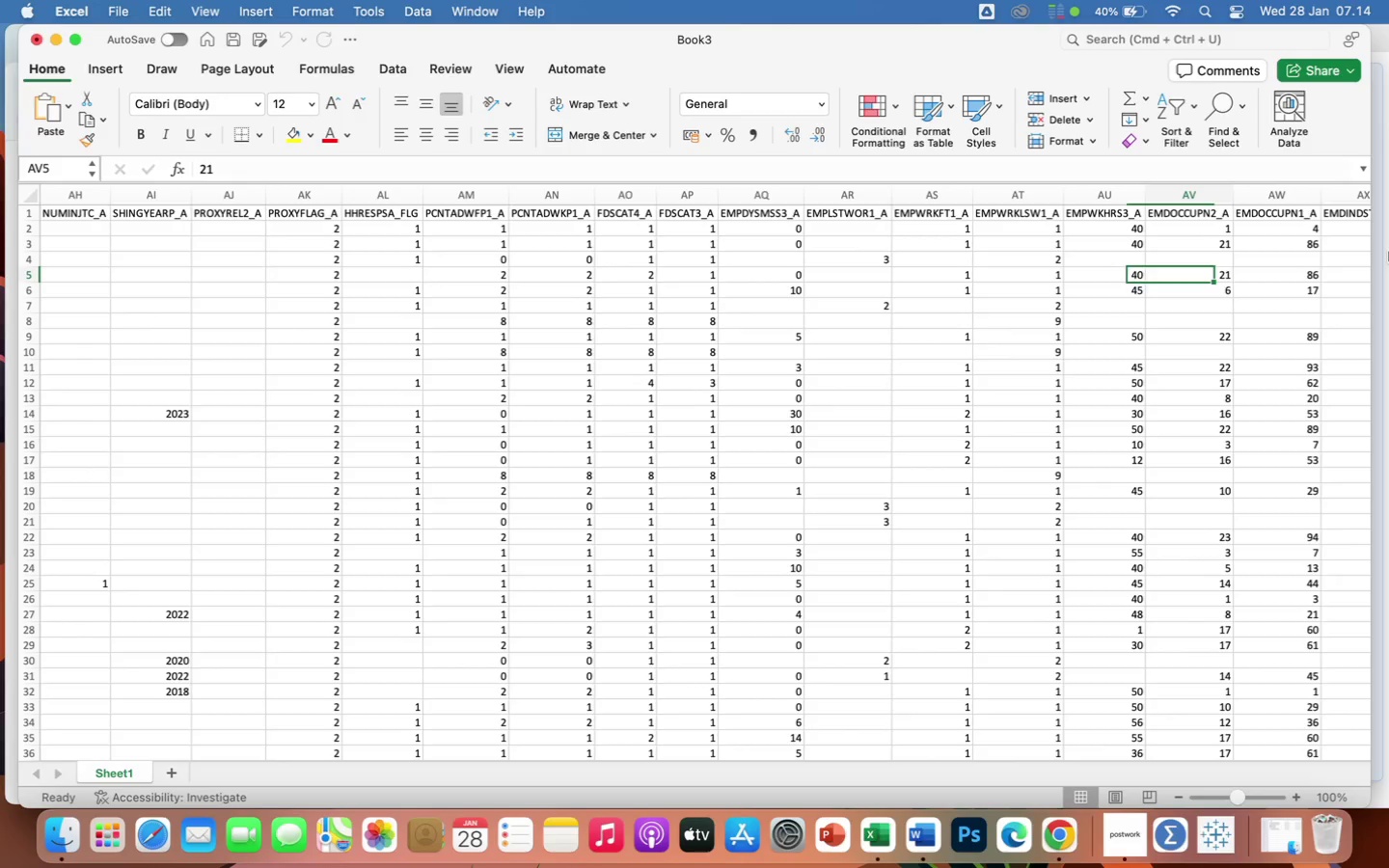 
key(ArrowRight)
 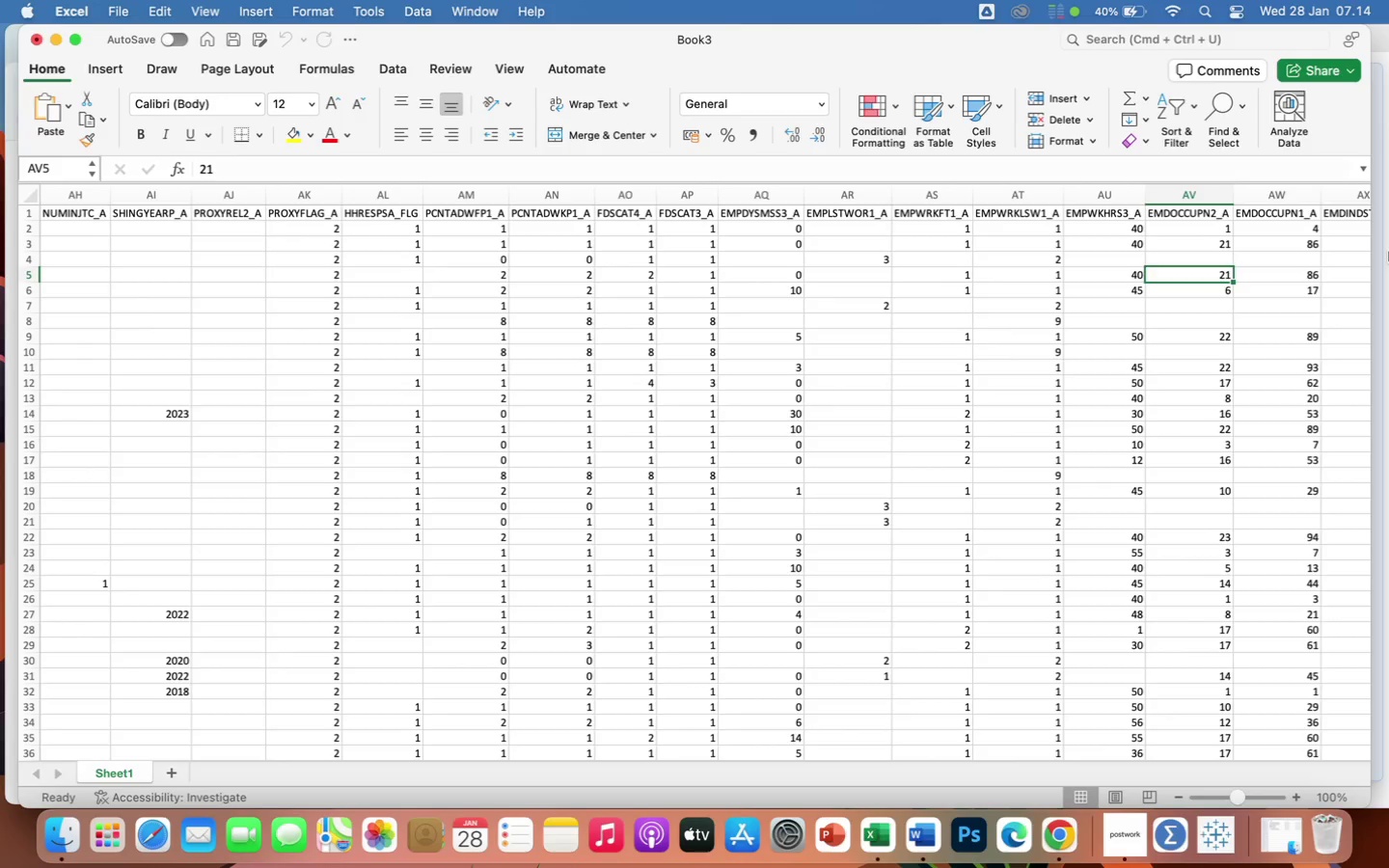 
key(ArrowRight)
 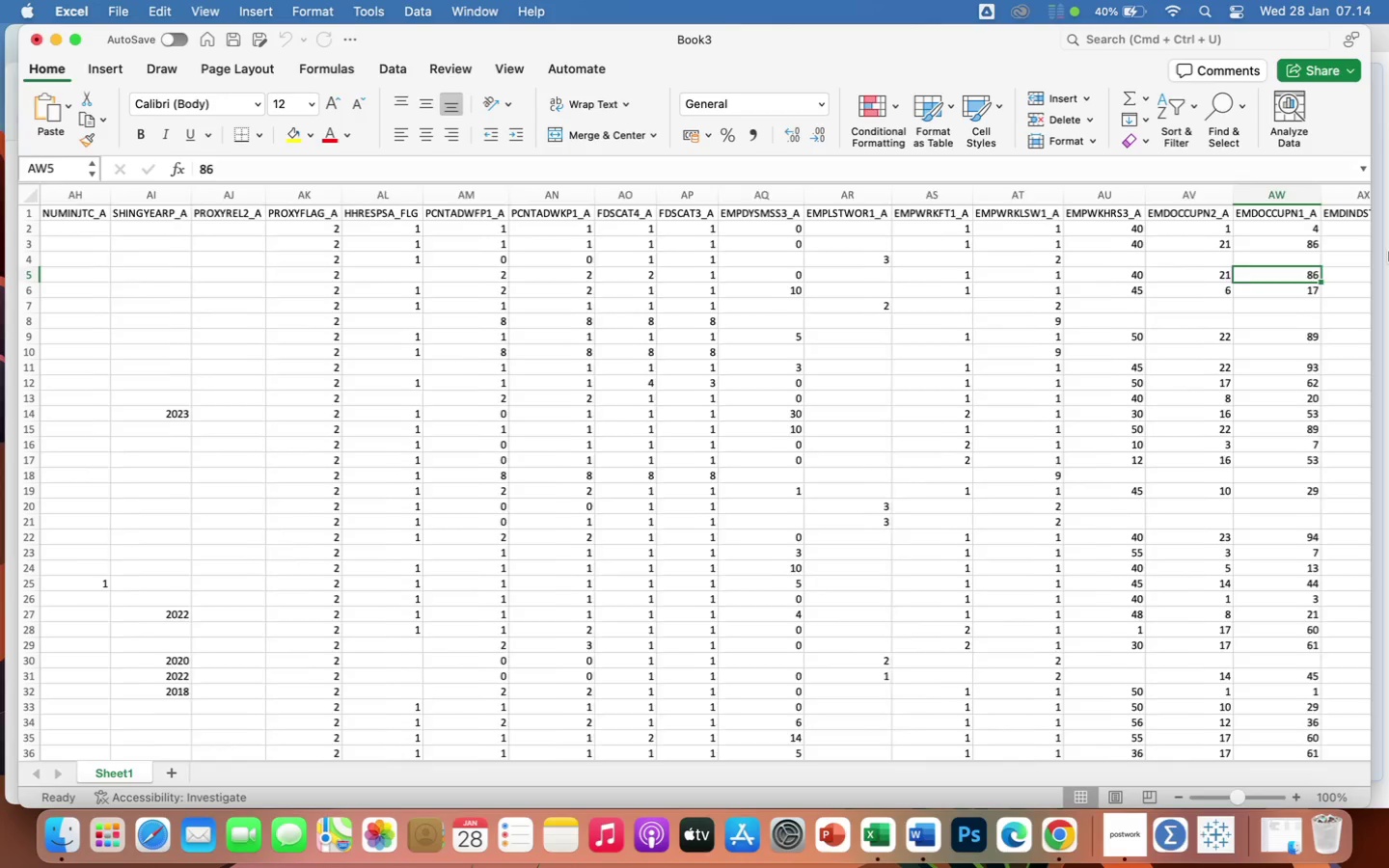 
key(ArrowRight)
 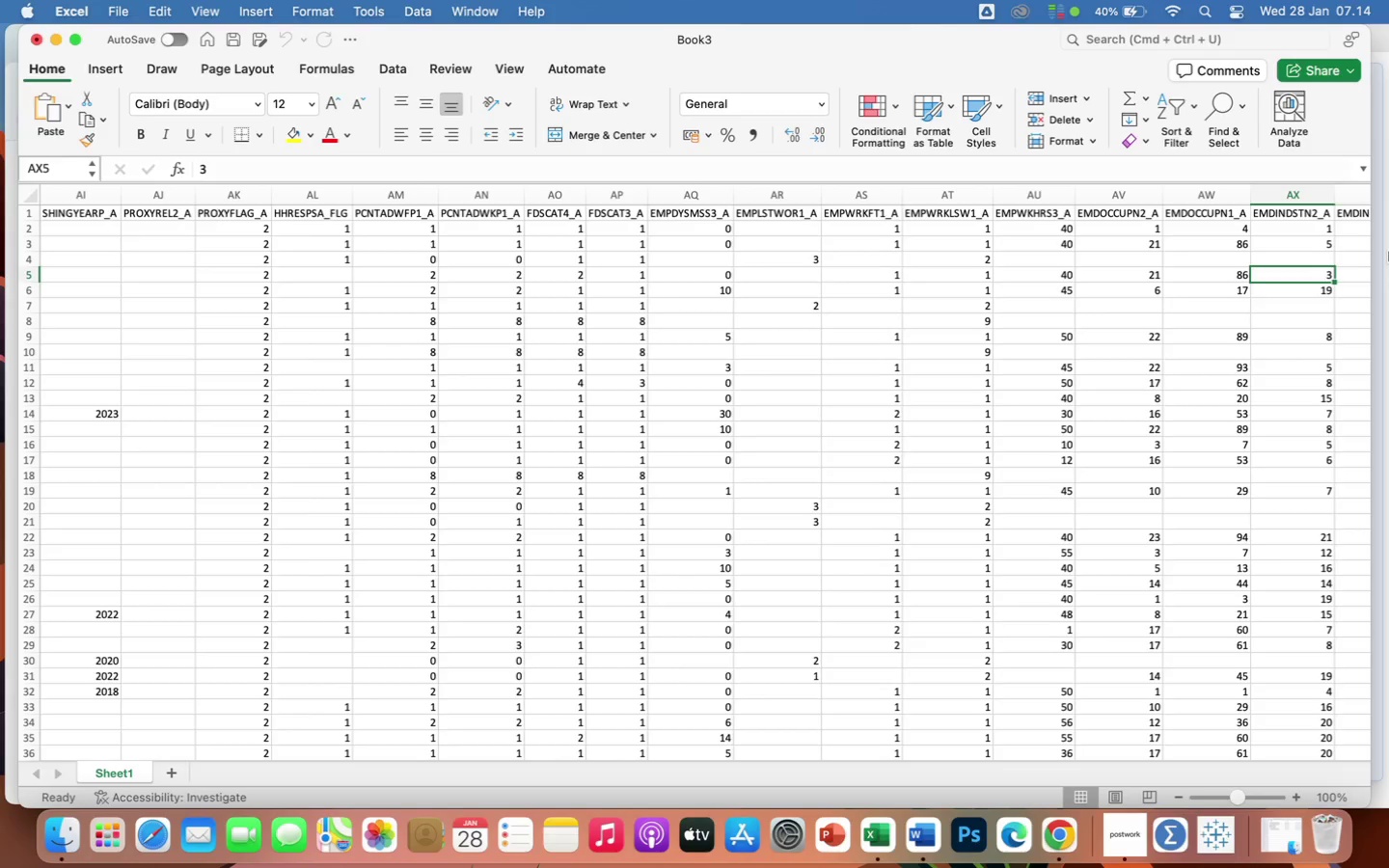 
wait(11.96)
 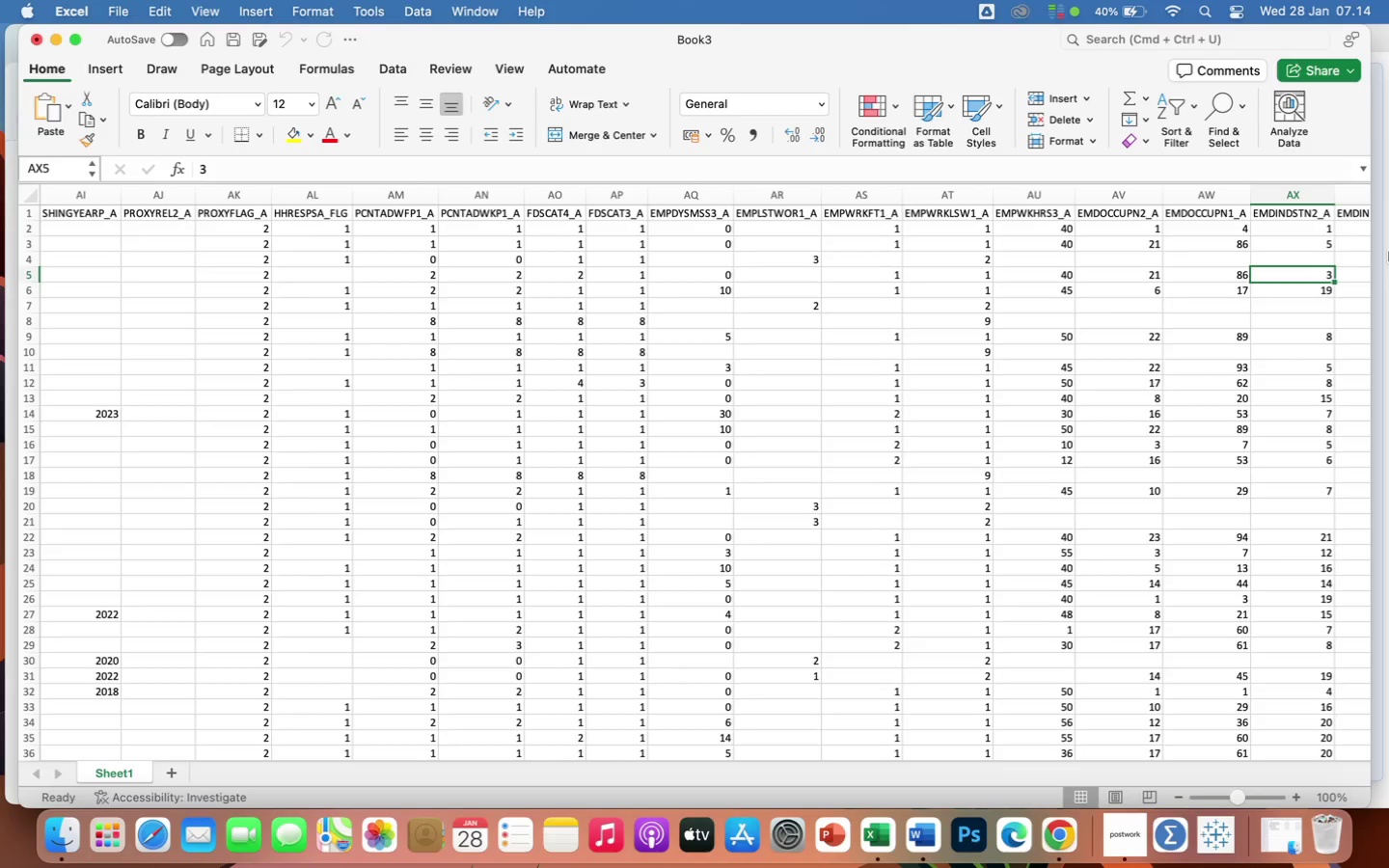 
hold_key(key=ArrowRight, duration=1.51)
 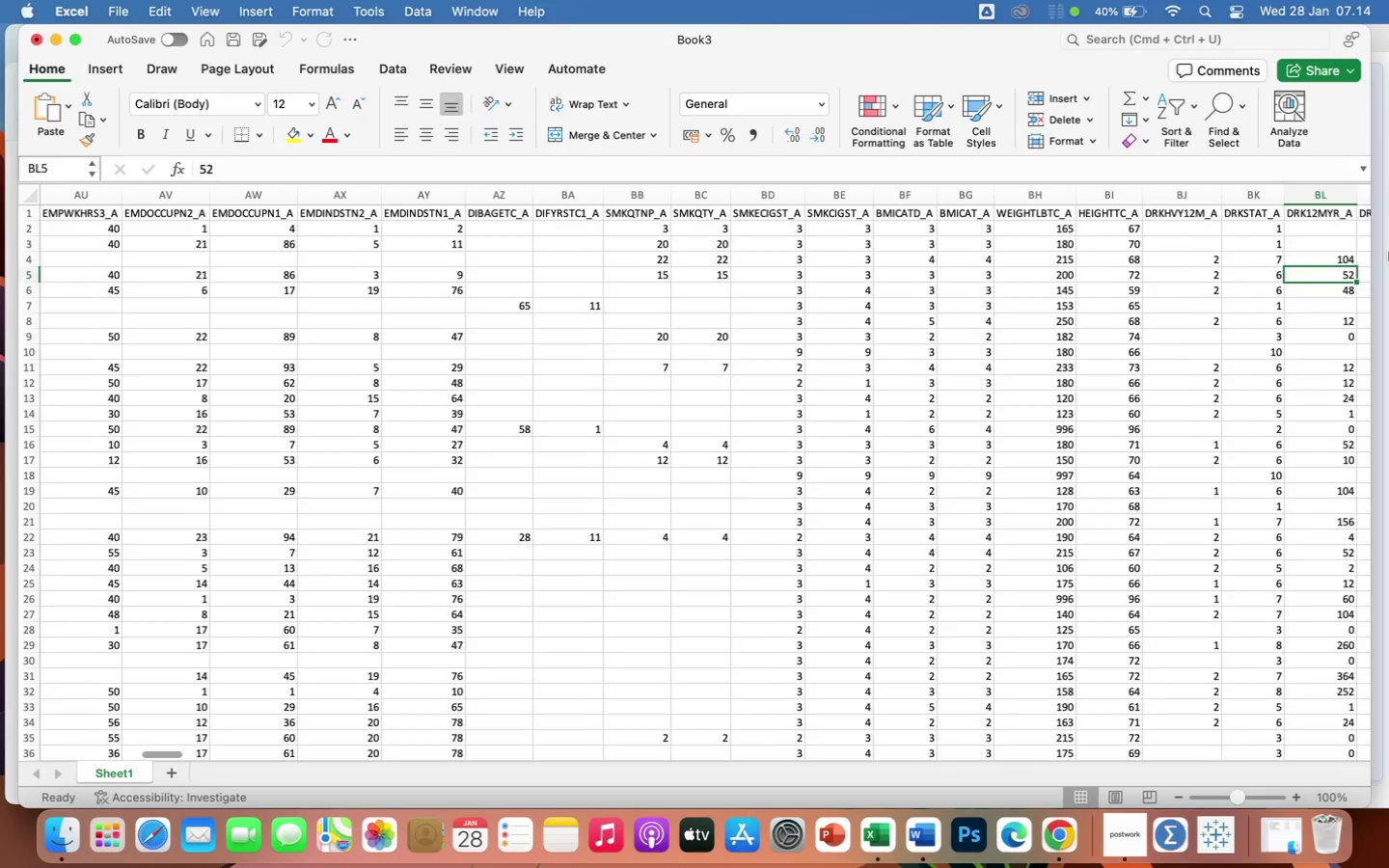 
key(ArrowRight)
 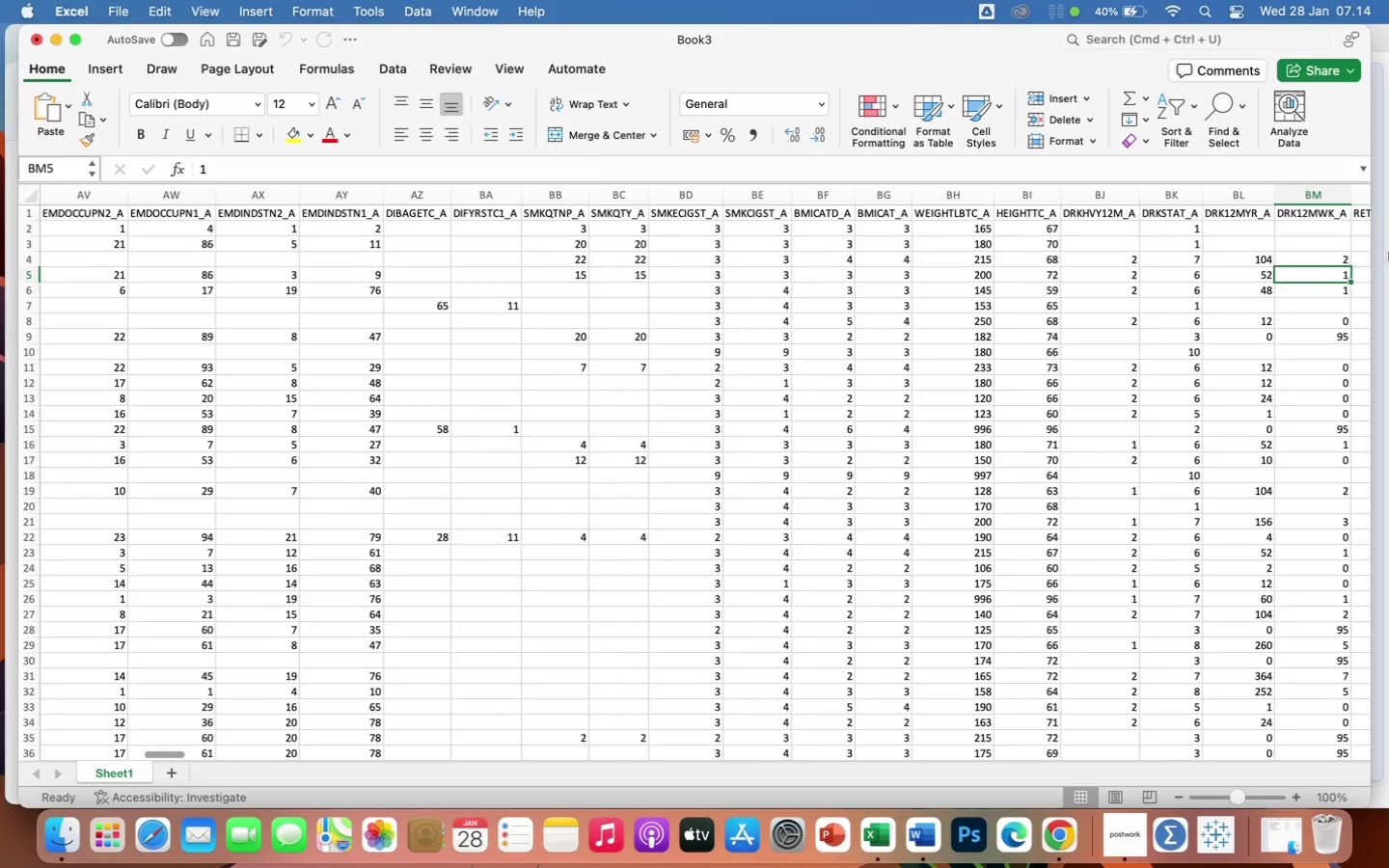 
key(ArrowRight)
 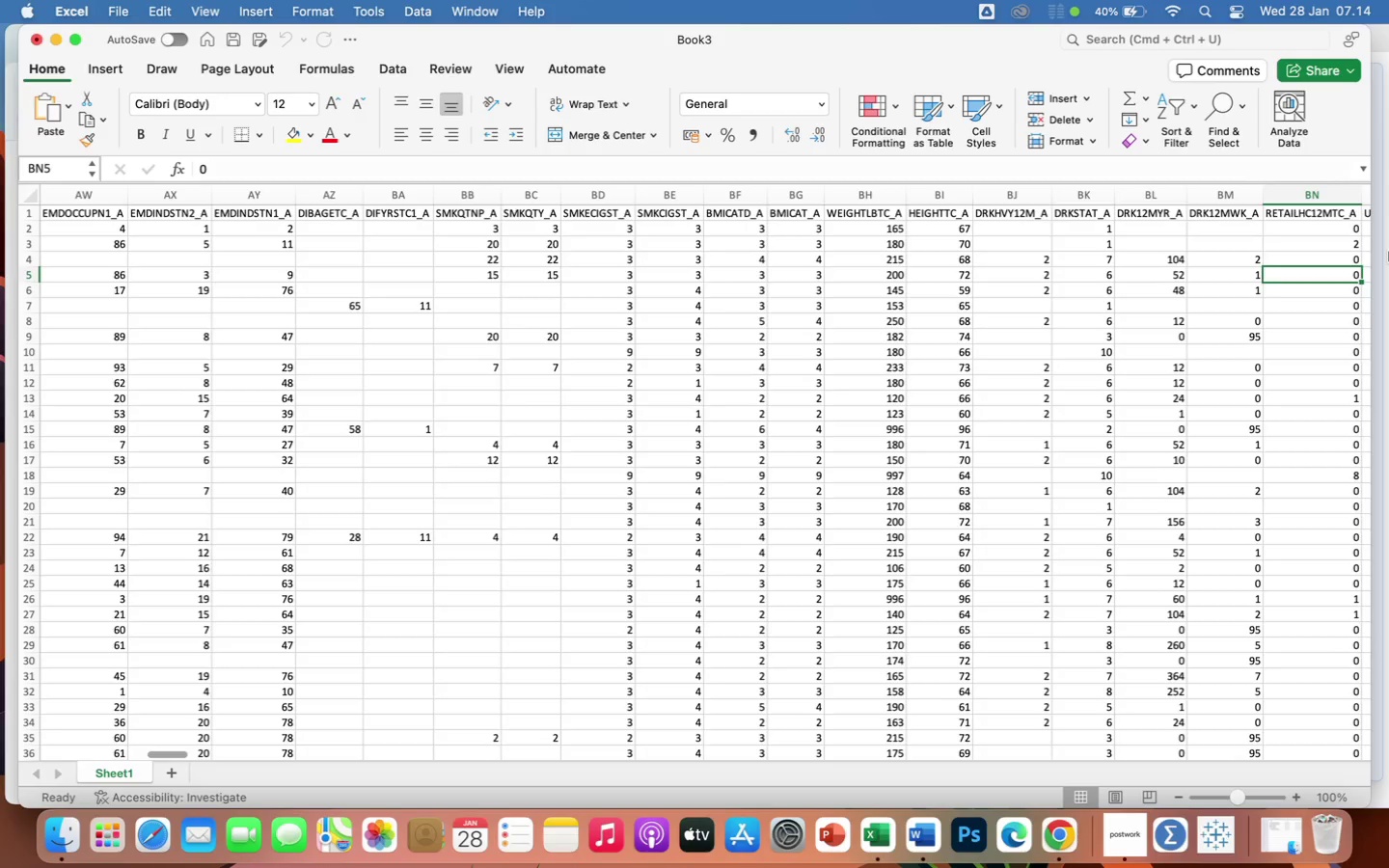 
key(ArrowRight)
 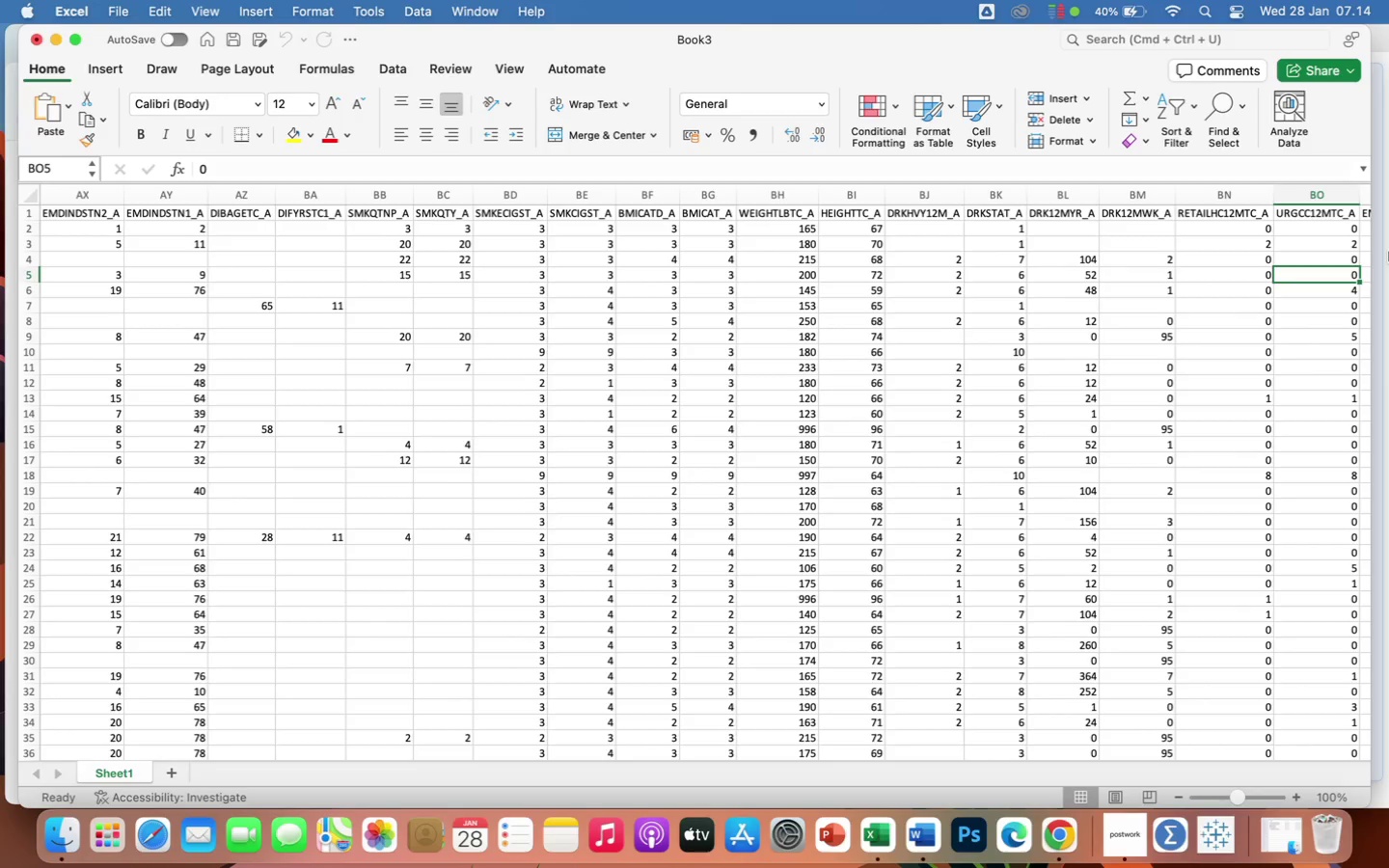 
wait(9.1)
 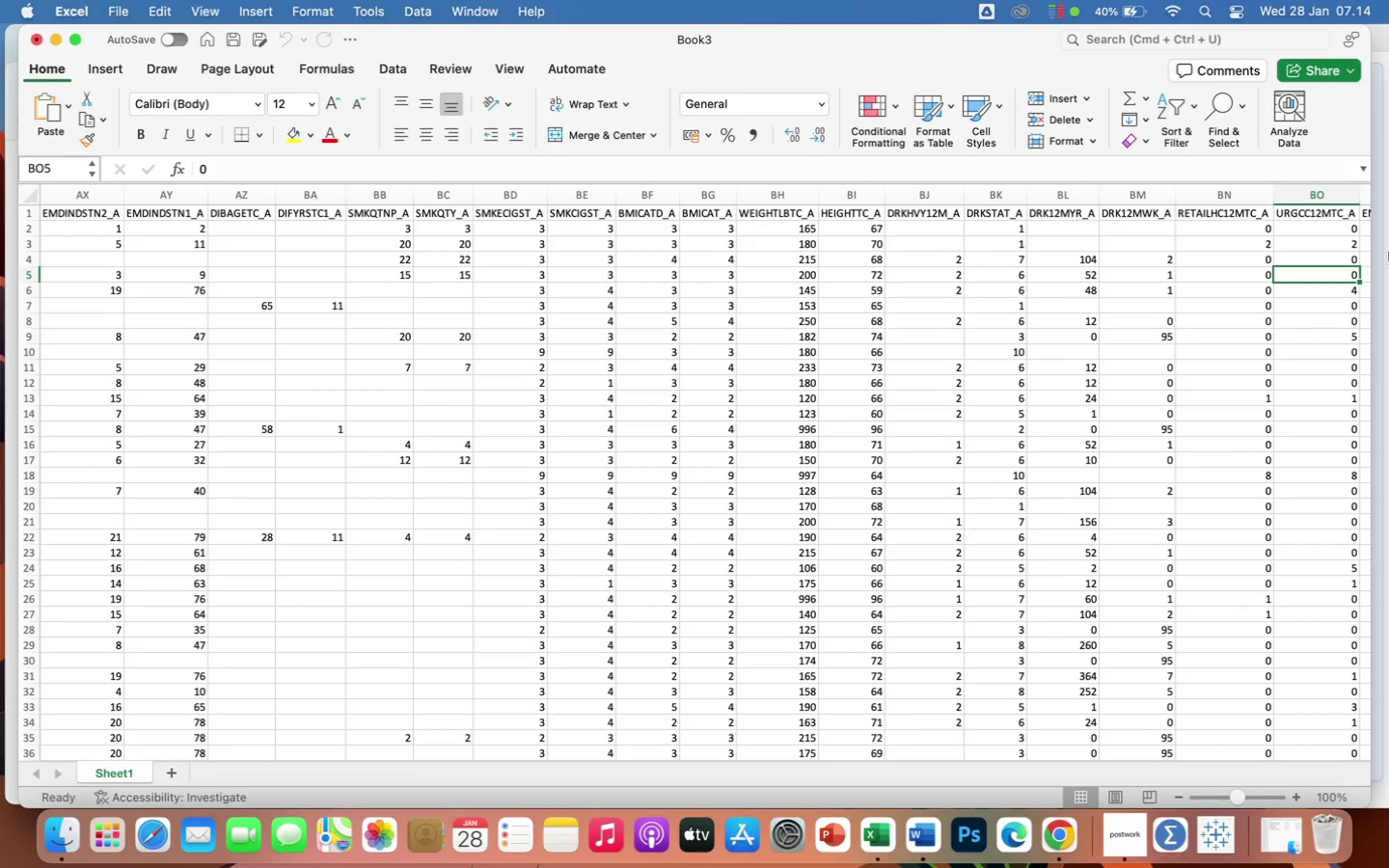 
hold_key(key=ArrowRight, duration=1.04)
 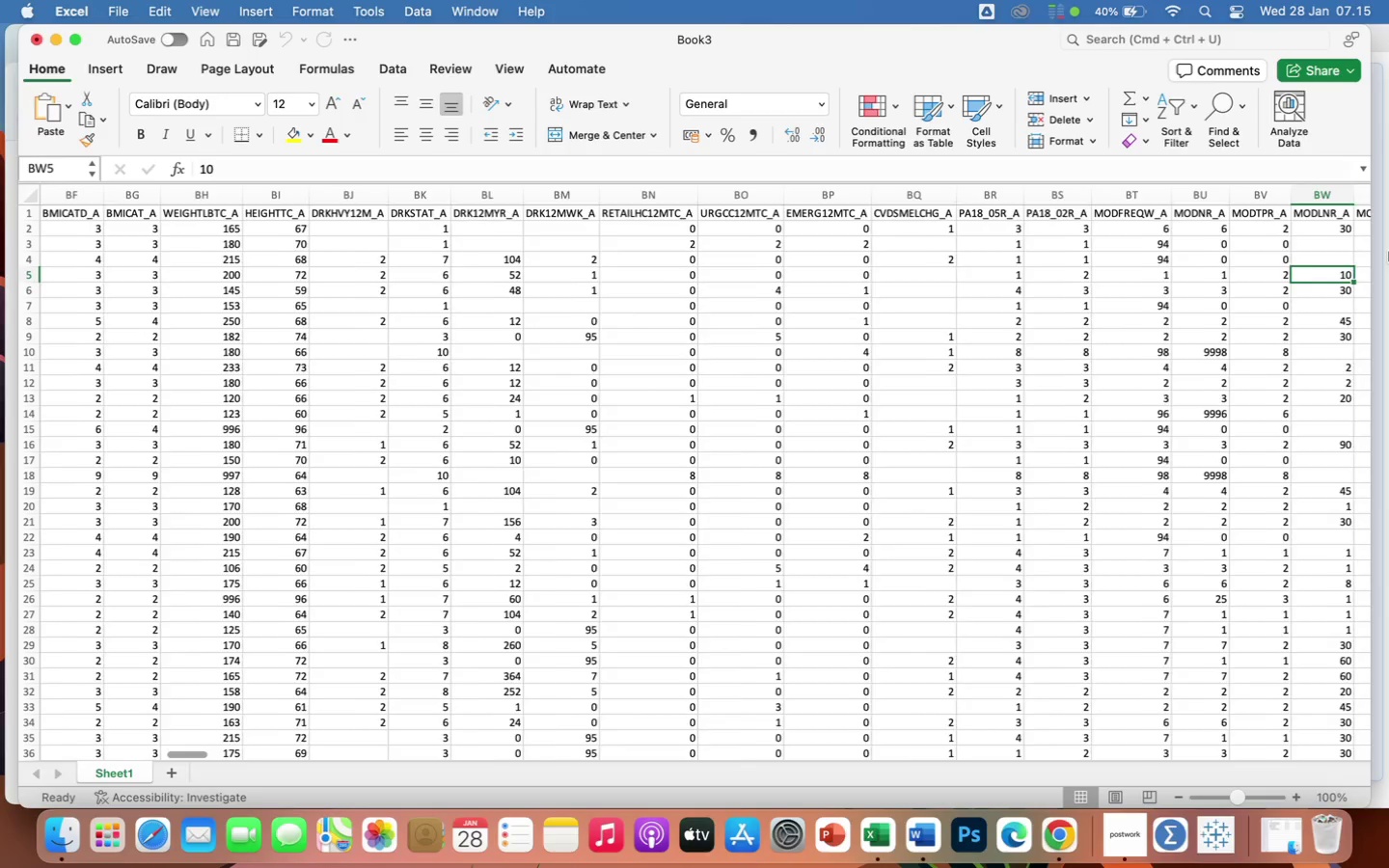 
hold_key(key=ArrowRight, duration=0.93)
 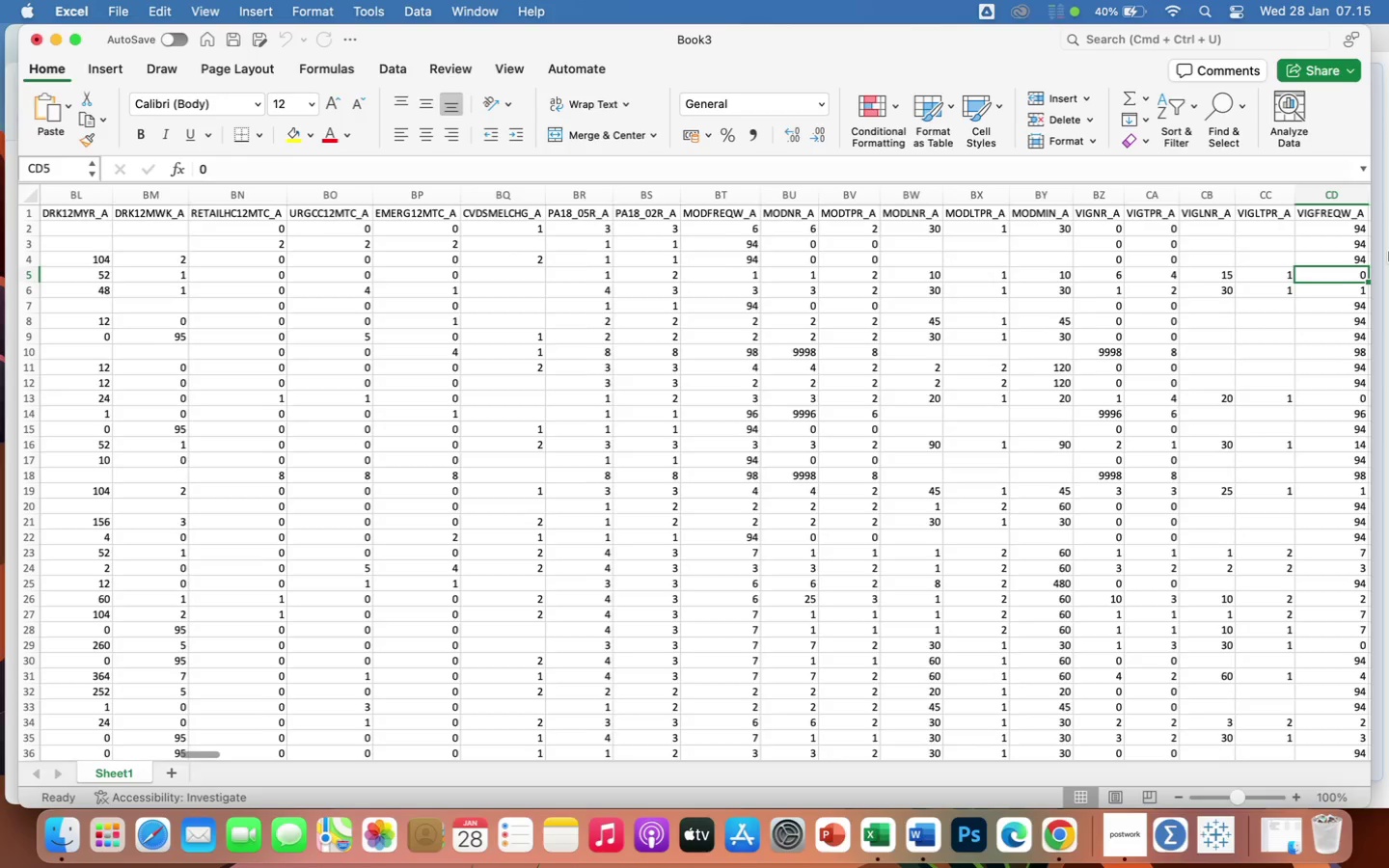 
hold_key(key=ArrowRight, duration=0.95)
 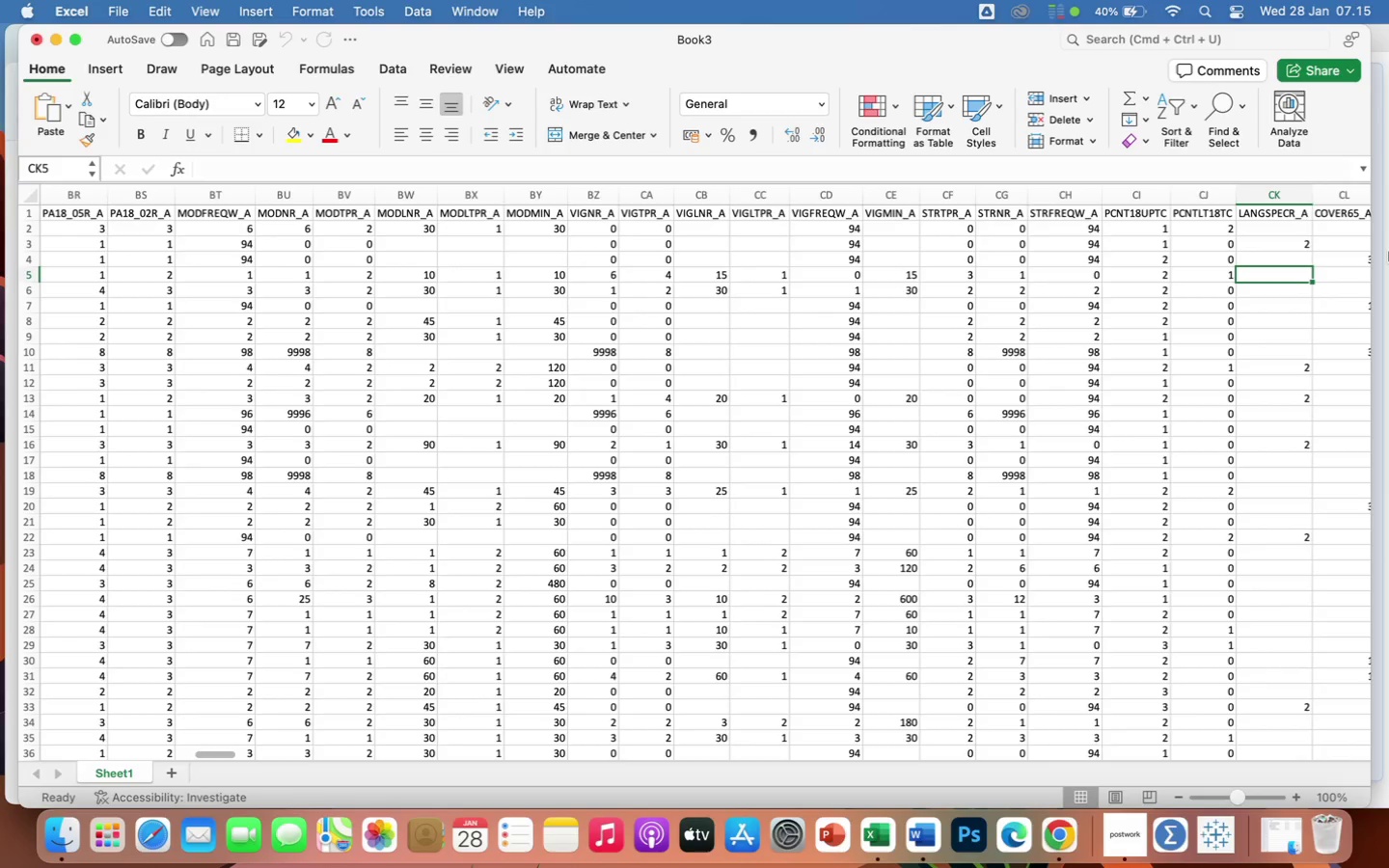 
hold_key(key=ArrowRight, duration=1.26)
 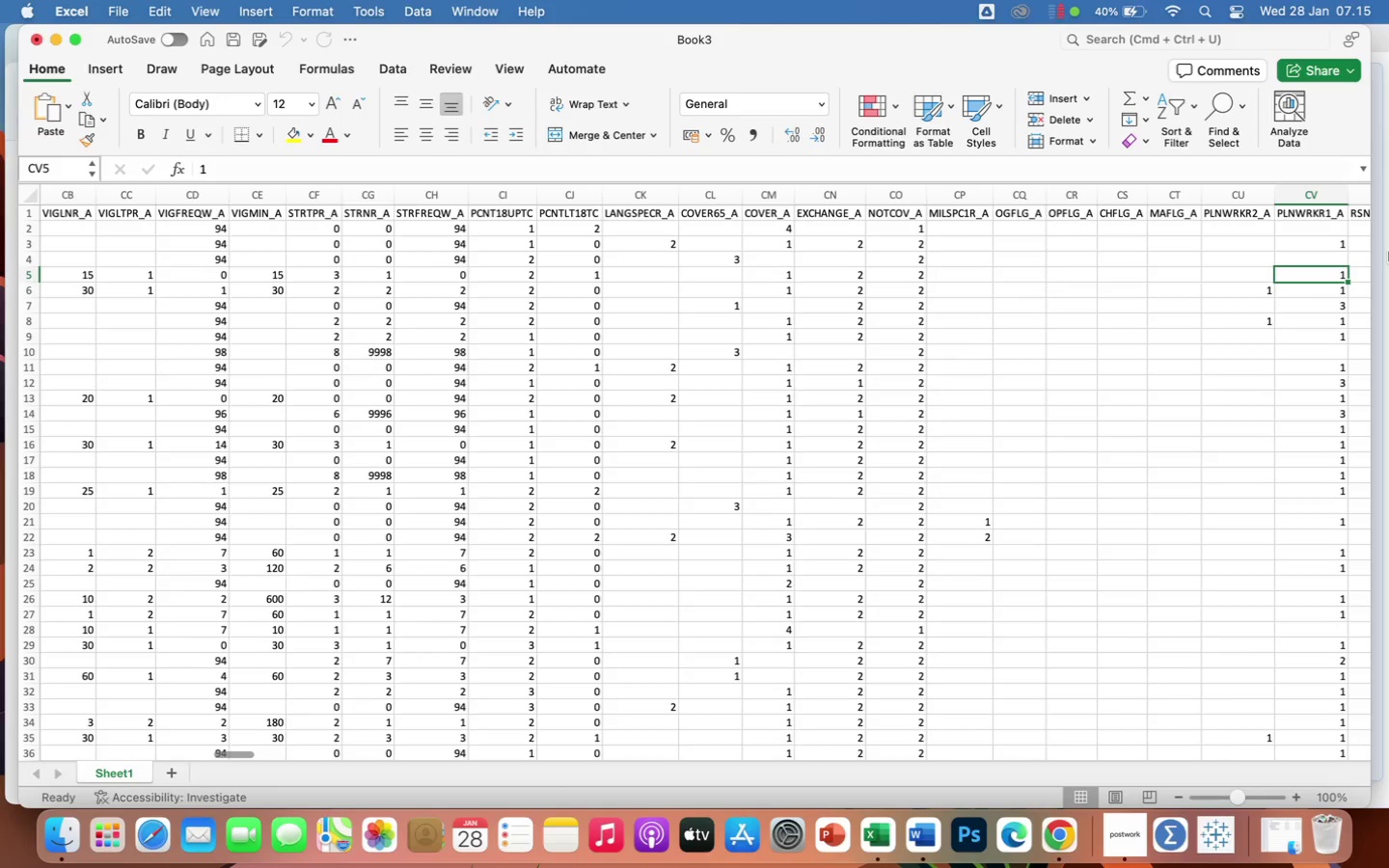 
hold_key(key=ArrowRight, duration=1.47)
 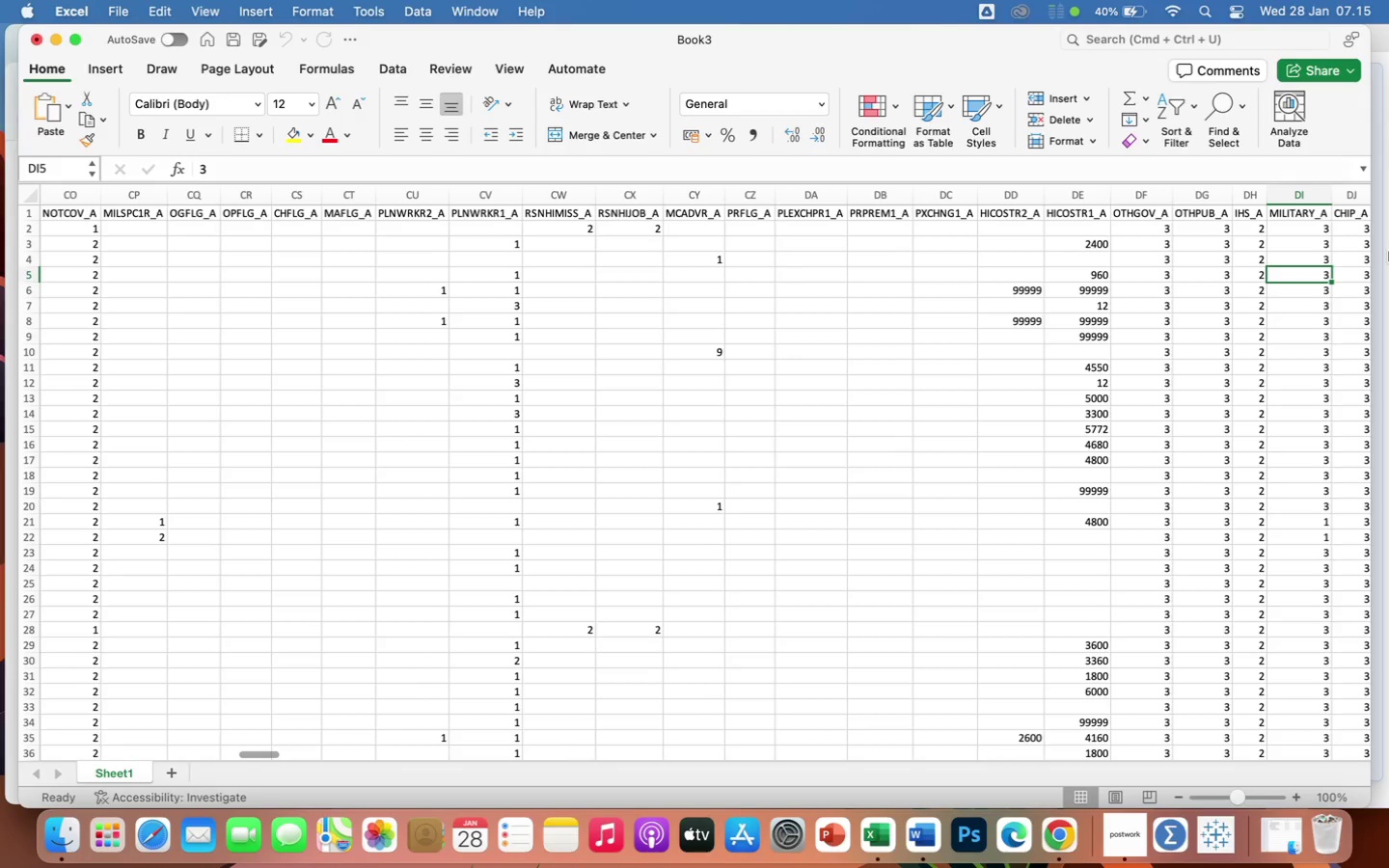 
hold_key(key=ArrowRight, duration=1.5)
 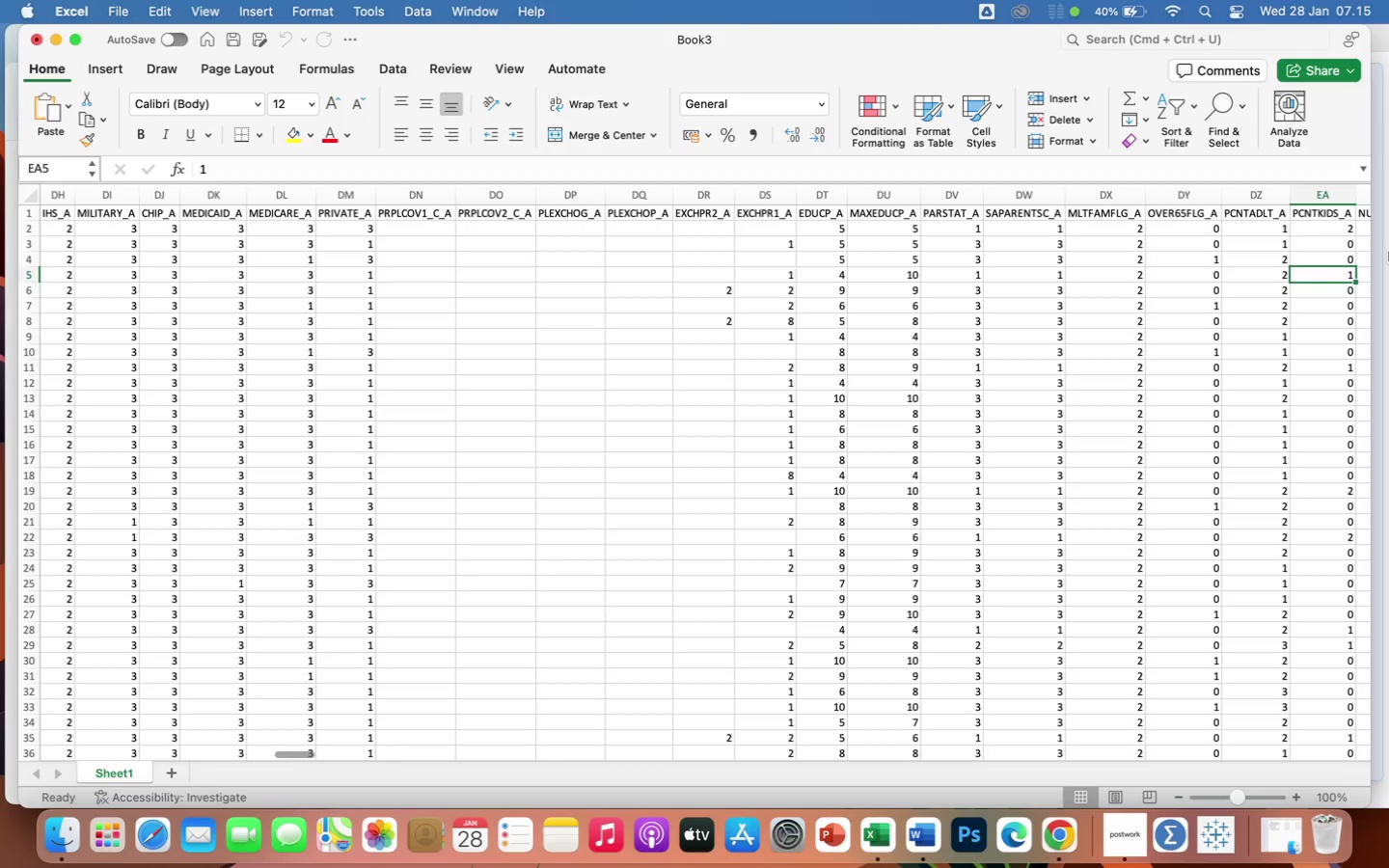 
hold_key(key=ArrowRight, duration=0.42)
 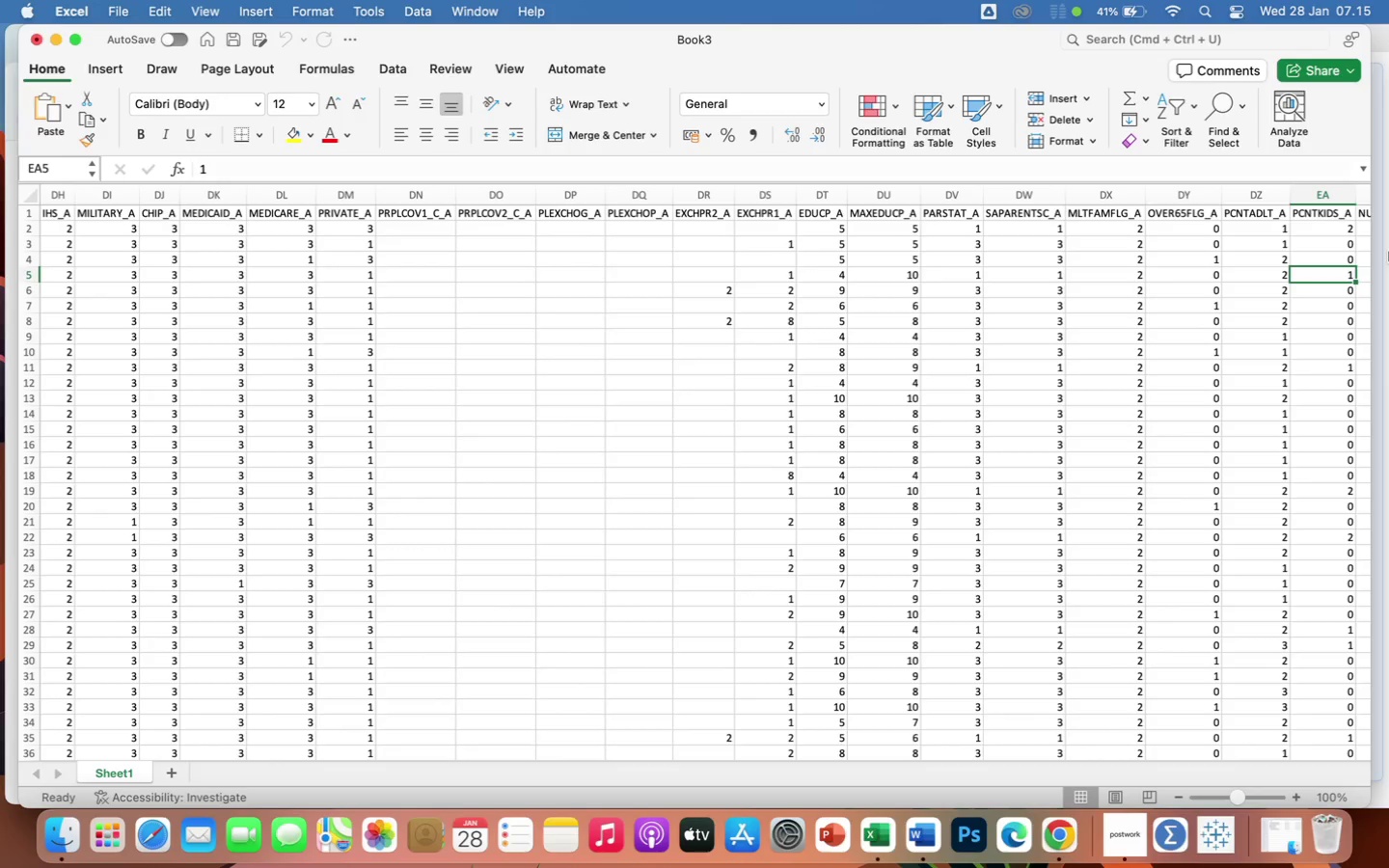 
wait(18.15)
 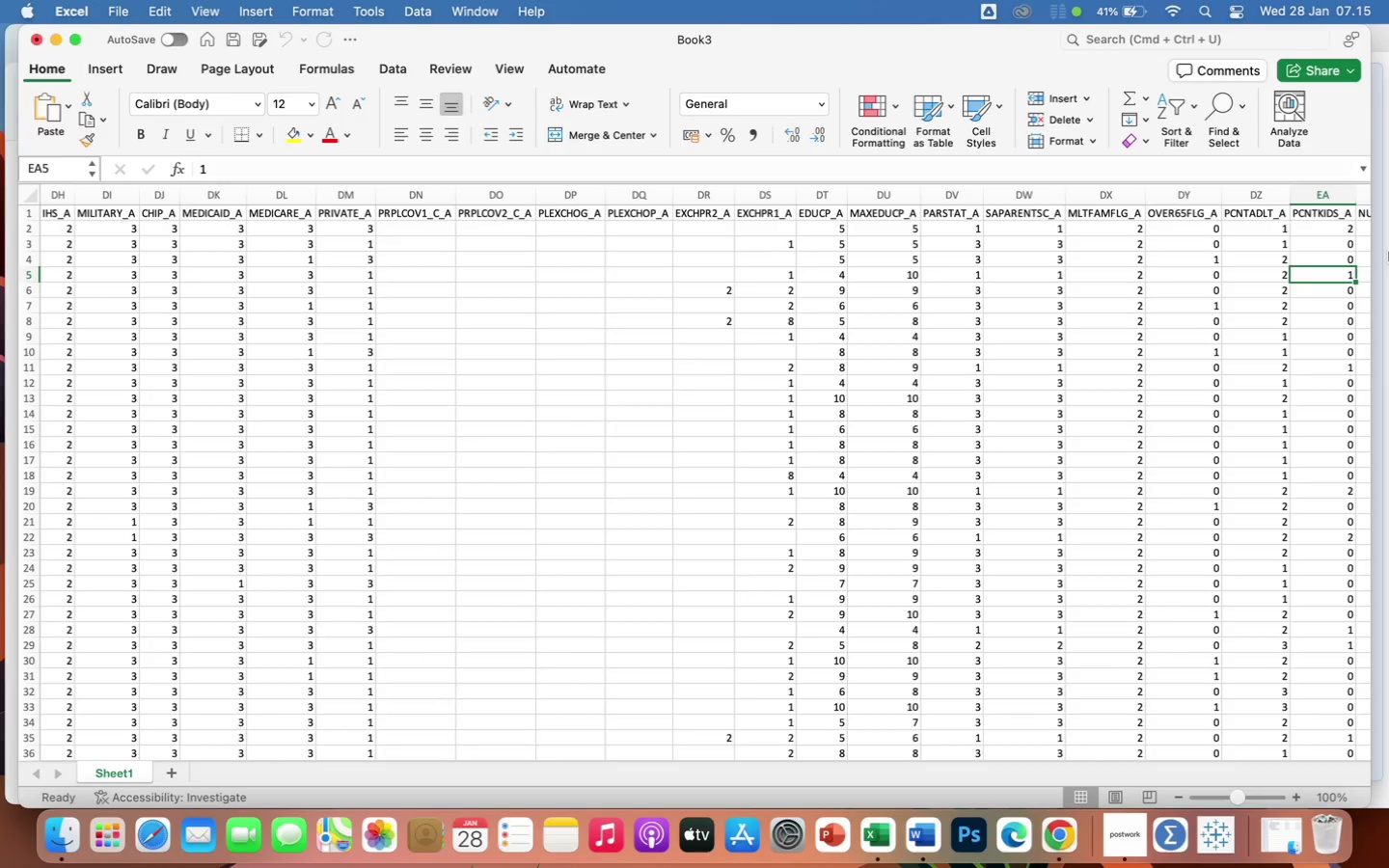 
left_click([628, 341])
 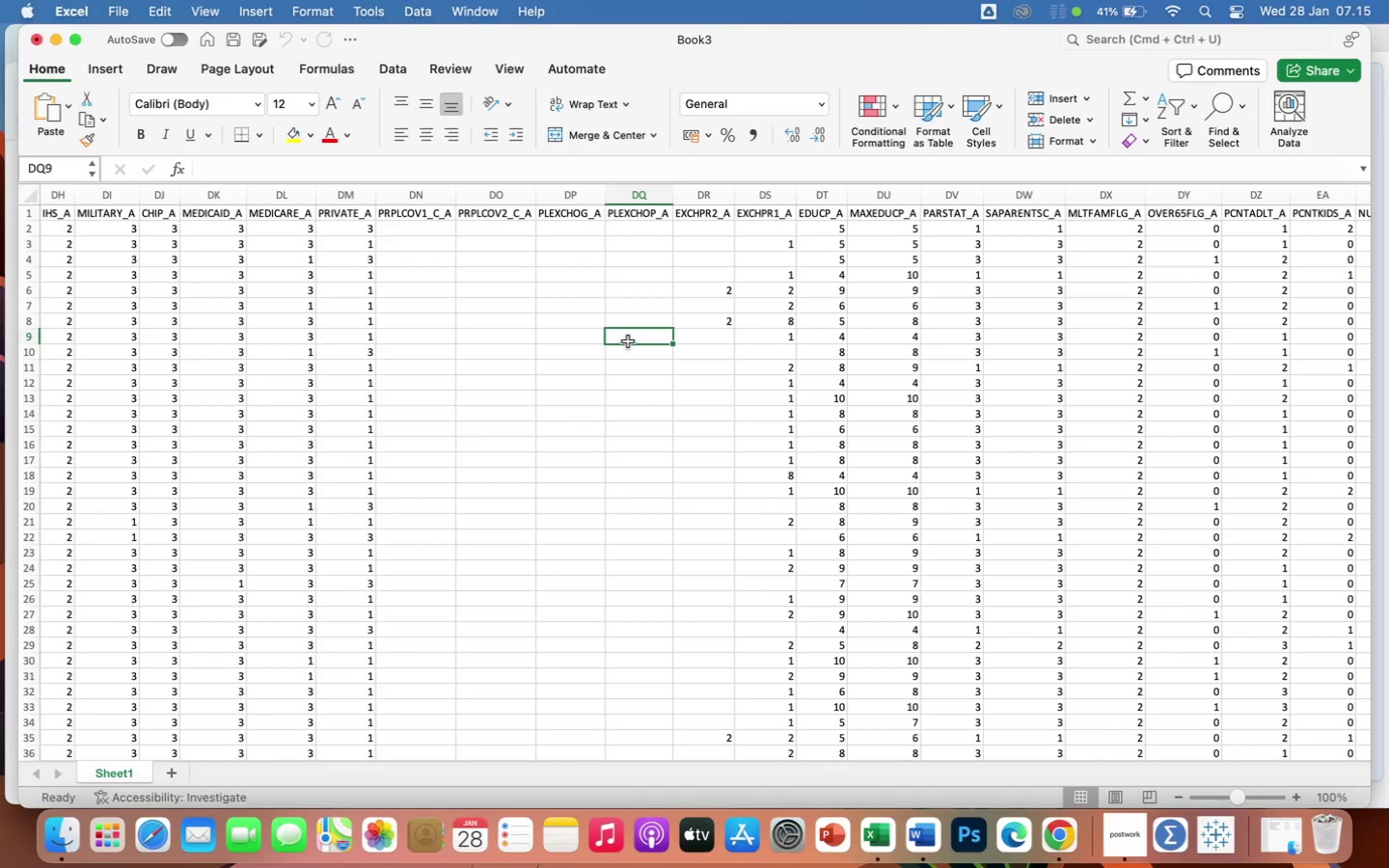 
key(Meta+F)
 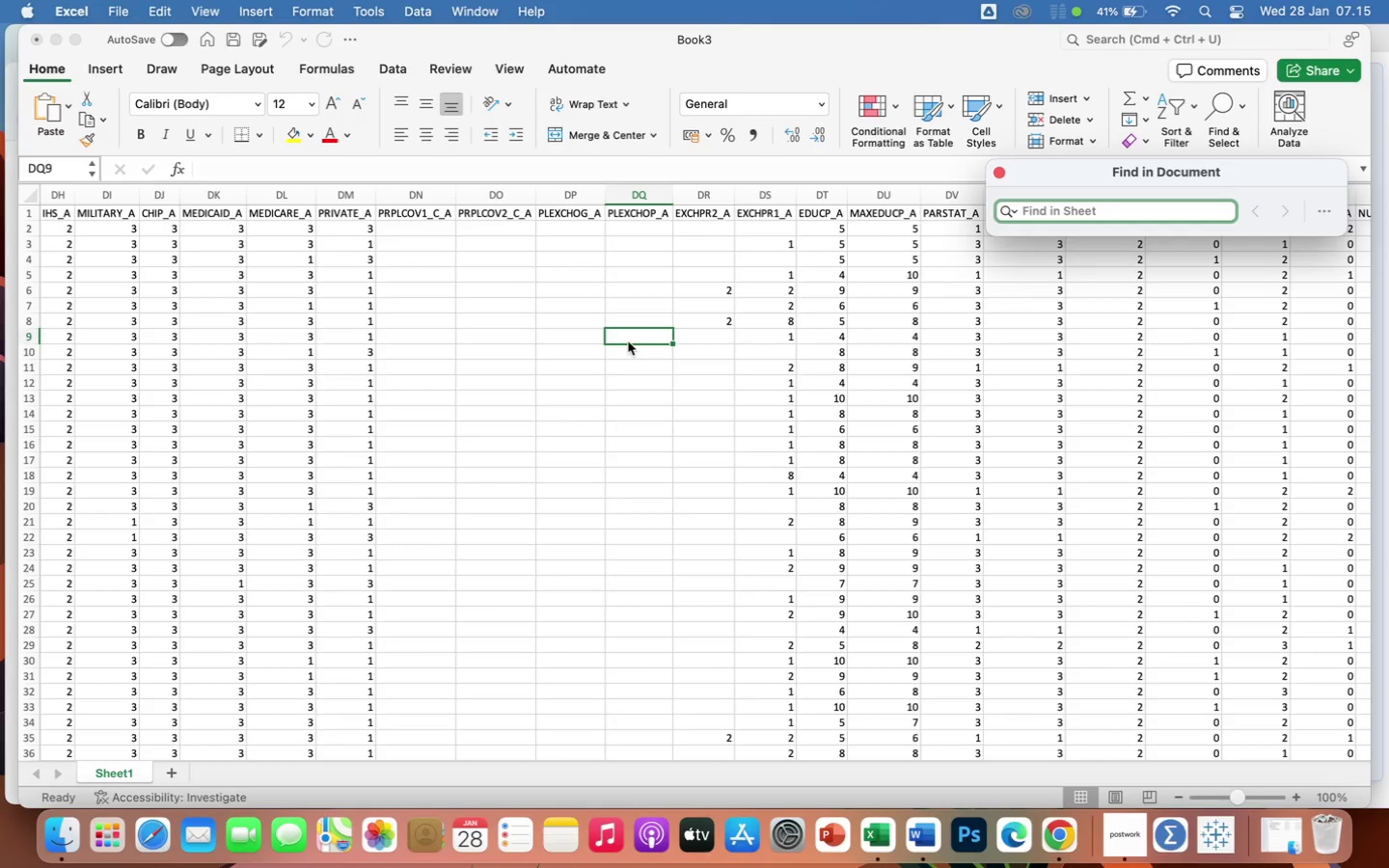 
type(AGEP)
 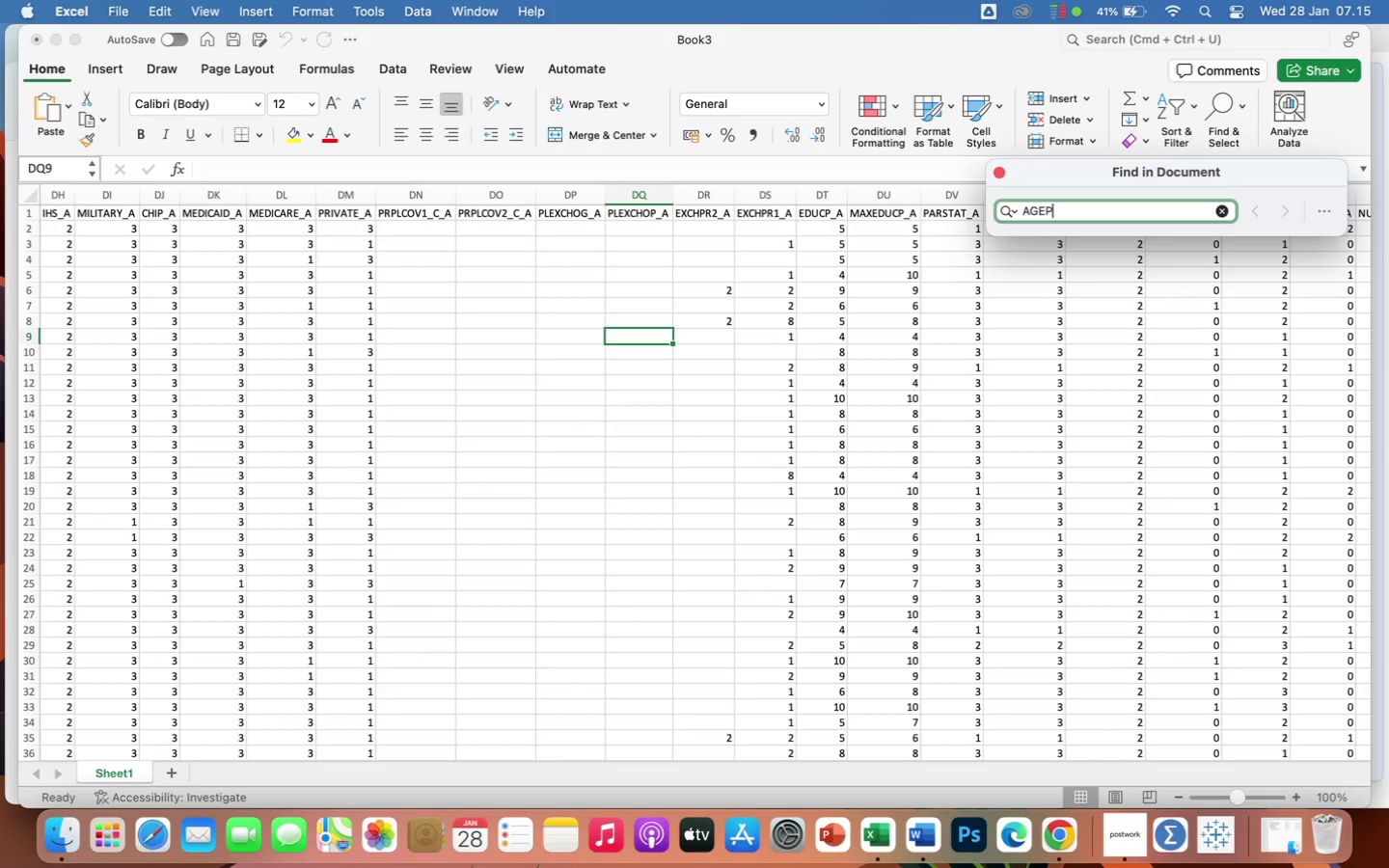 
key(Enter)
 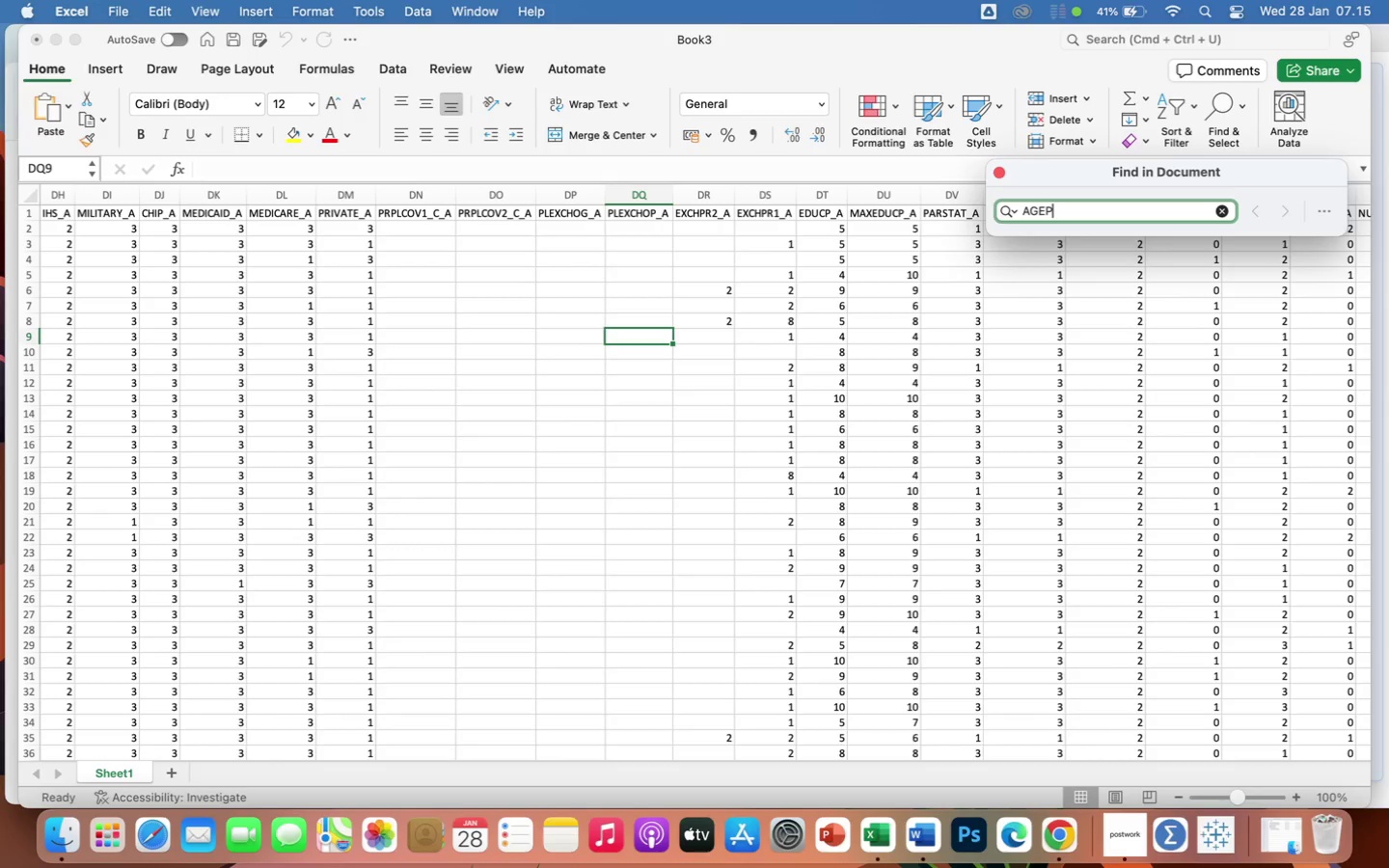 
key(Enter)
 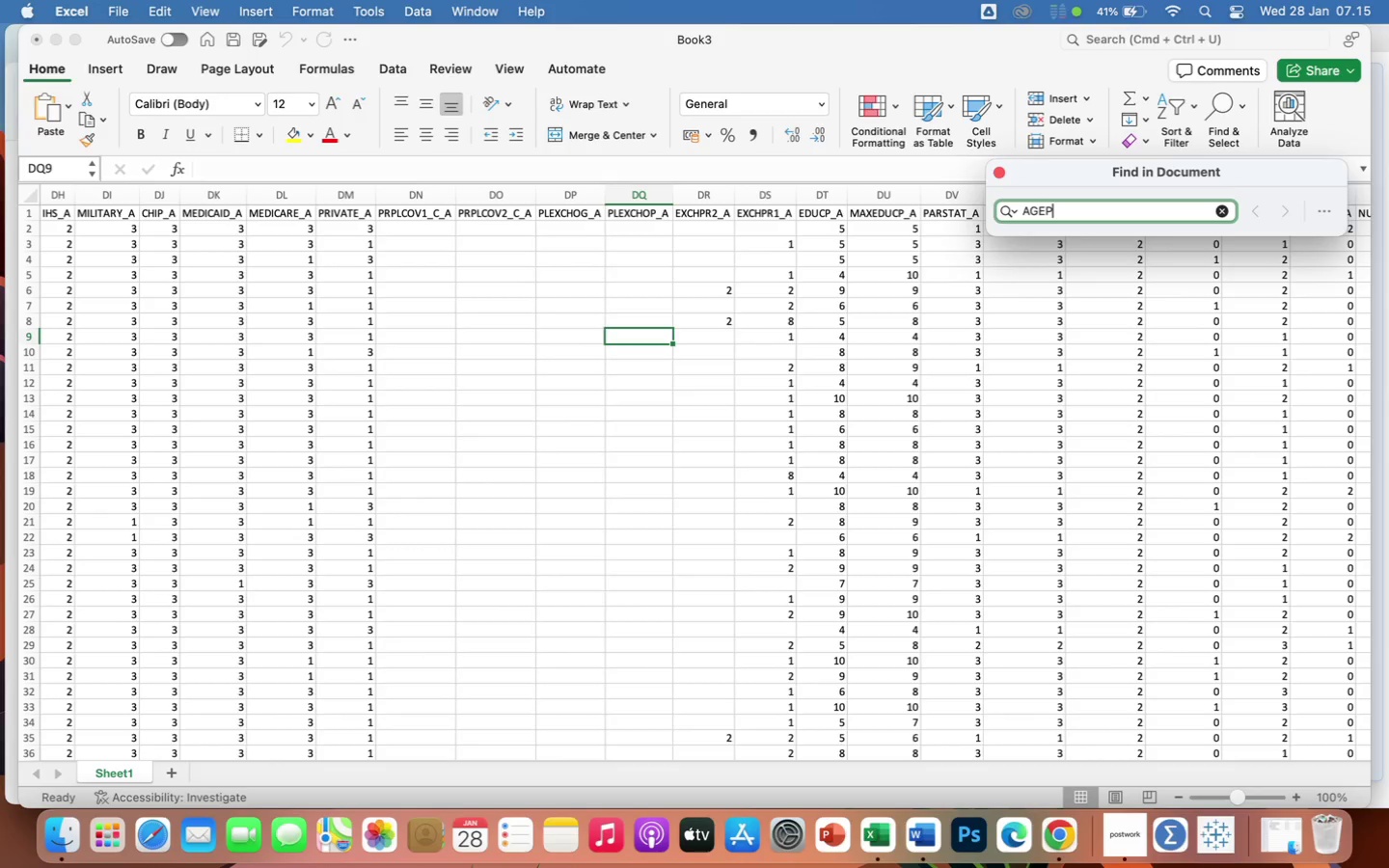 
key(Backspace)
 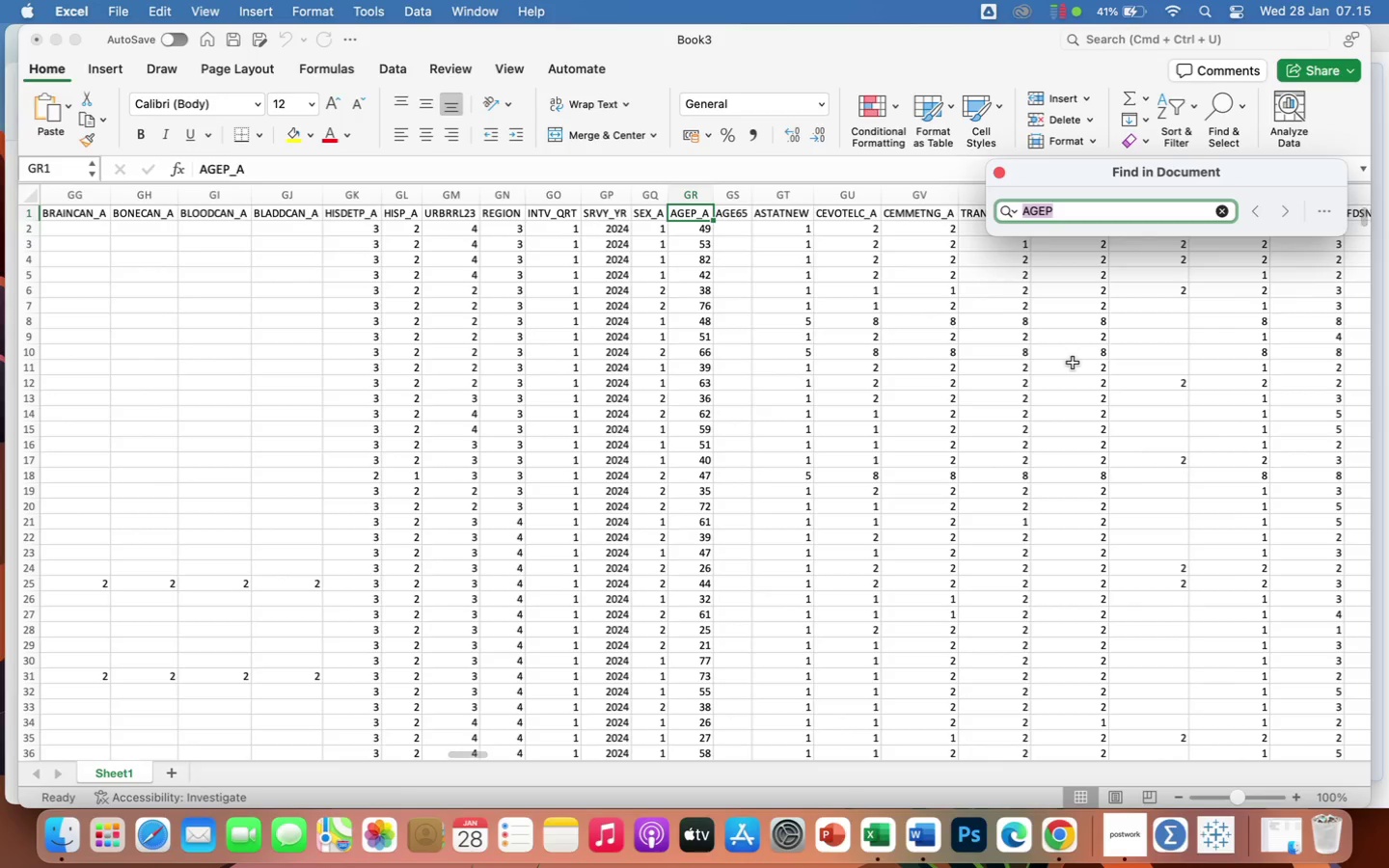 
wait(8.5)
 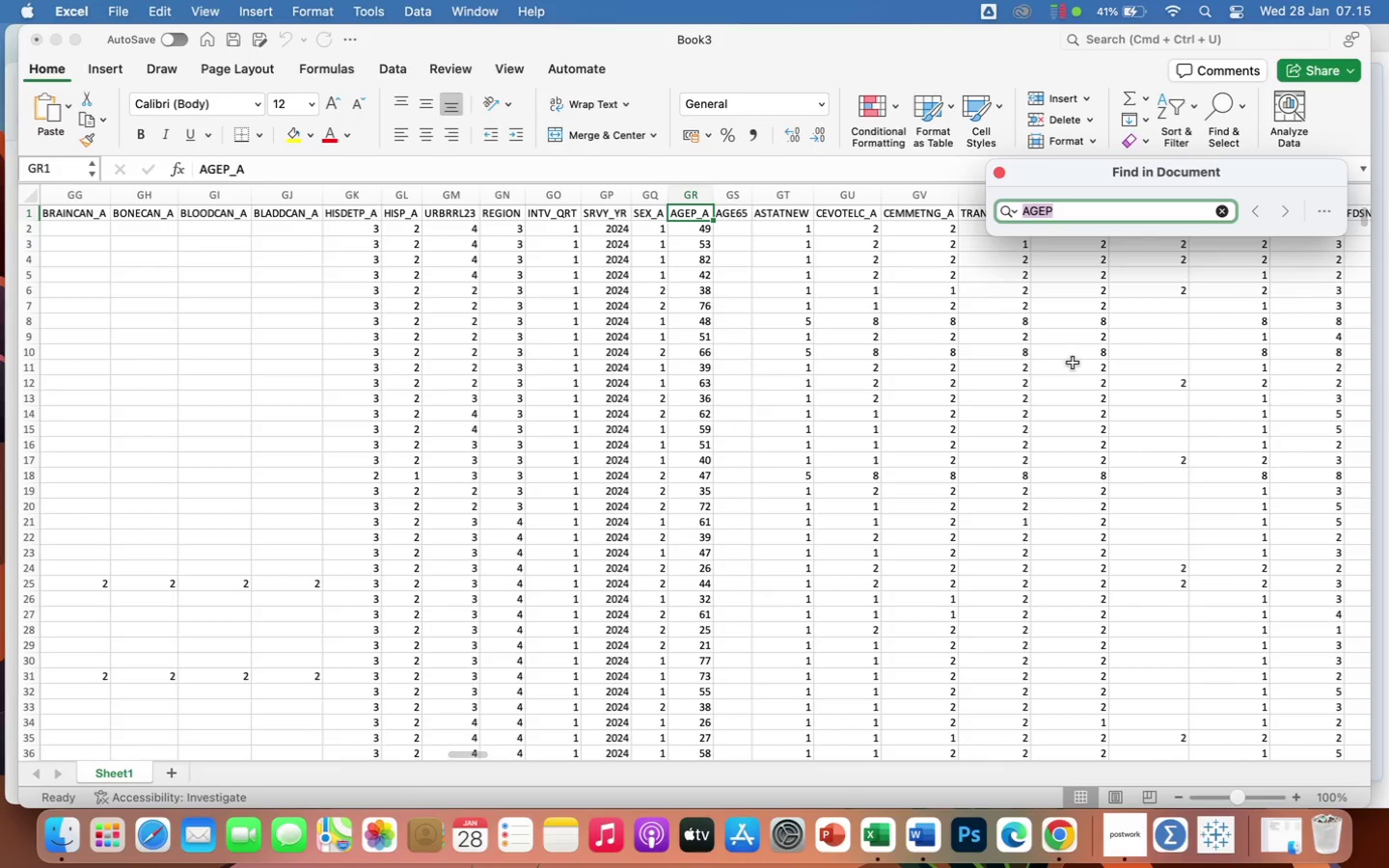 
left_click([695, 190])
 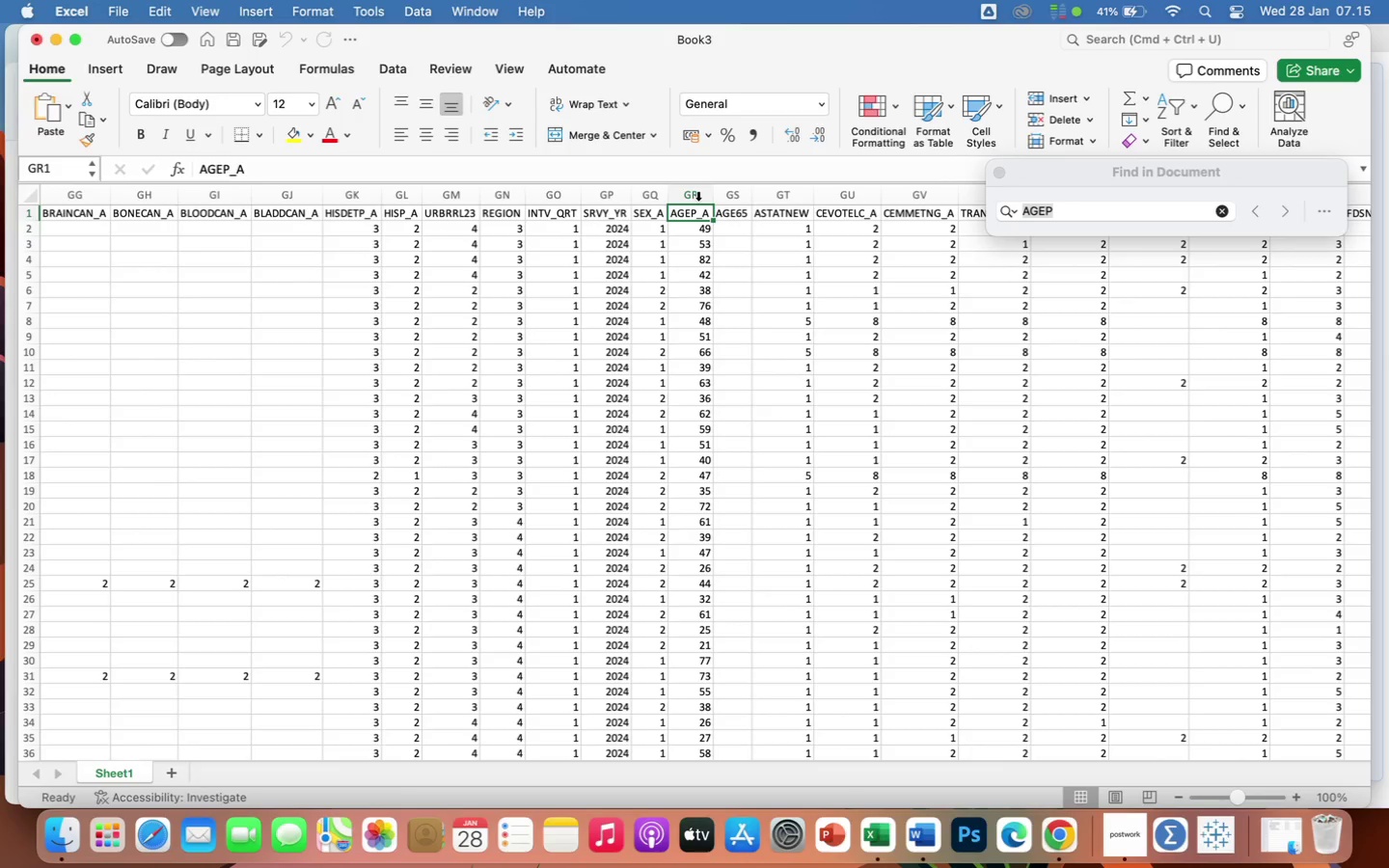 
left_click([698, 197])
 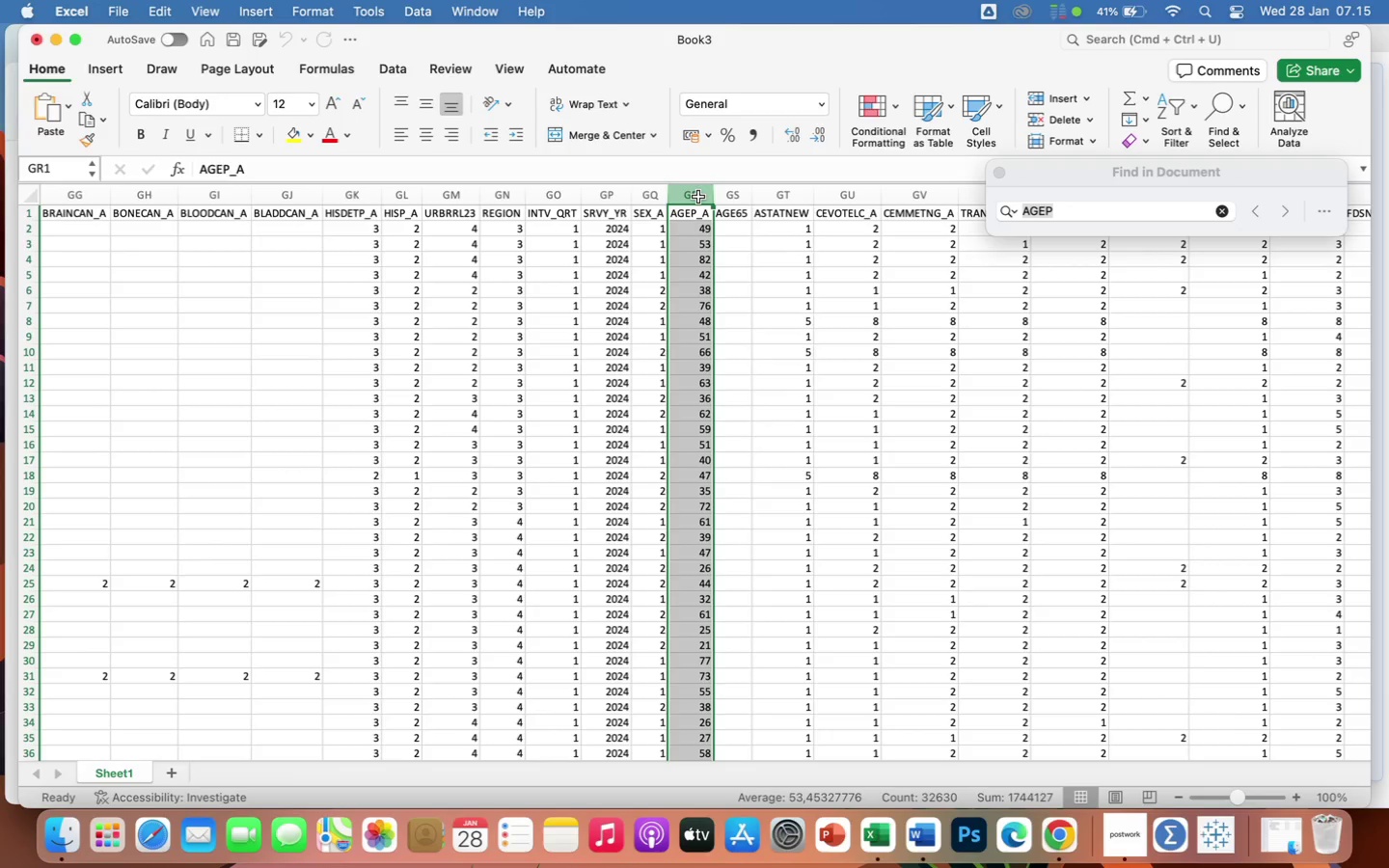 
wait(8.41)
 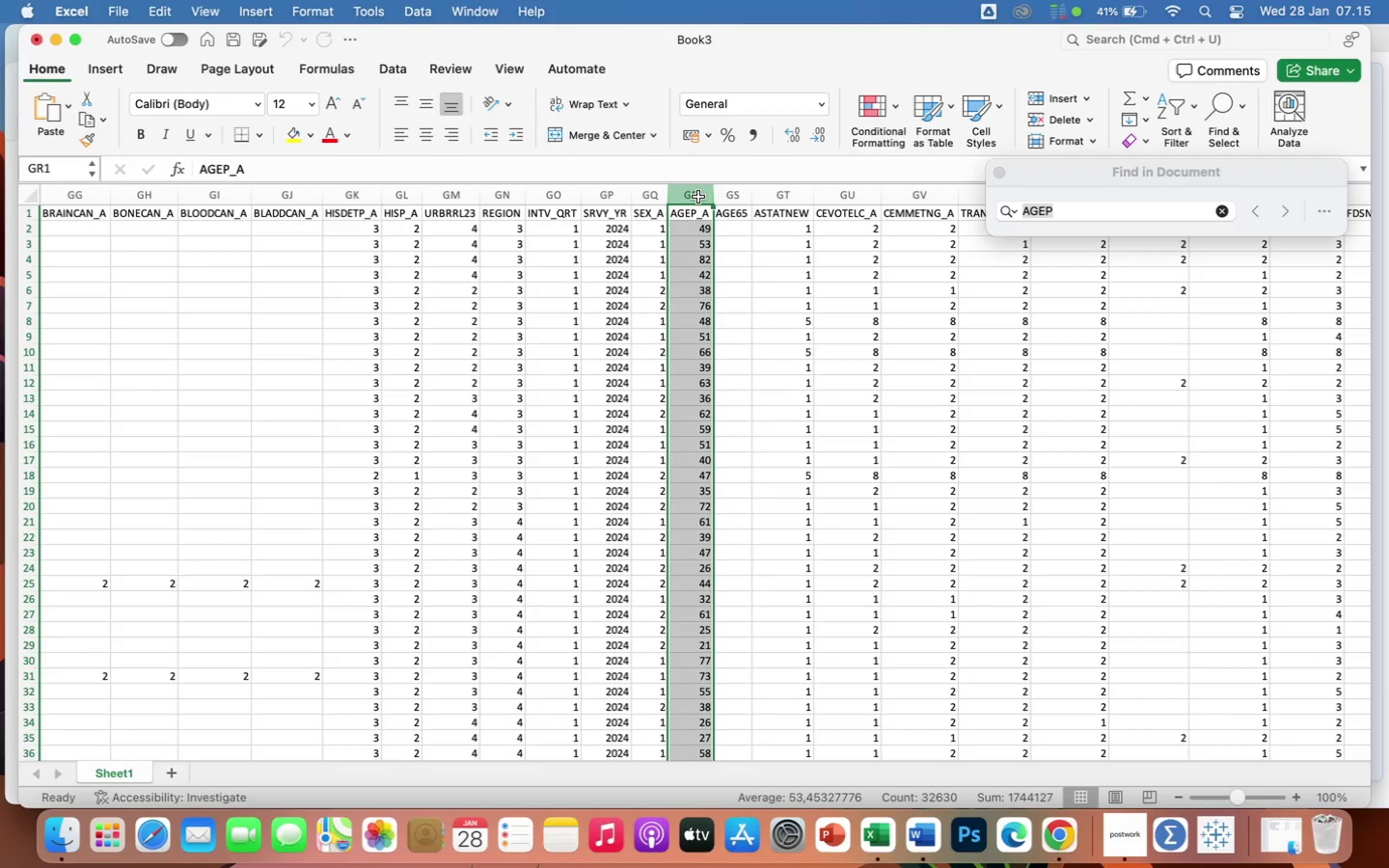 
right_click([698, 197])
 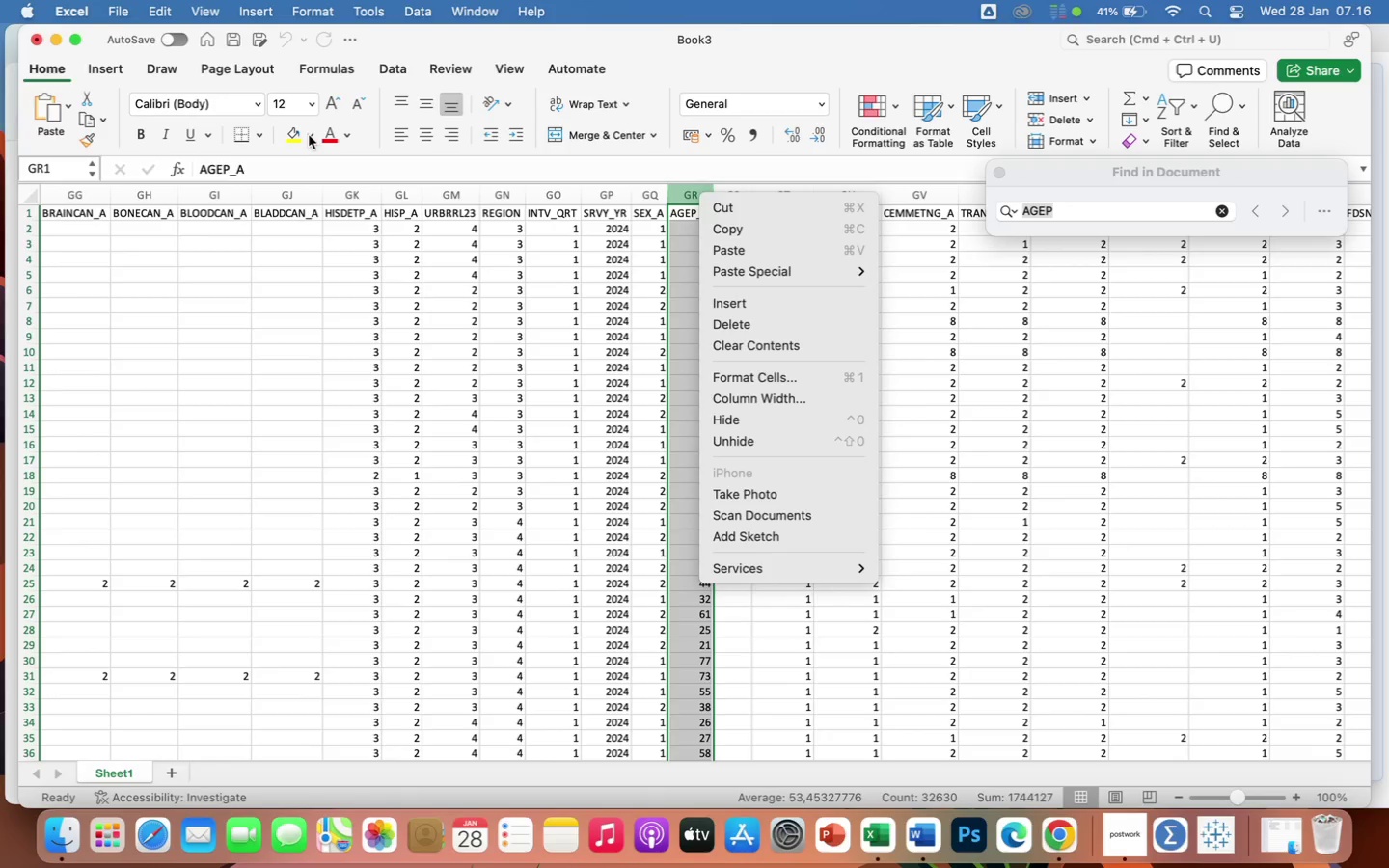 
wait(6.41)
 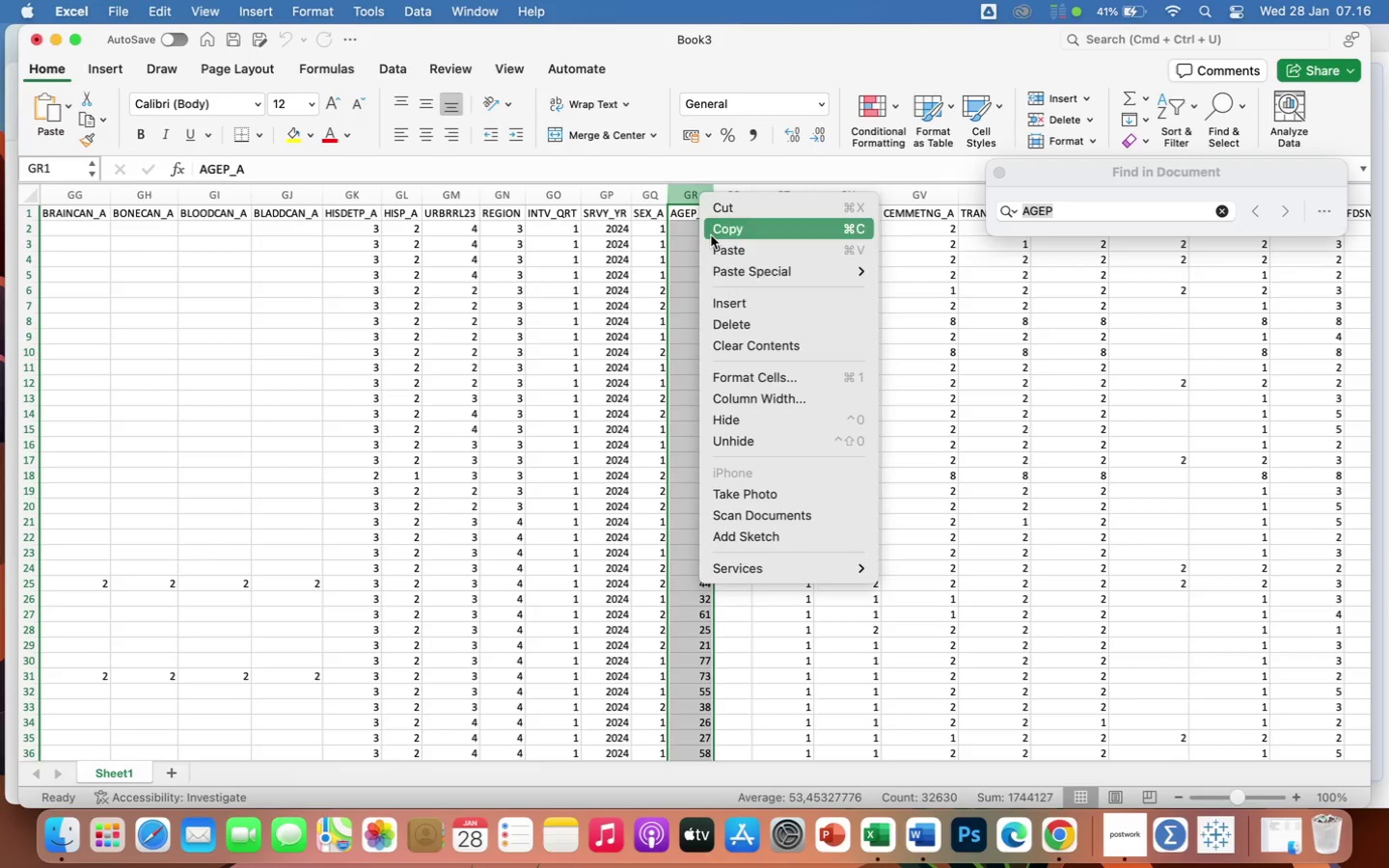 
double_click([294, 135])
 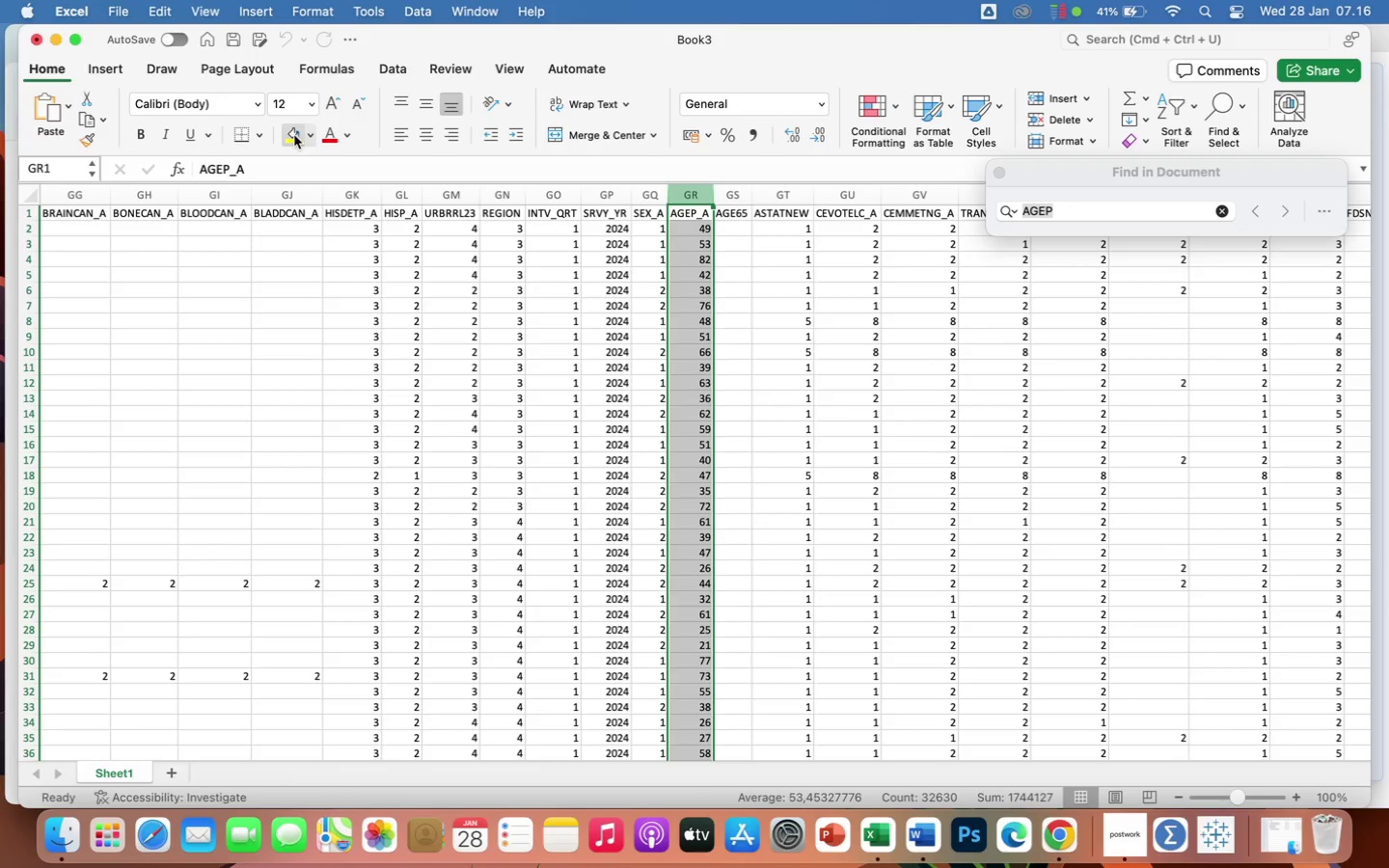 
left_click([294, 135])
 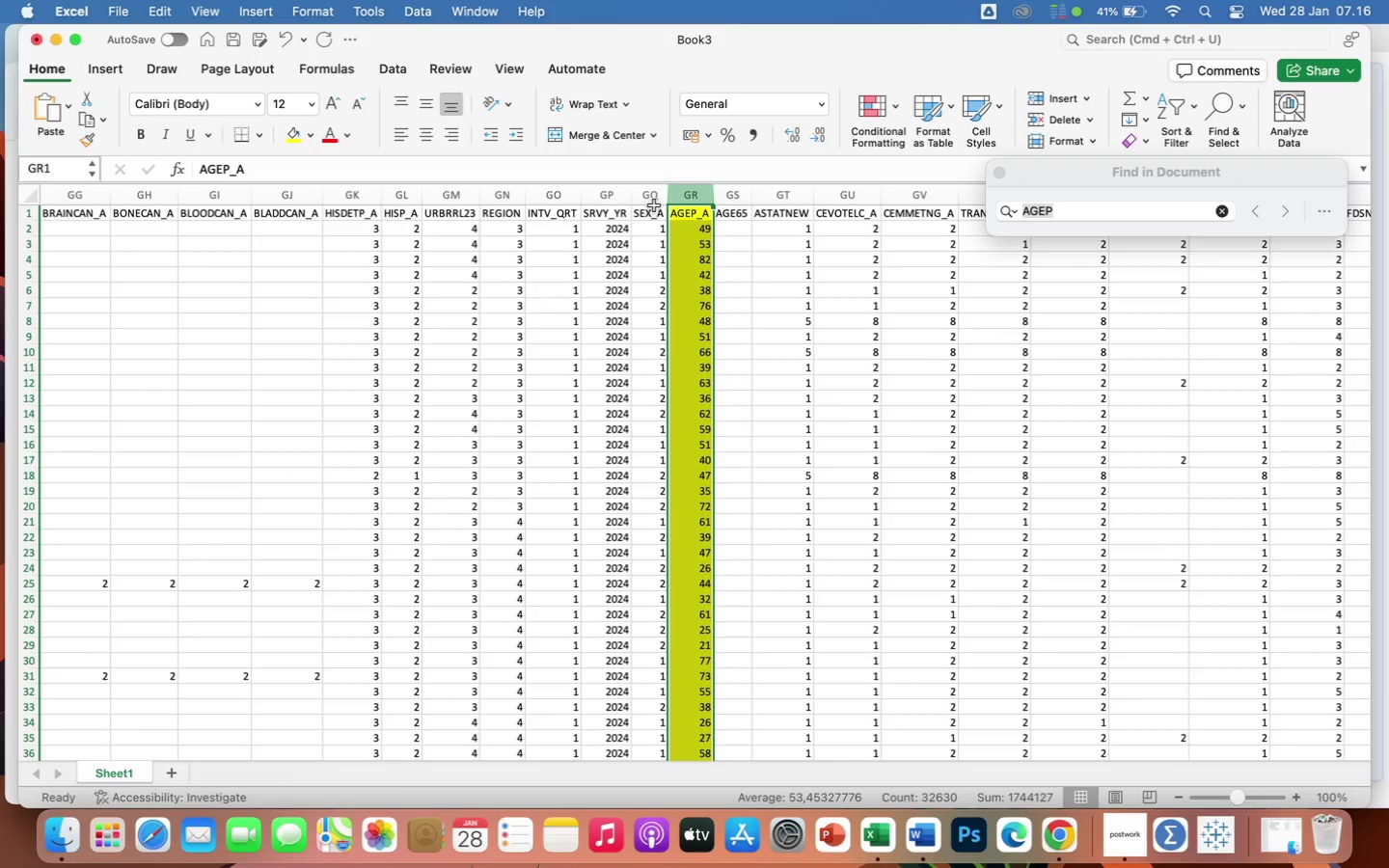 
left_click([734, 257])
 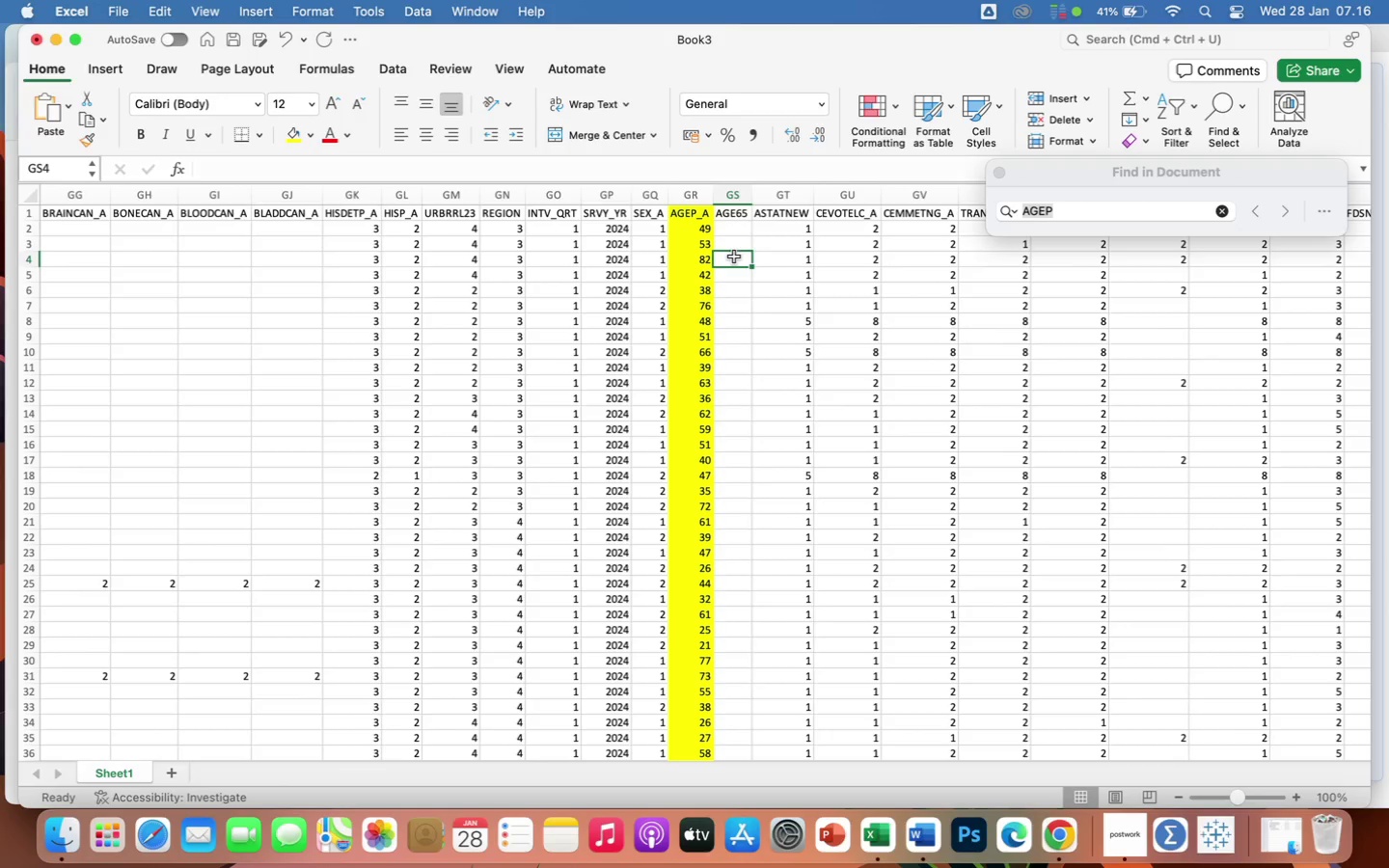 
key(Meta+F)
 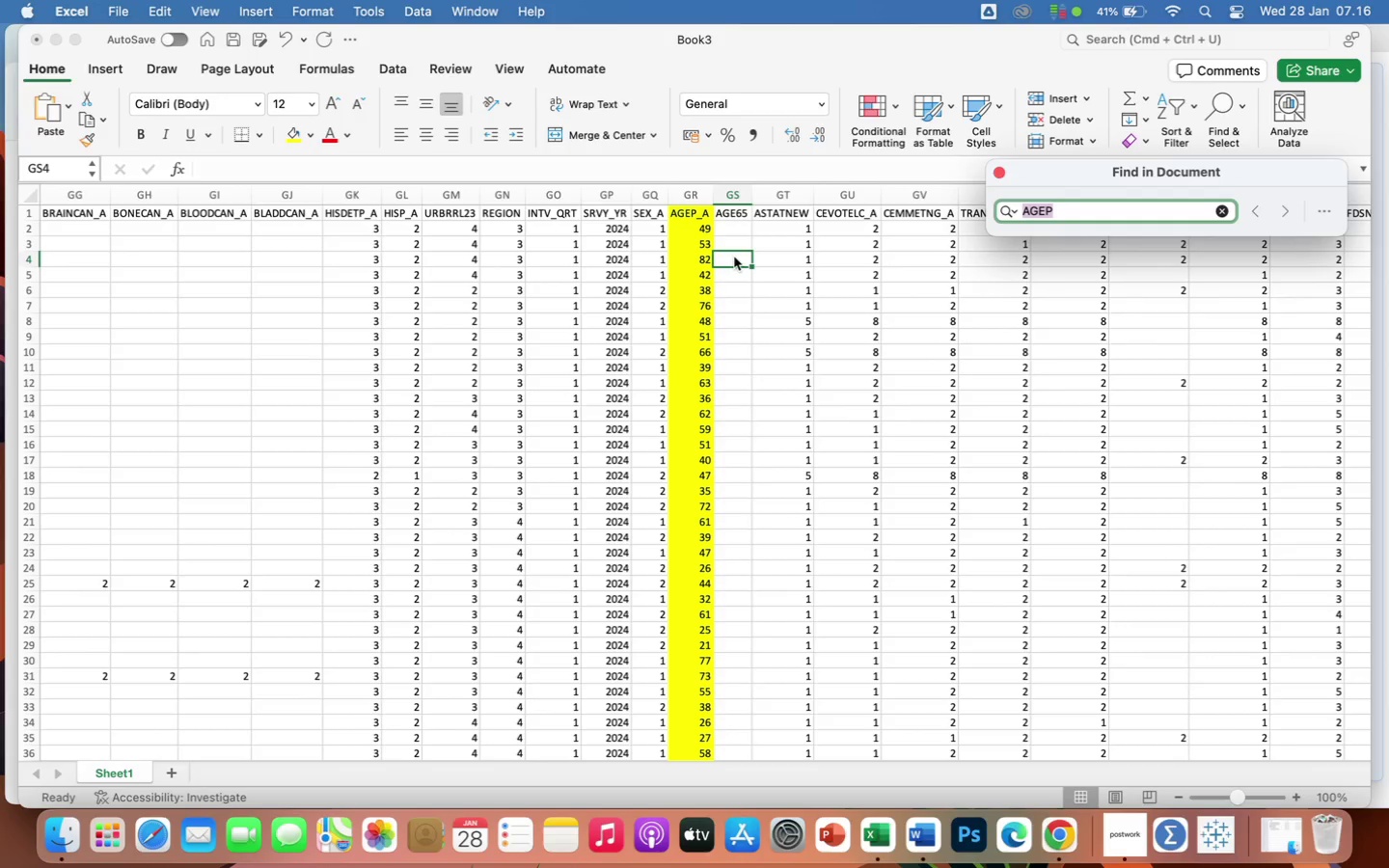 
key(Backspace)
type(EDUC)
 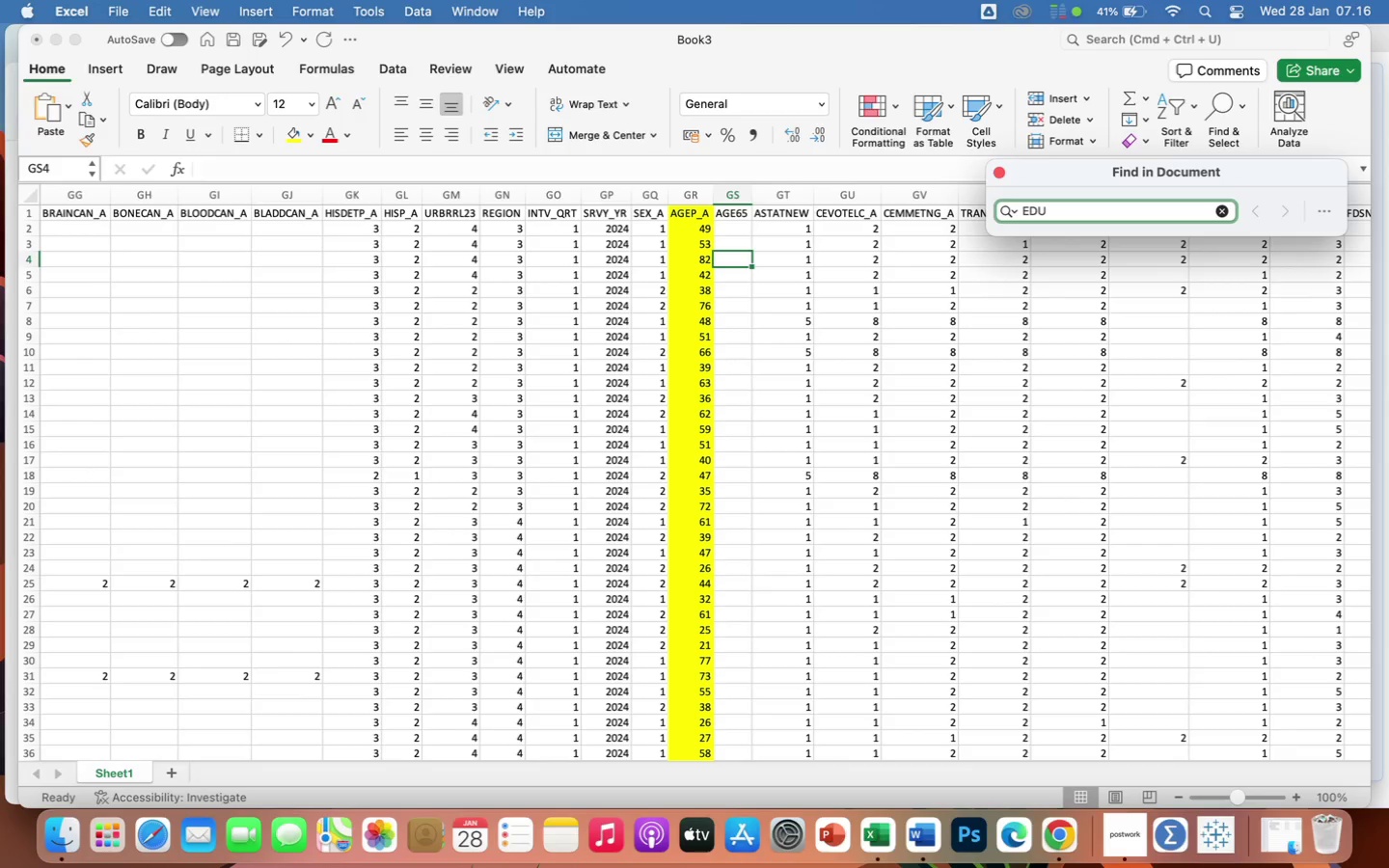 
key(Enter)
 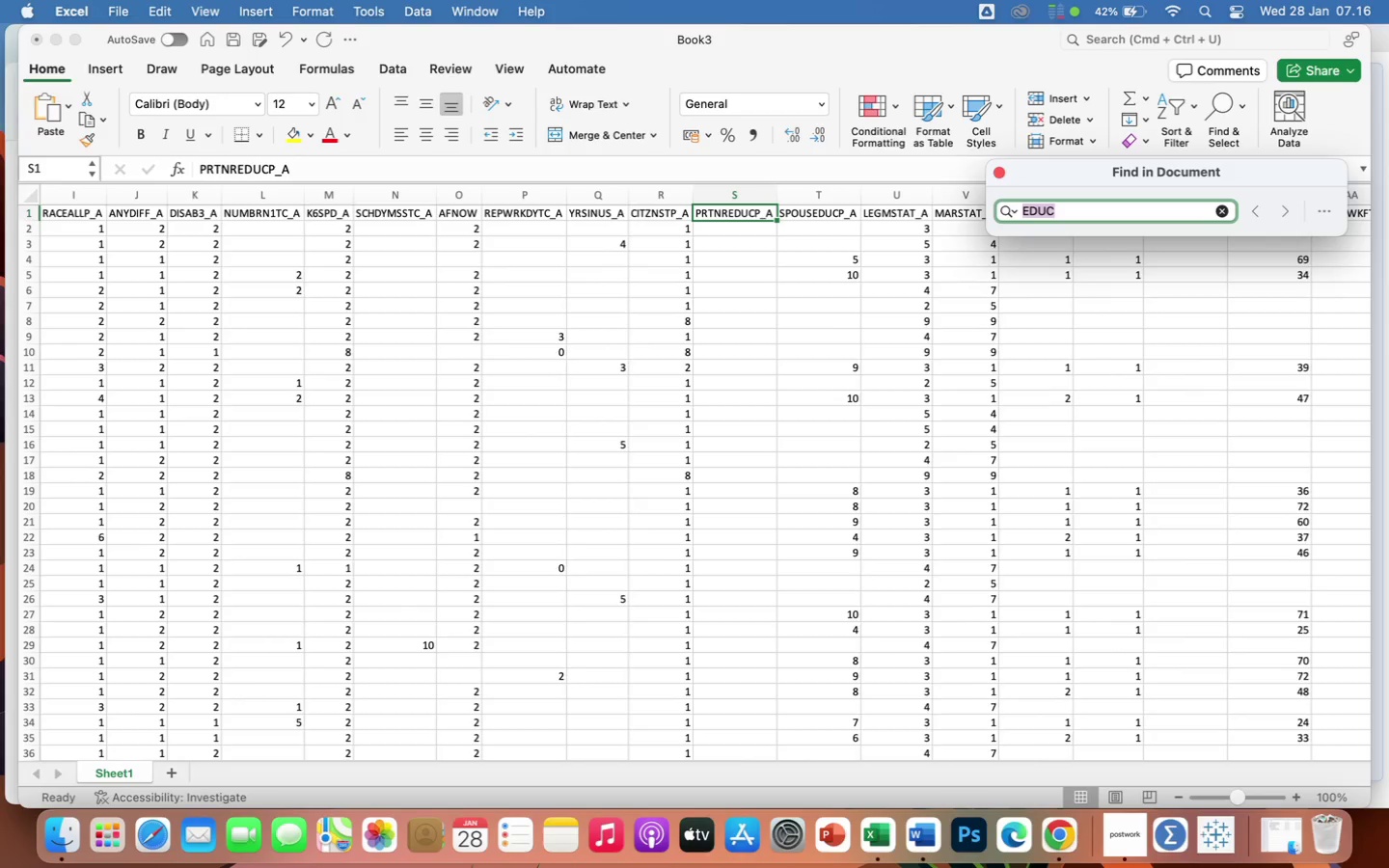 
wait(19.15)
 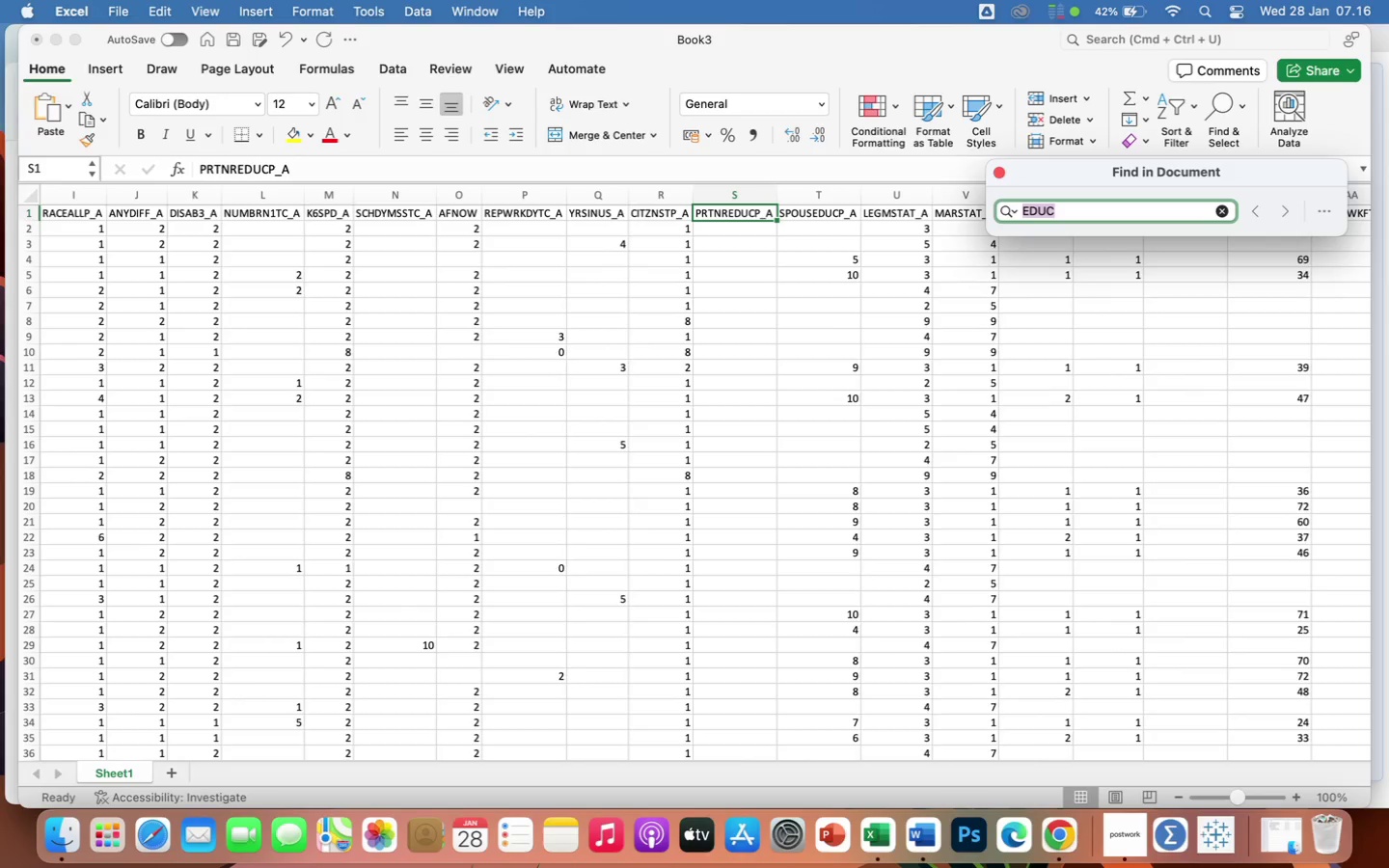 
left_click([1067, 212])
 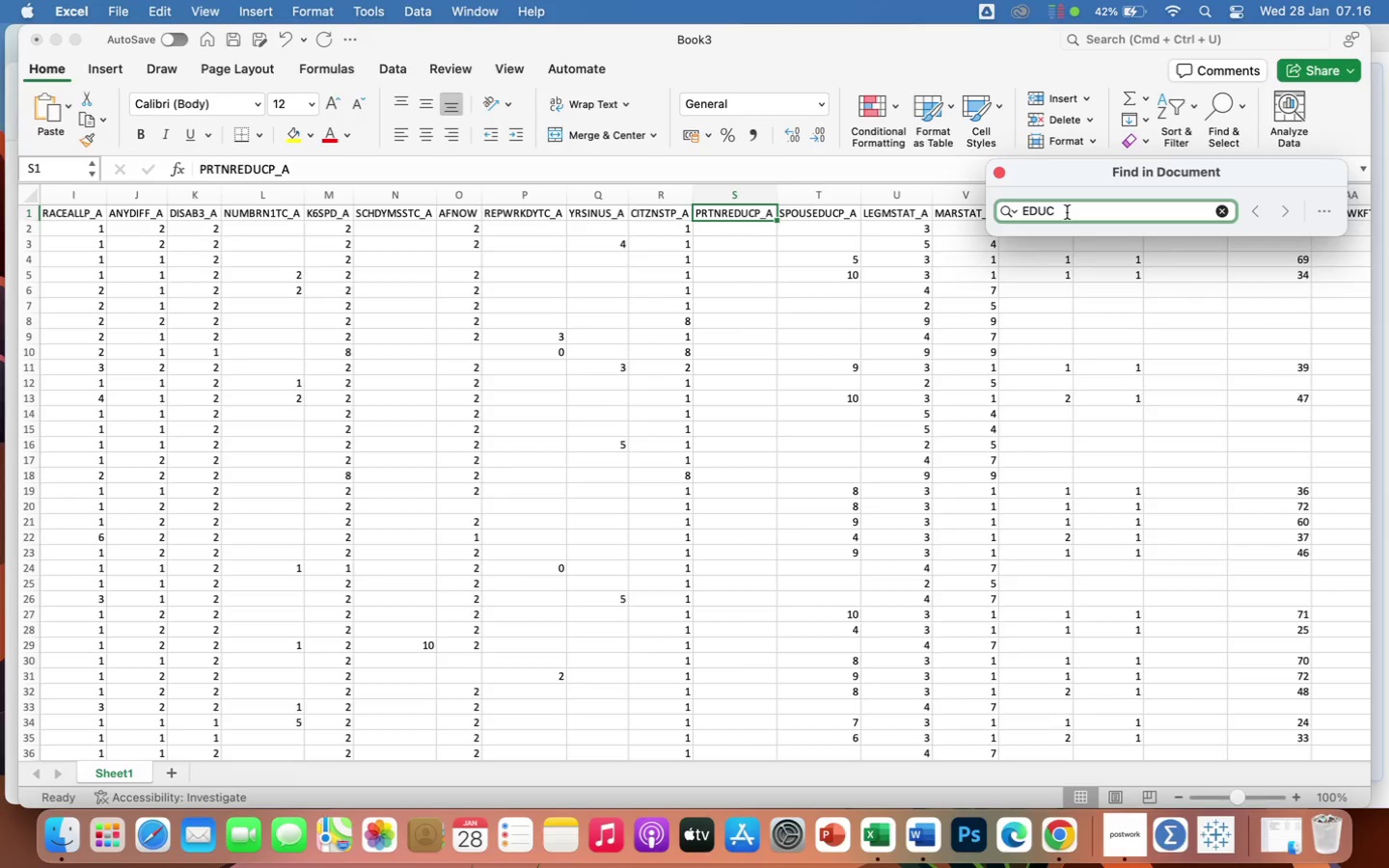 
key(Backspace)
 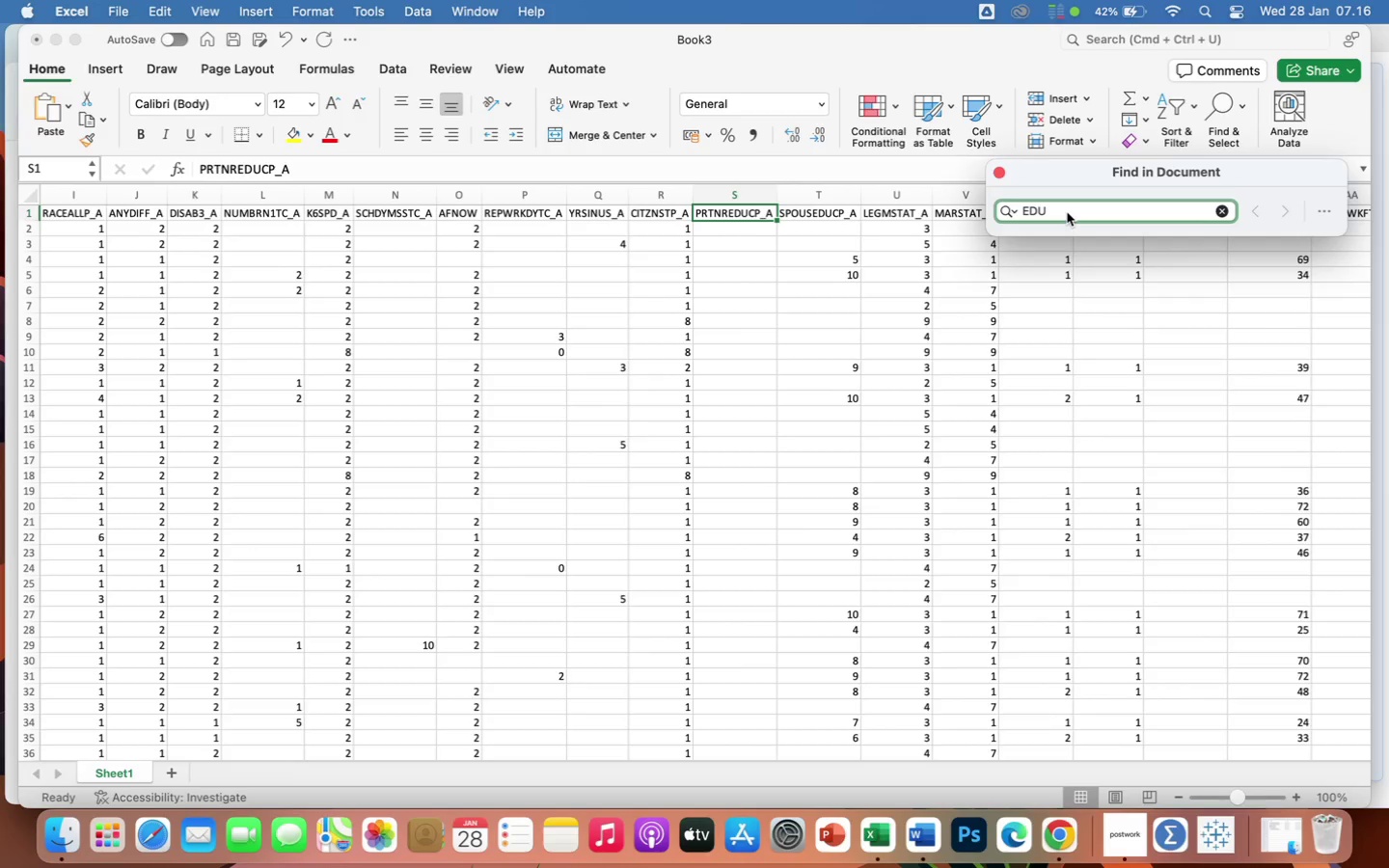 
key(Enter)
 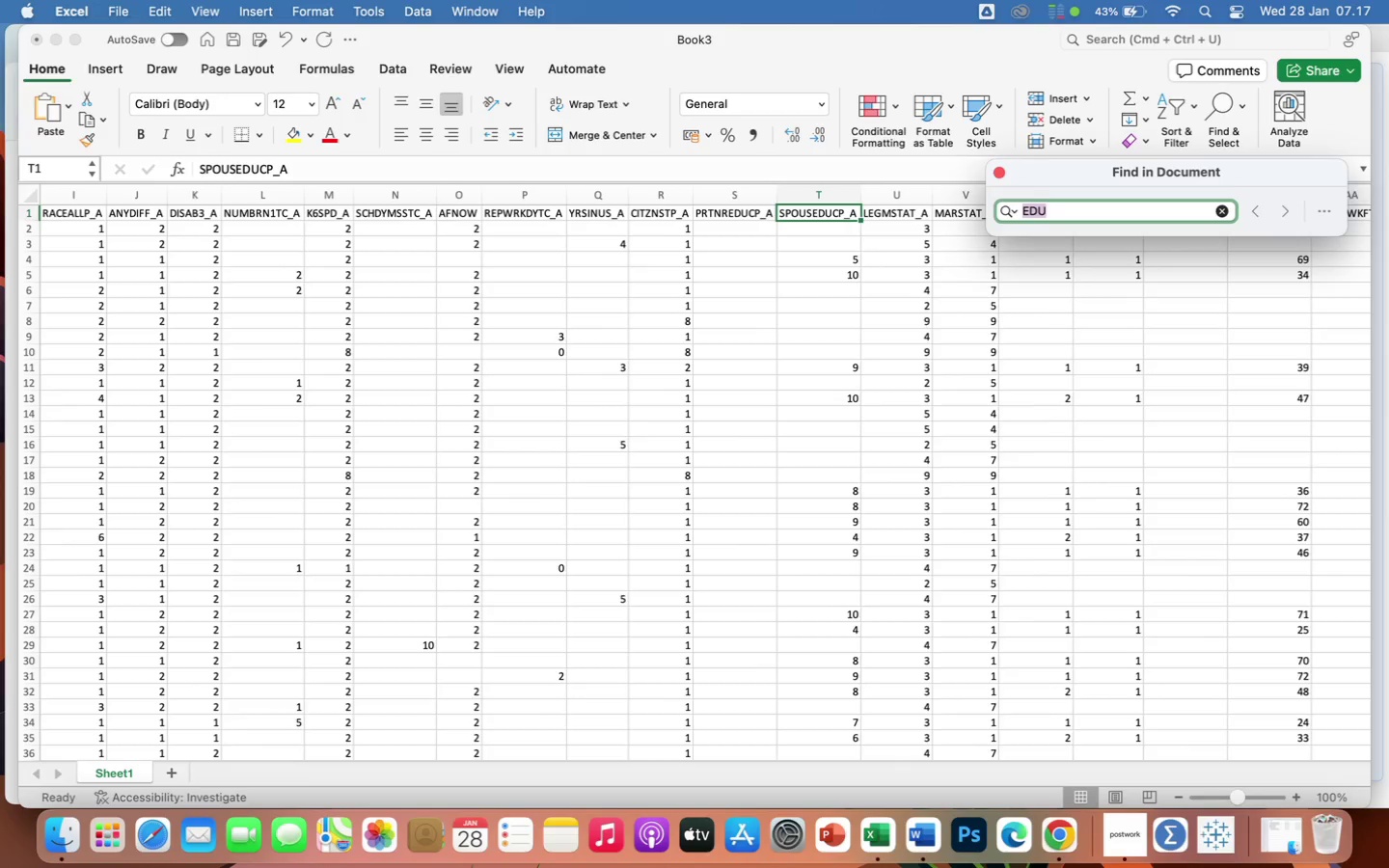 
wait(64.76)
 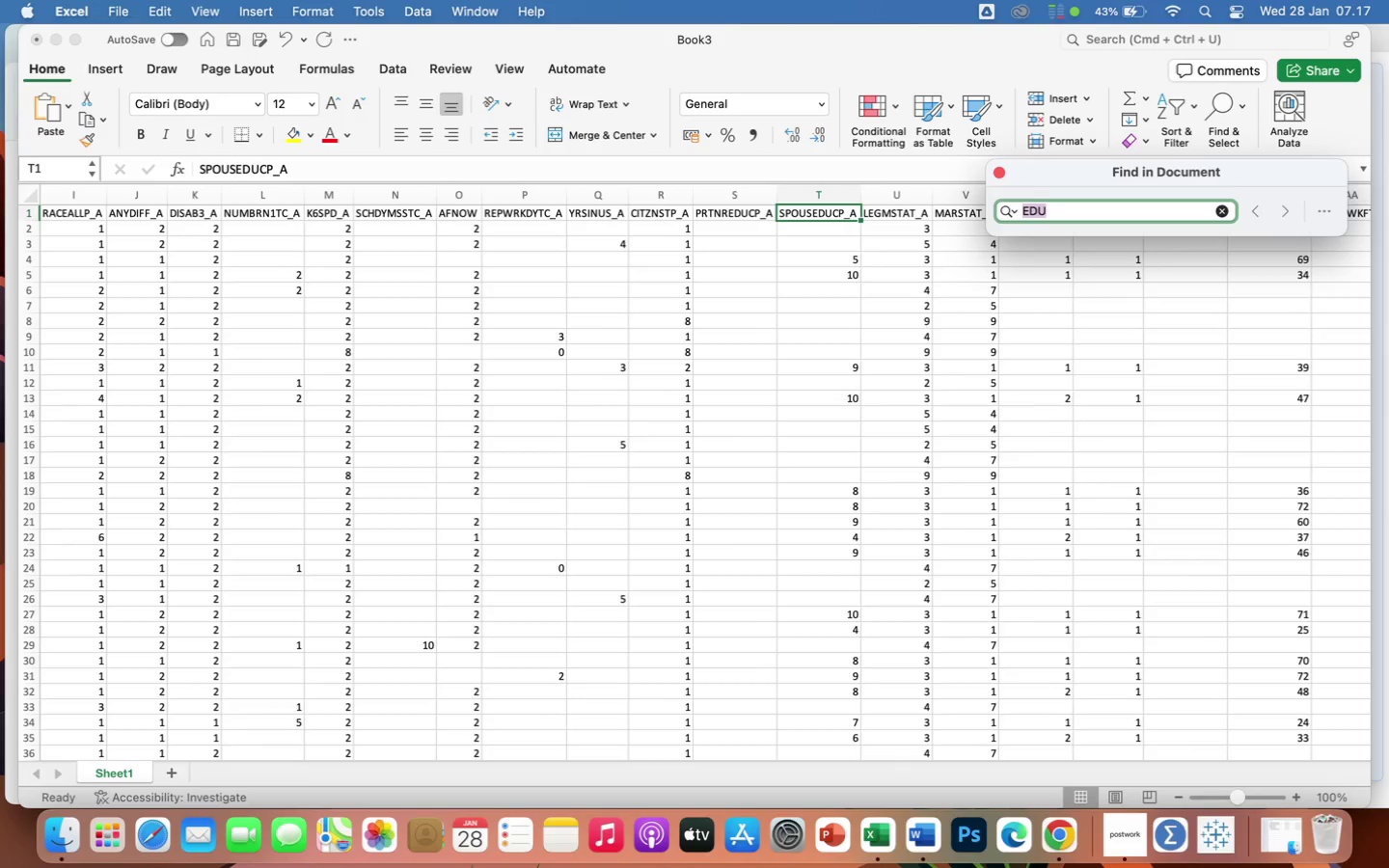 
left_click([1065, 207])
 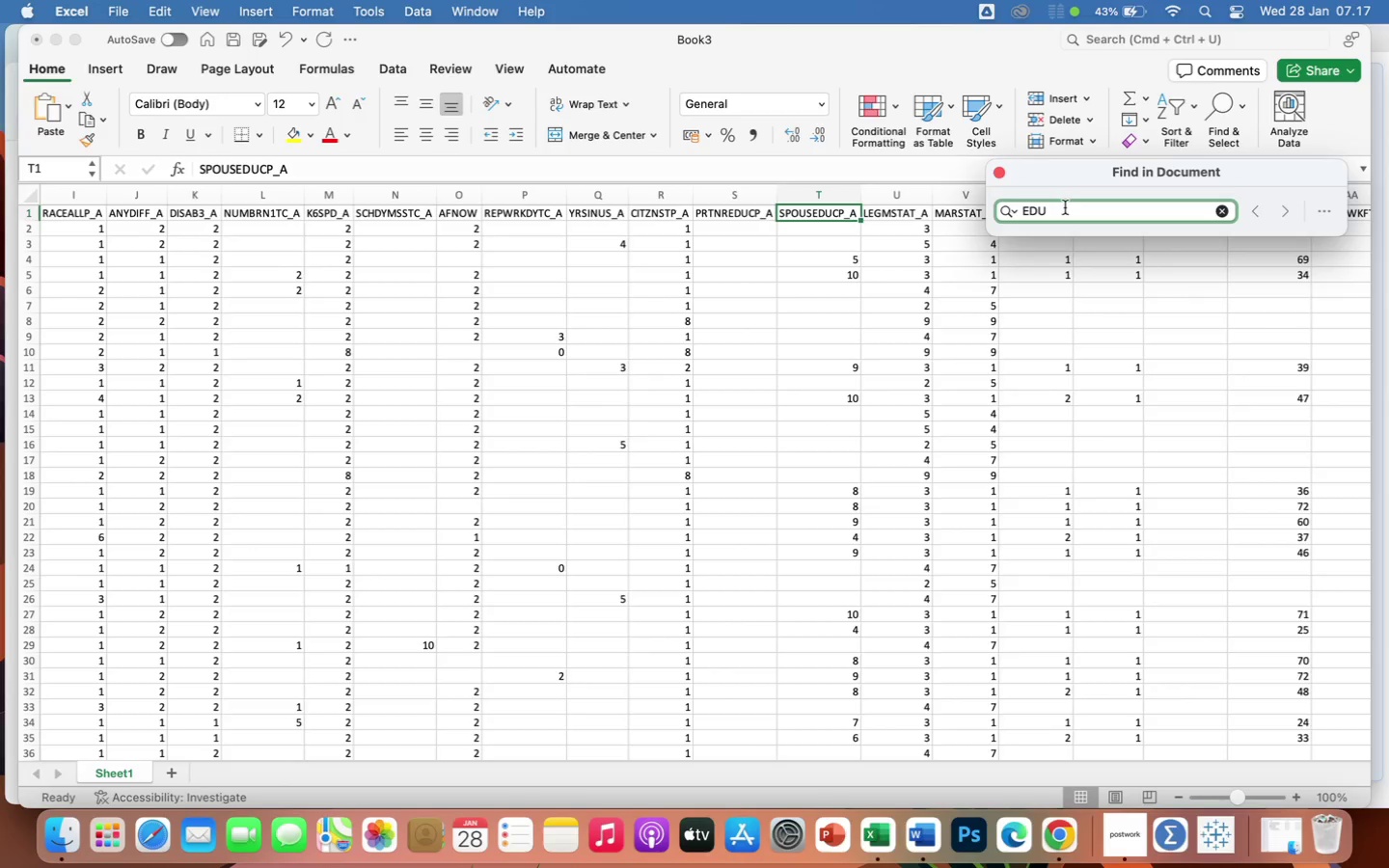 
key(Backspace)
key(Backspace)
key(Backspace)
key(Backspace)
type(EDU)
 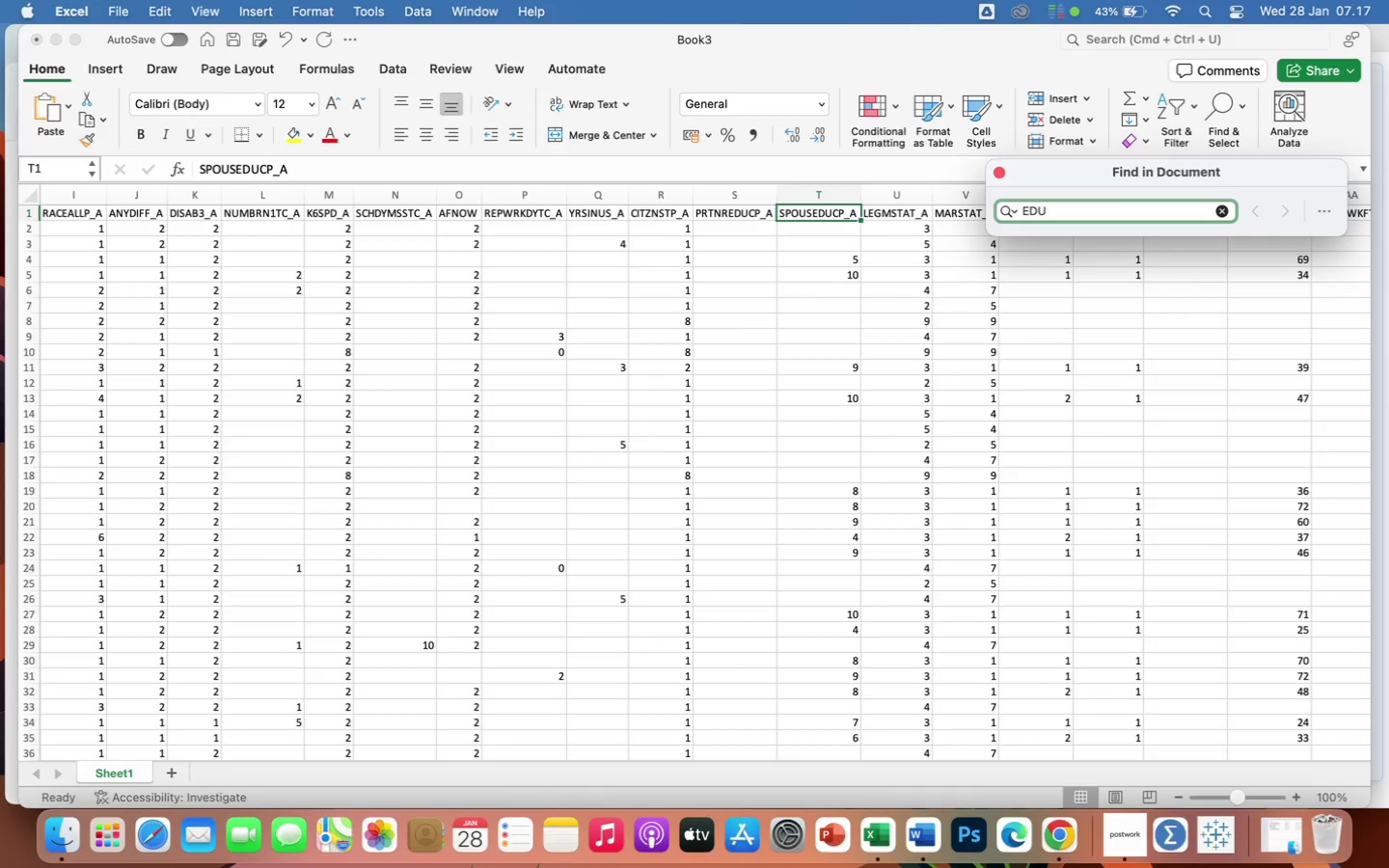 
key(Enter)
 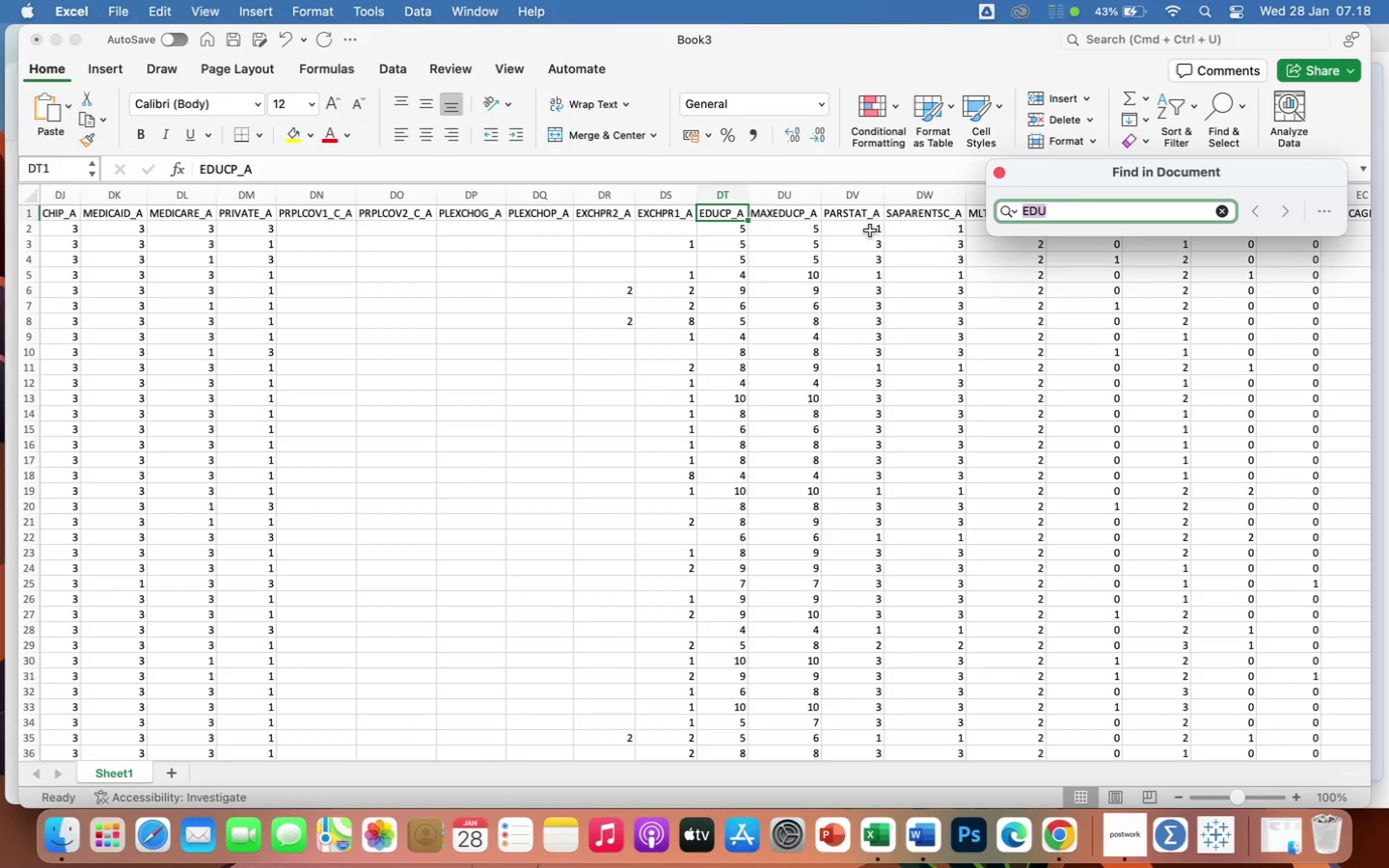 
wait(6.89)
 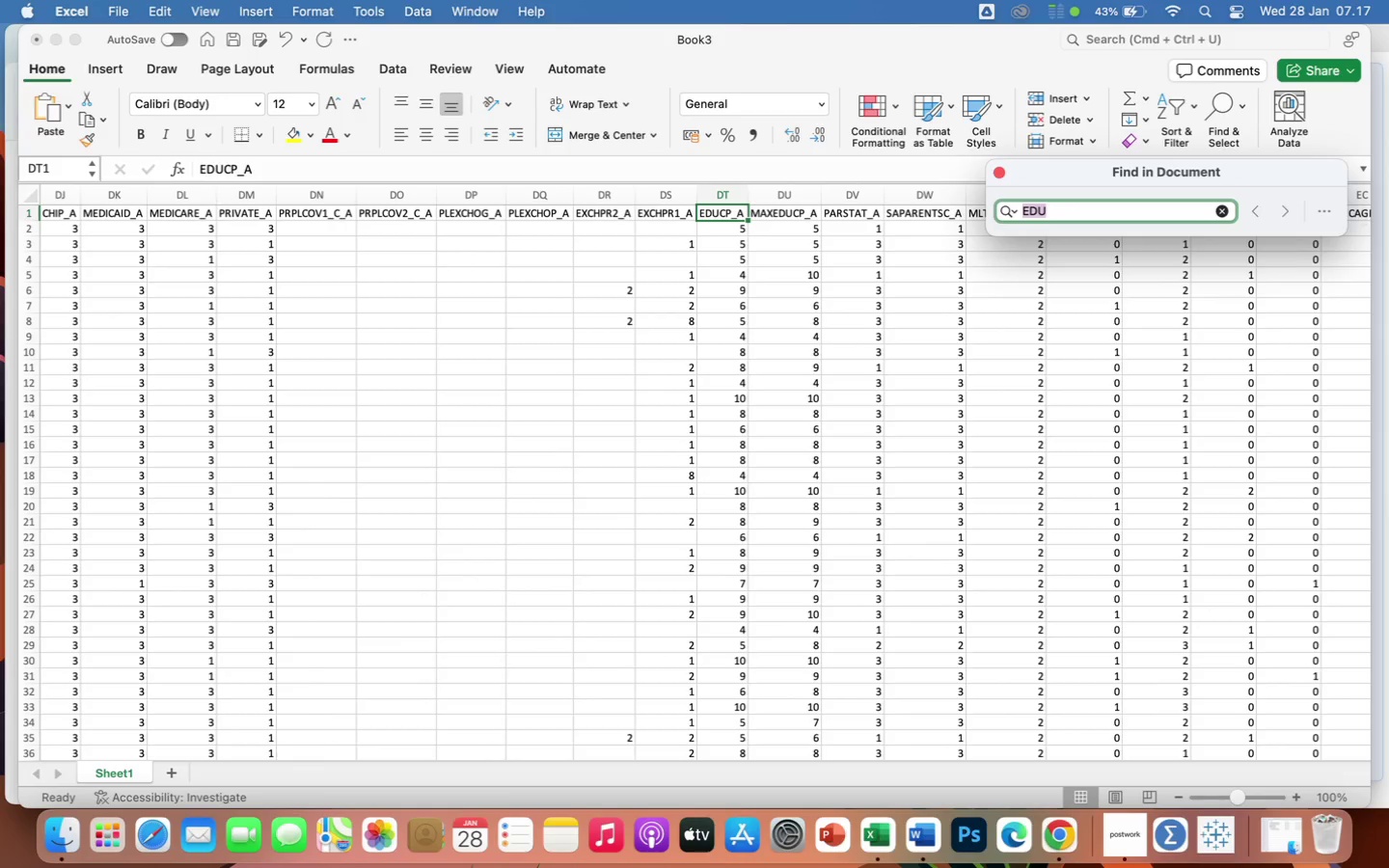 
left_click([732, 198])
 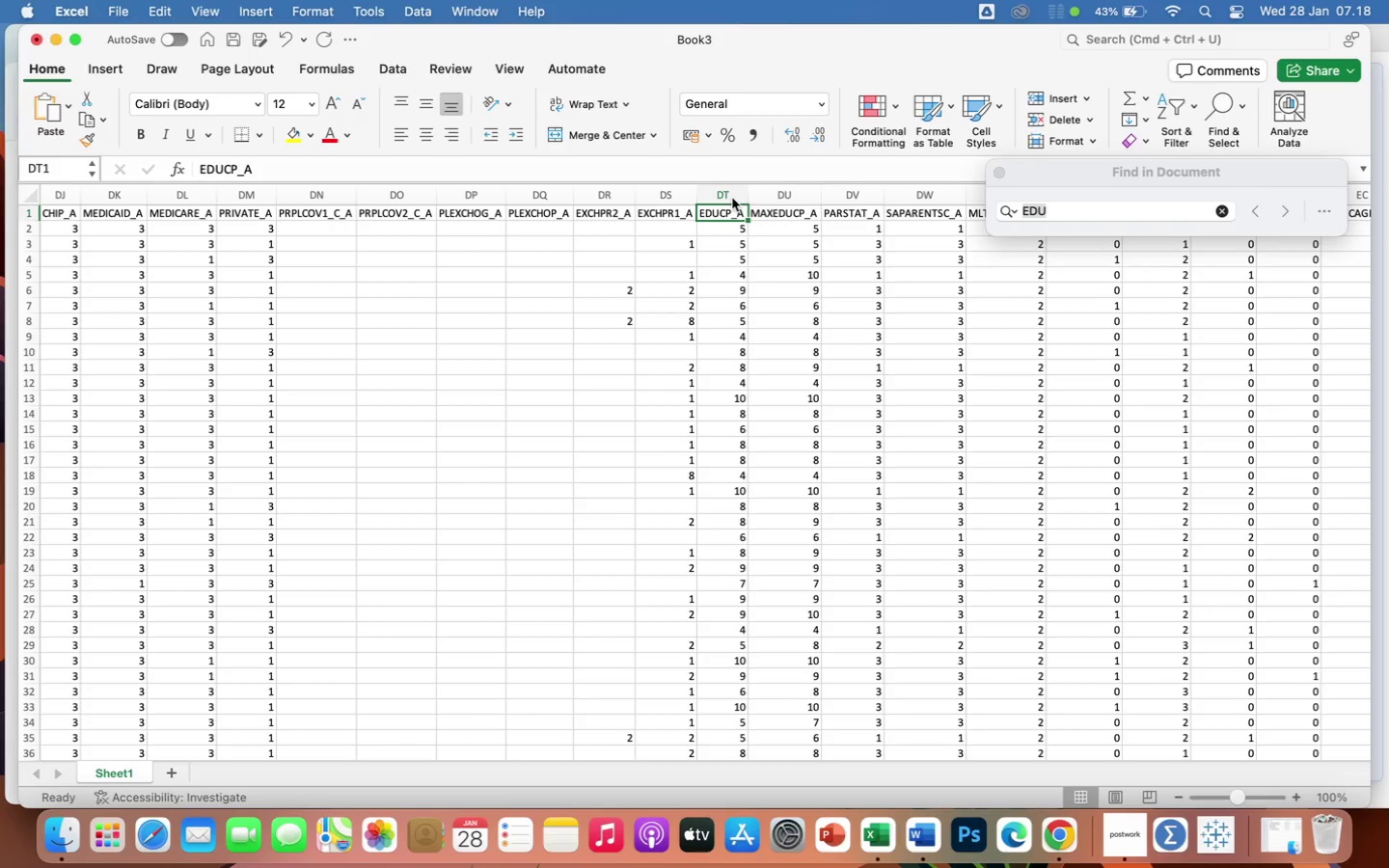 
left_click([732, 198])
 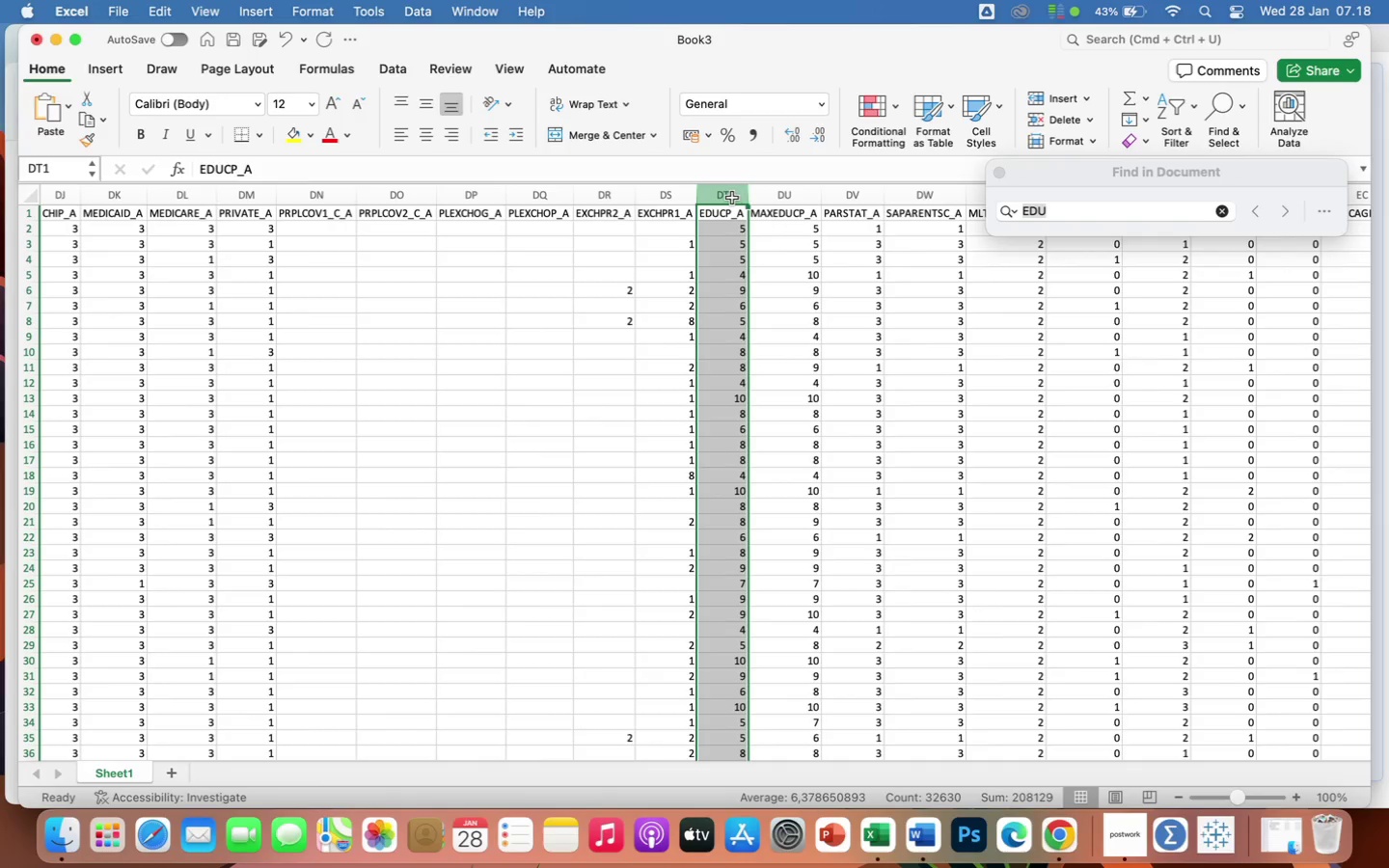 
right_click([732, 198])
 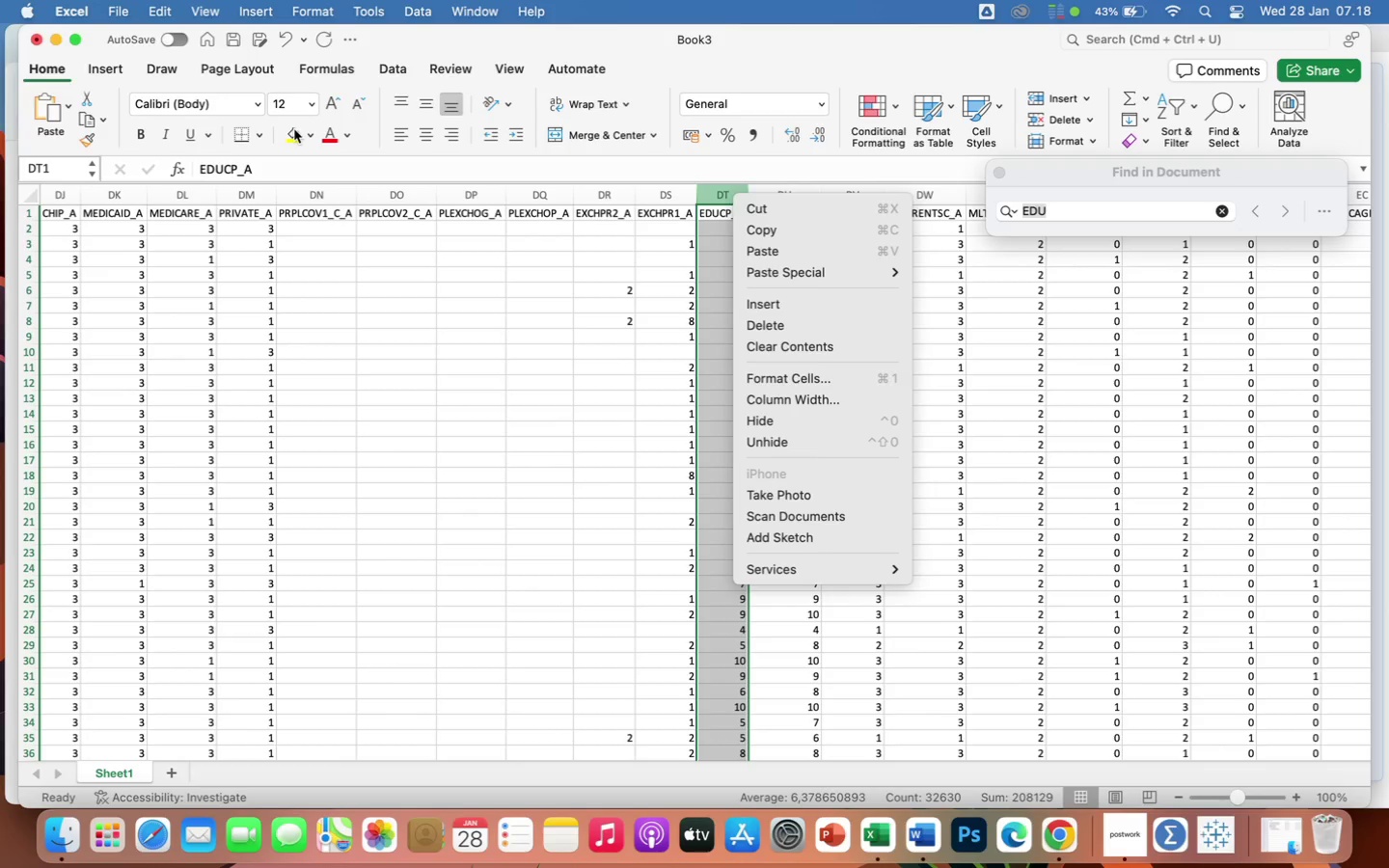 
double_click([294, 129])
 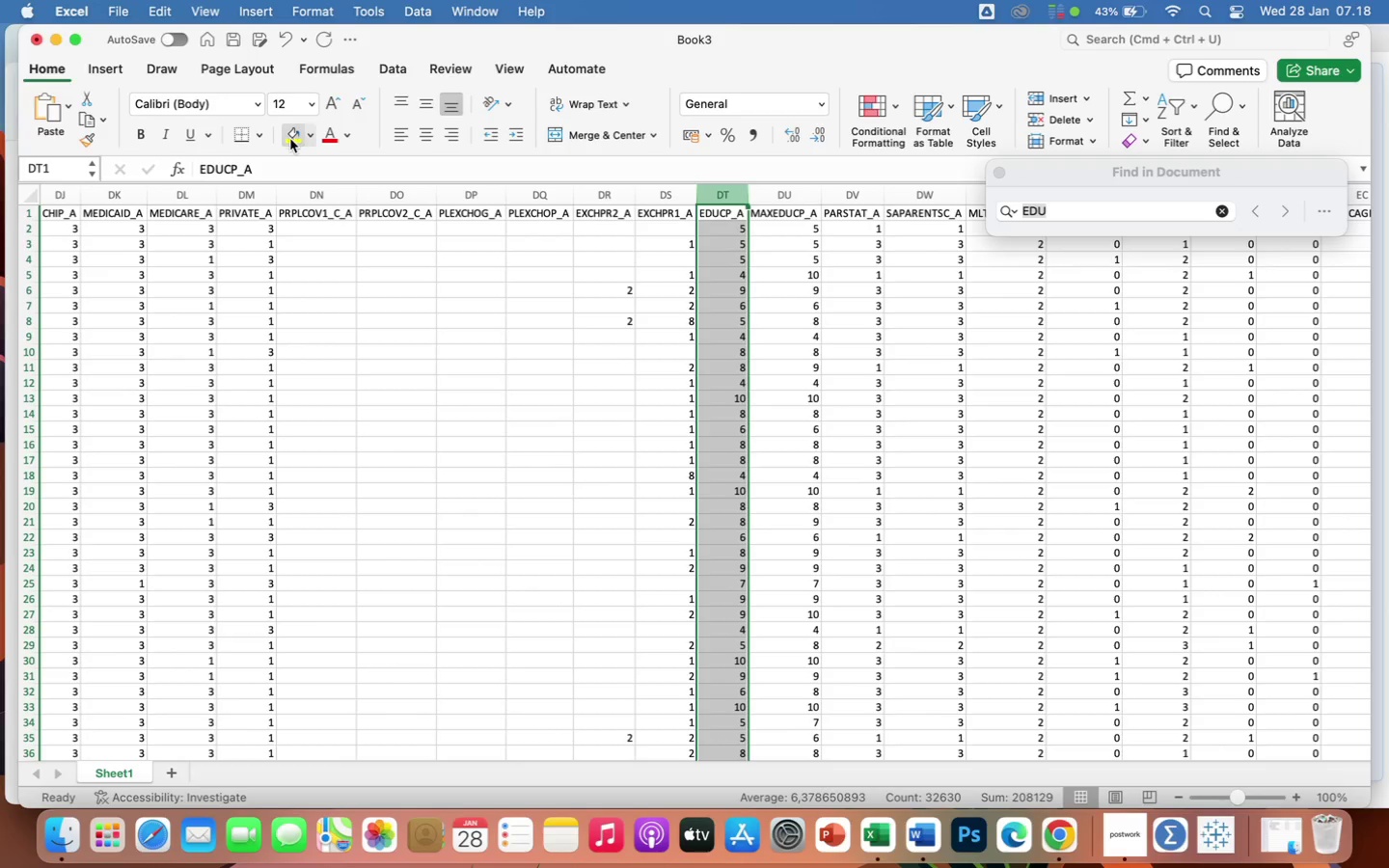 
left_click([290, 139])
 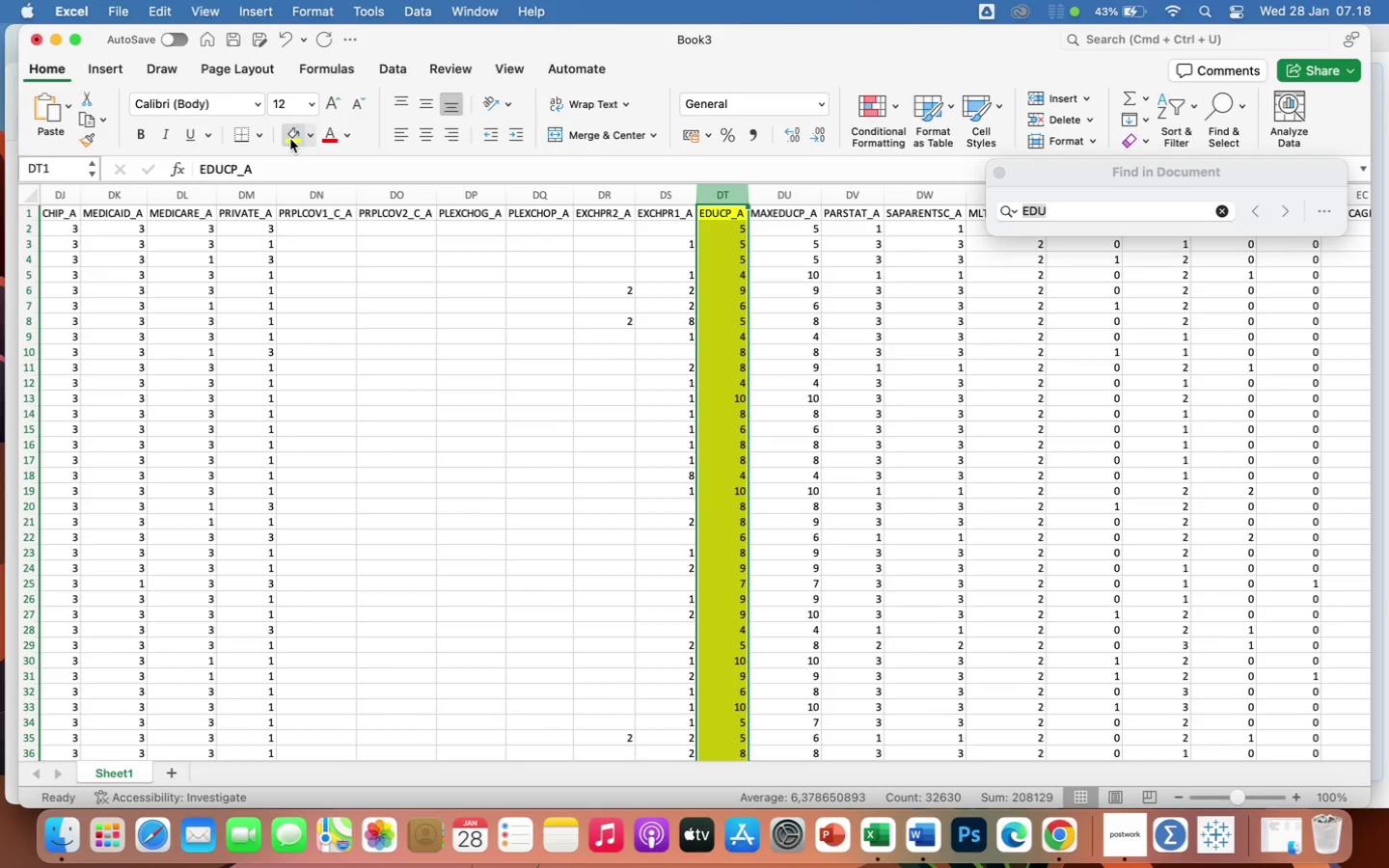 
wait(7.5)
 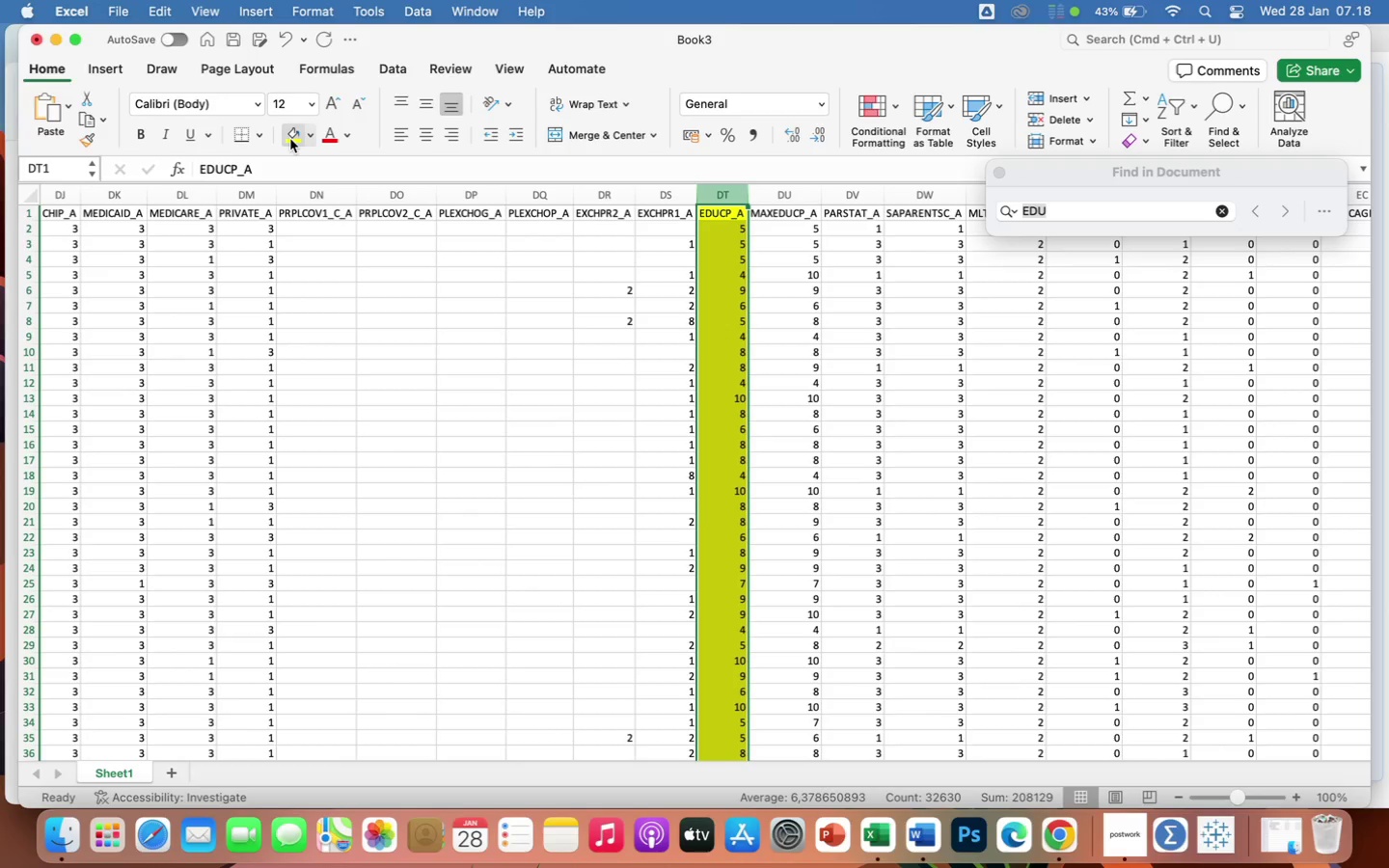 
left_click([316, 166])
 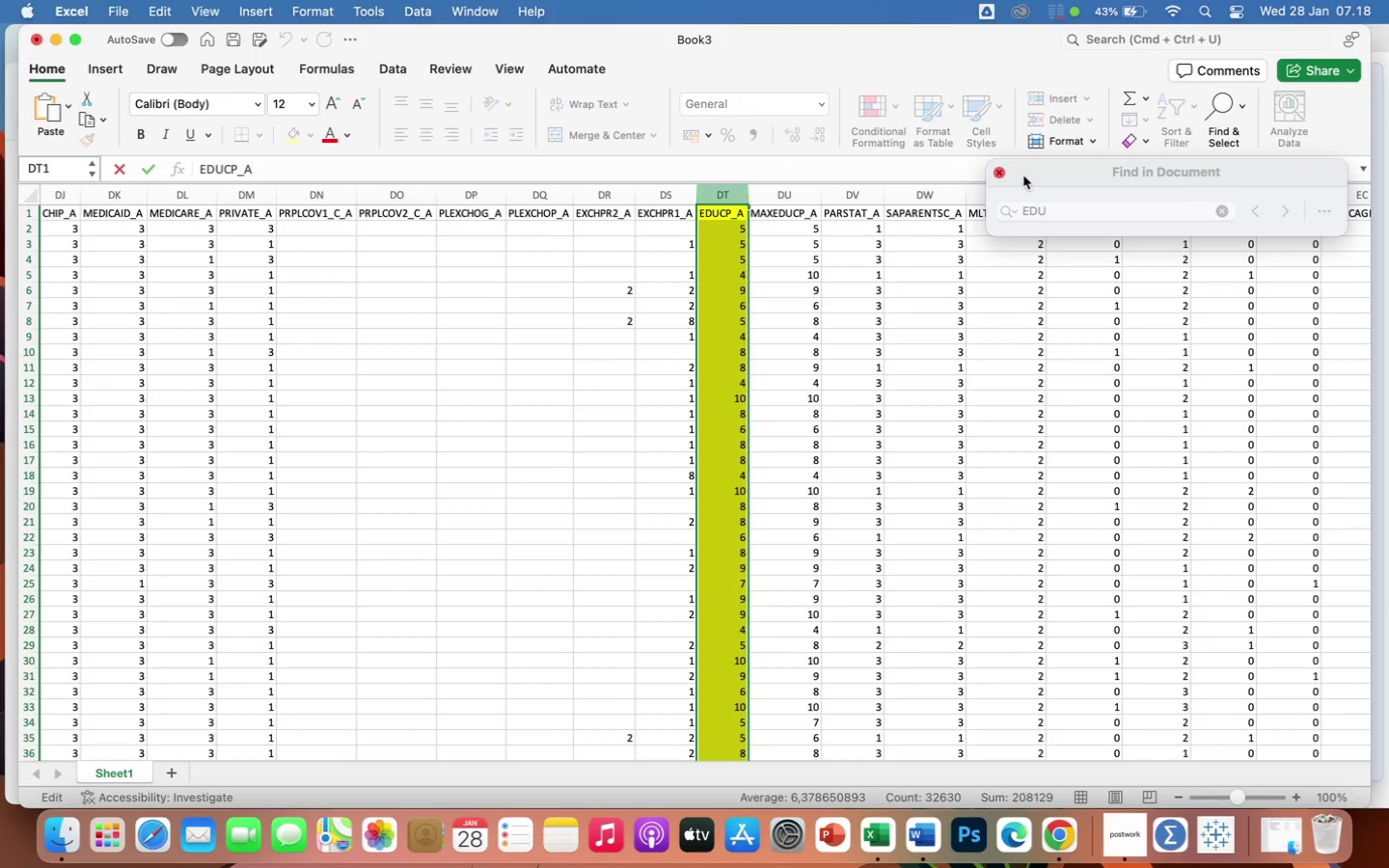 
left_click([1052, 217])
 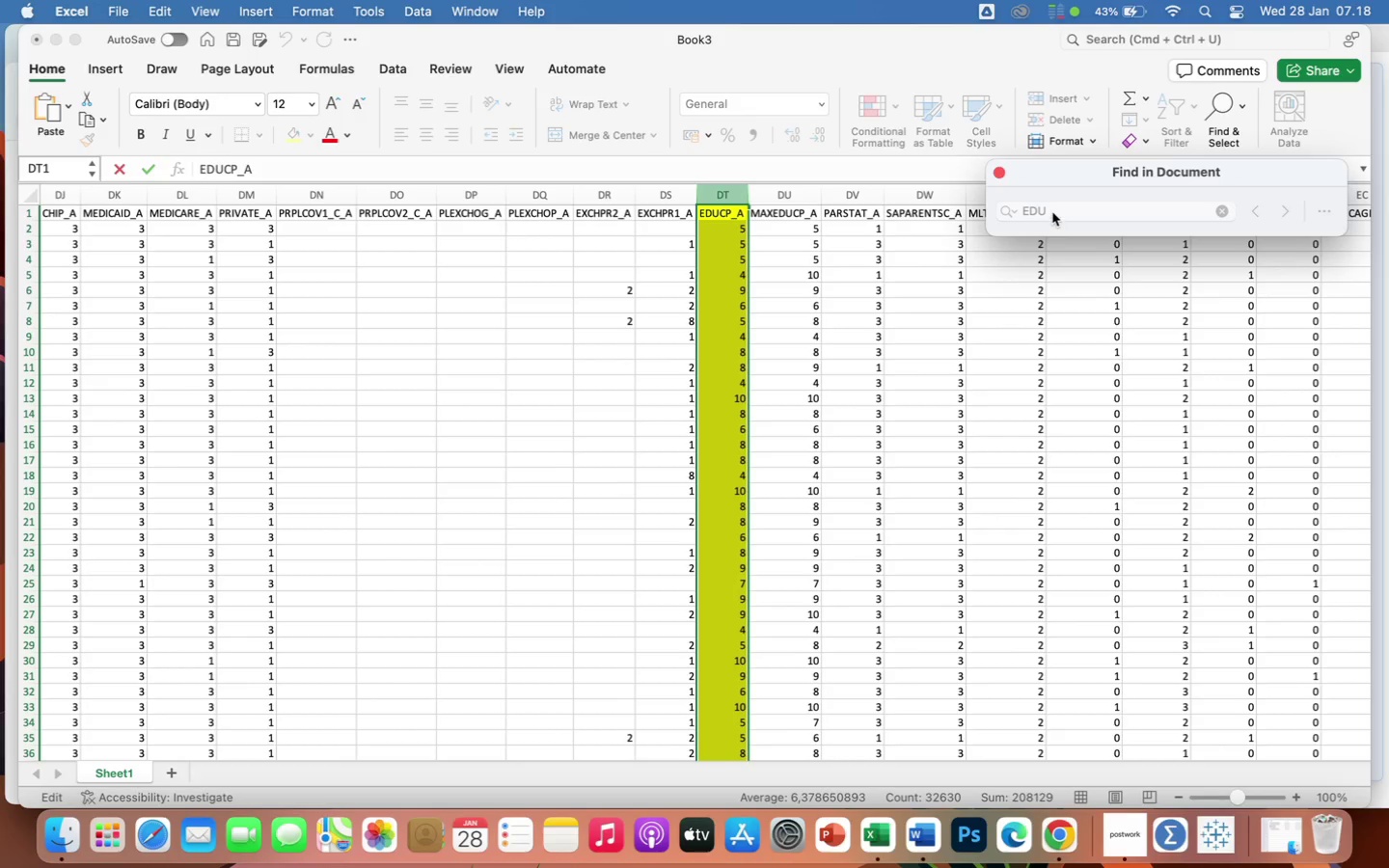 
left_click([1052, 212])
 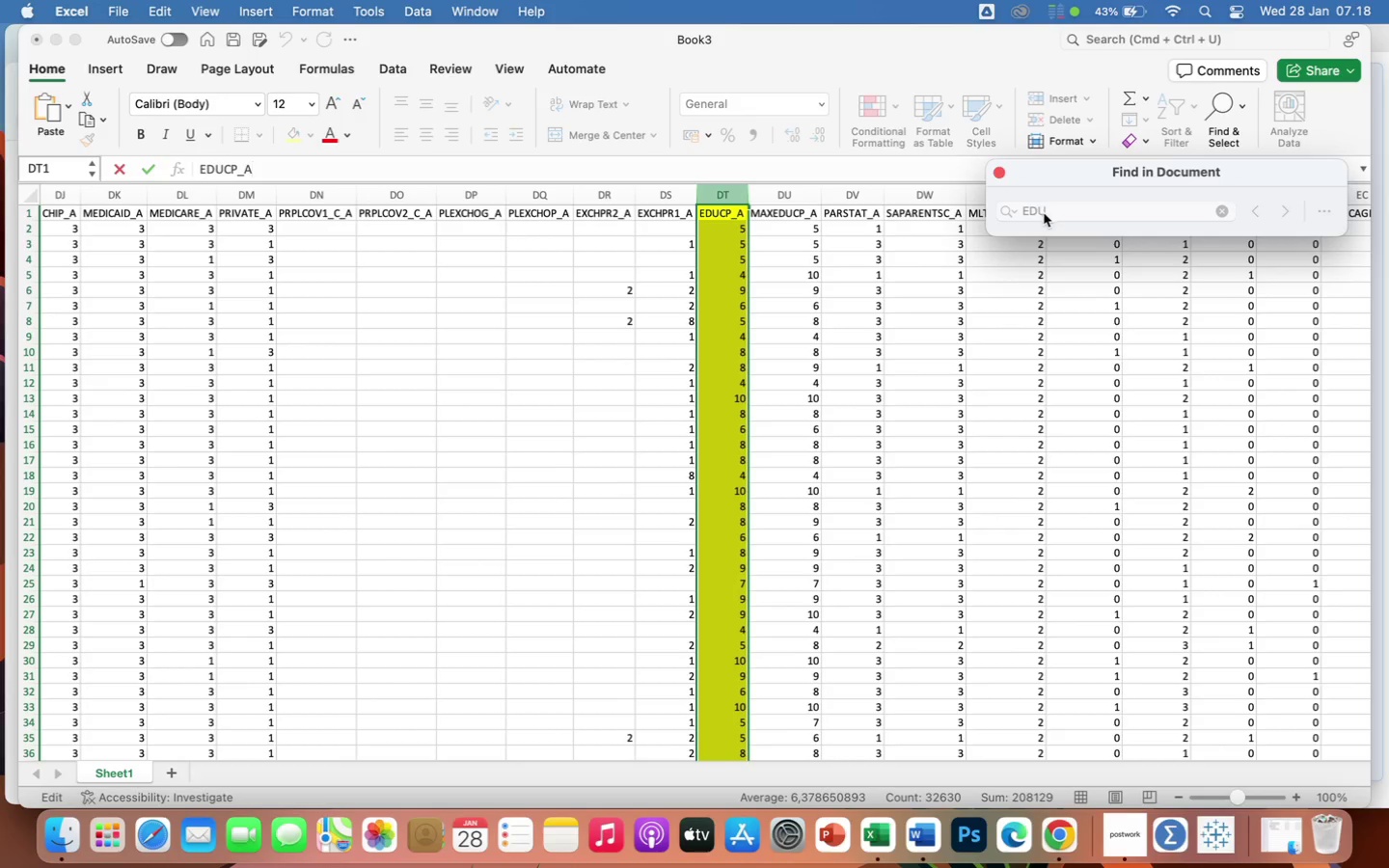 
left_click([1044, 213])
 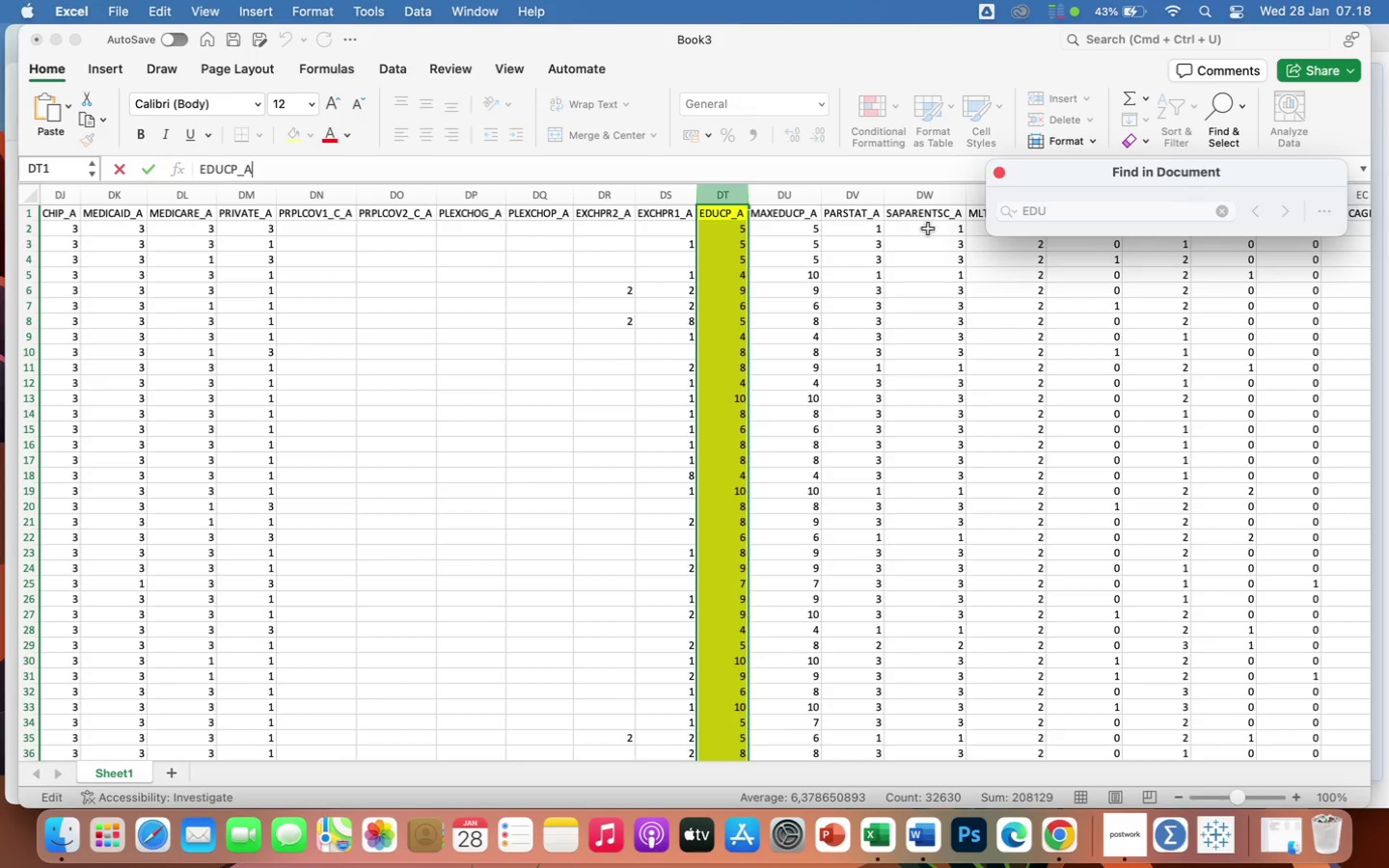 
left_click([883, 272])
 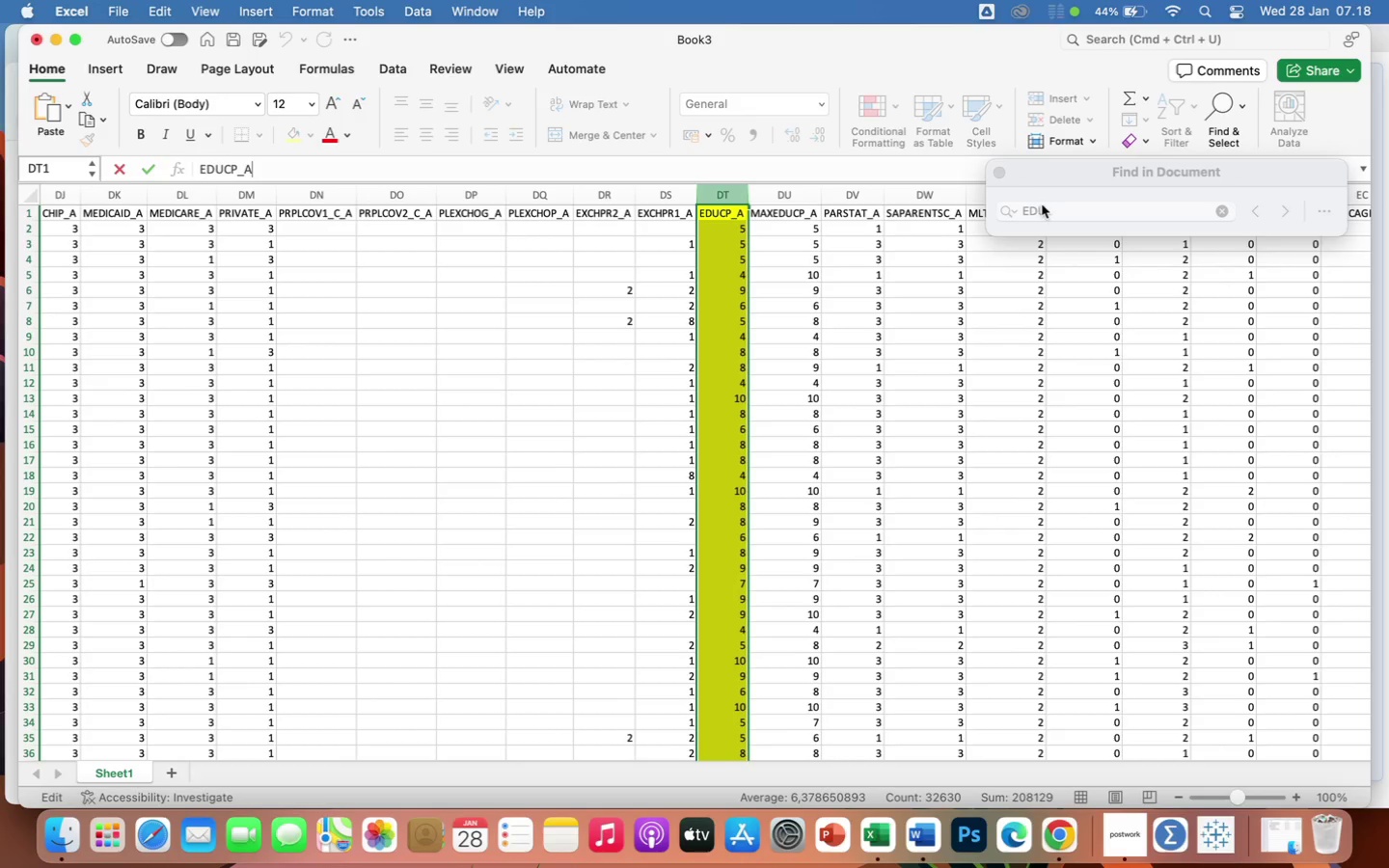 
left_click([1043, 214])
 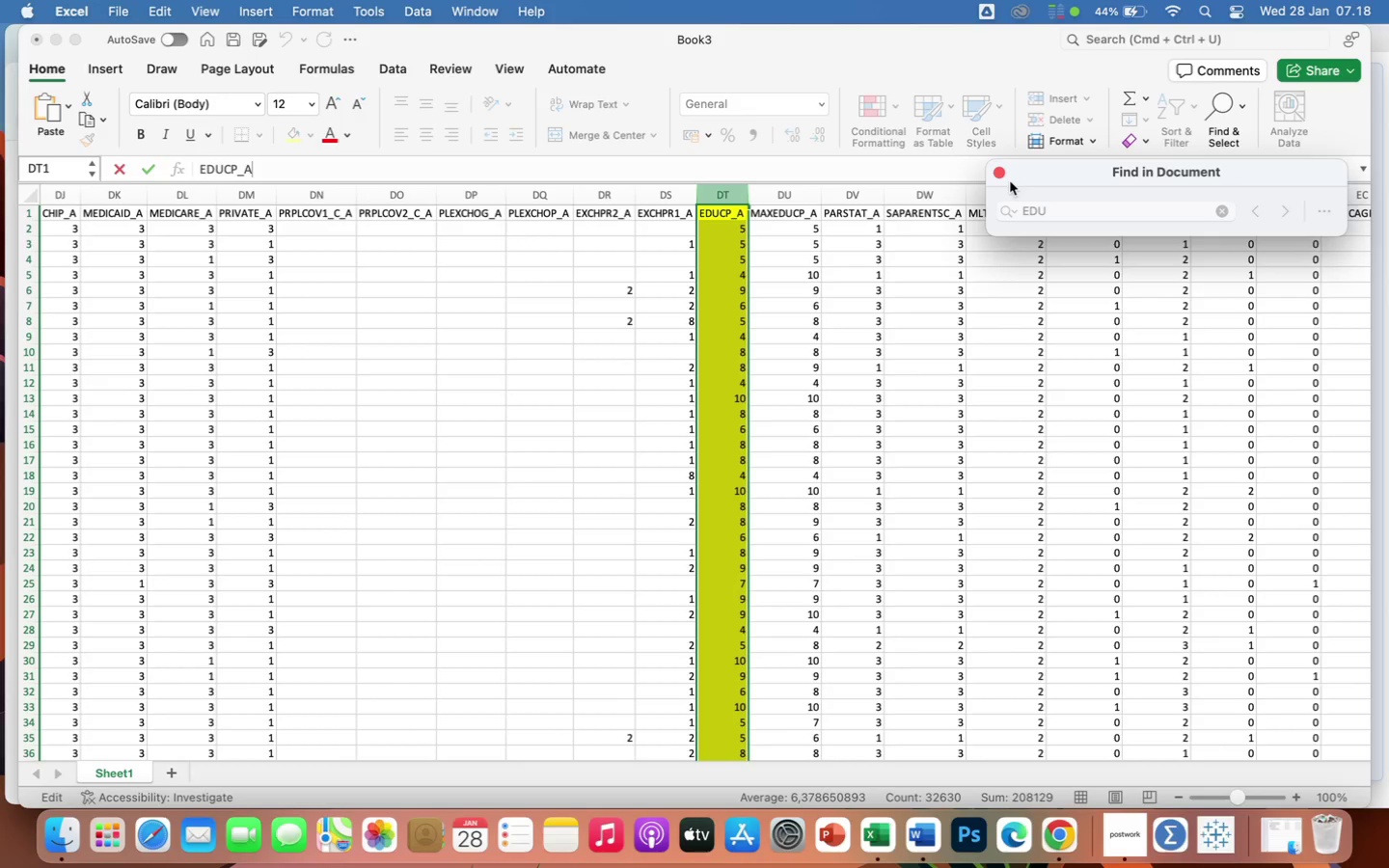 
left_click([1000, 171])
 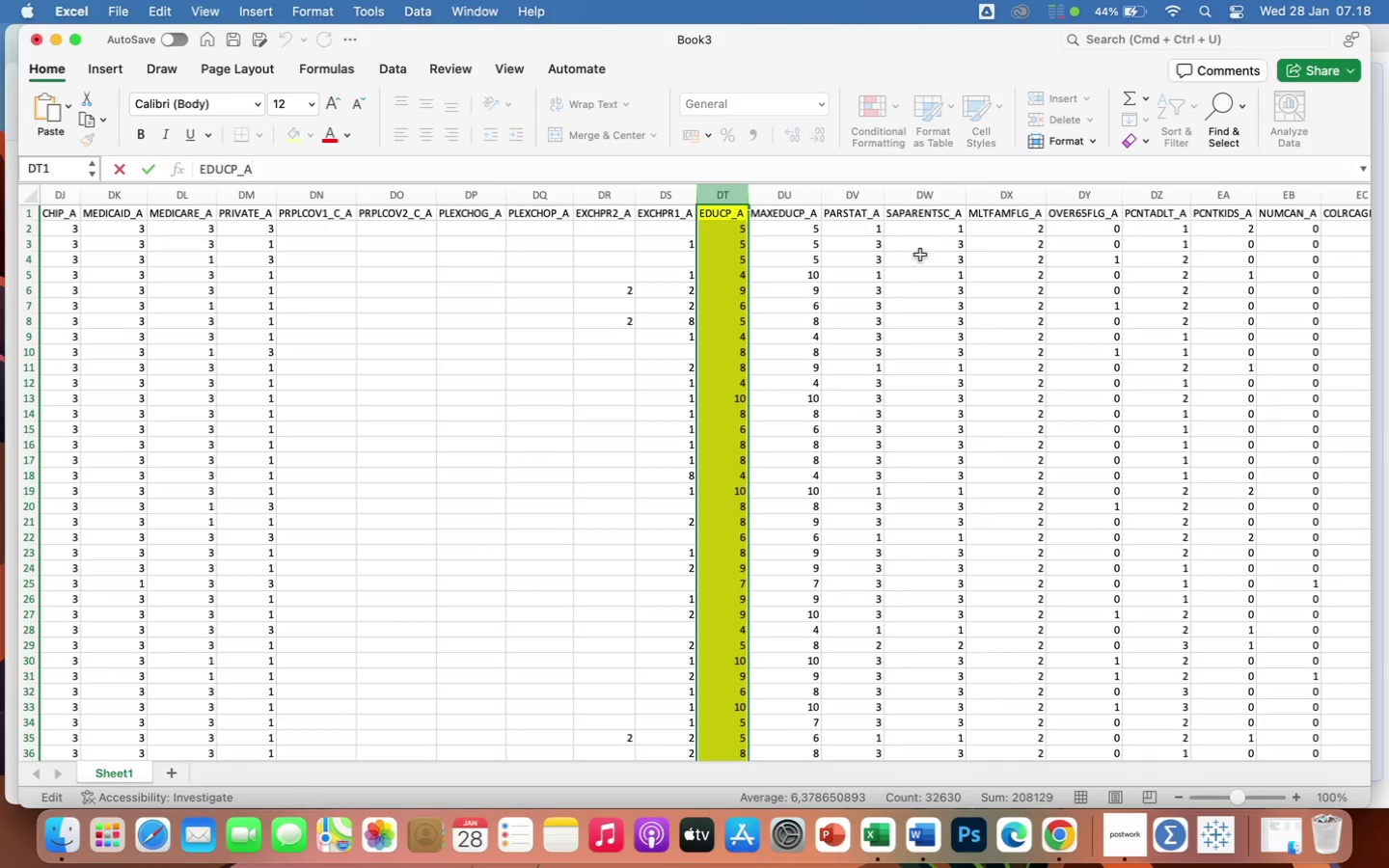 
left_click([913, 268])
 